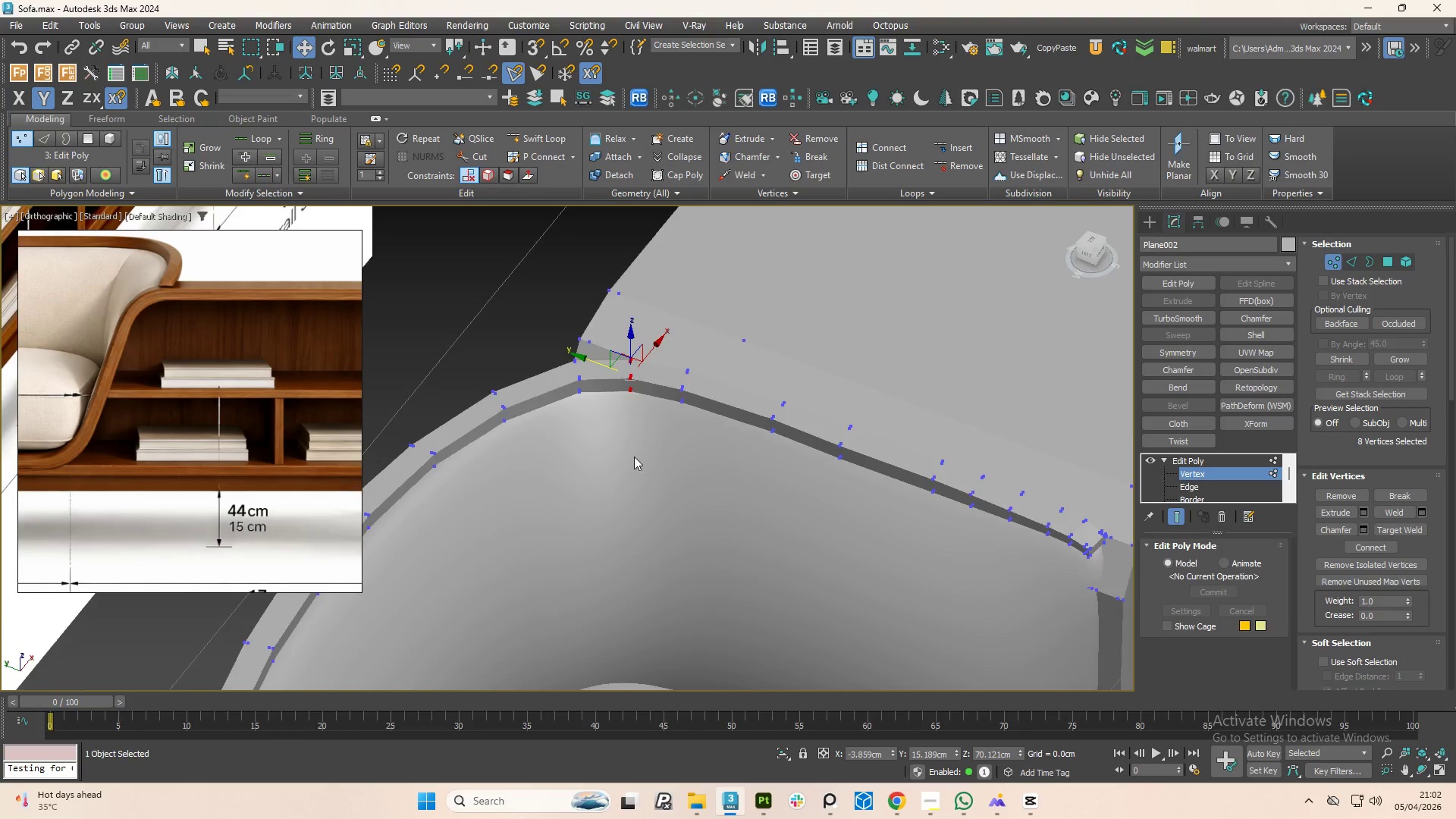 
scroll: coordinate [632, 410], scroll_direction: down, amount: 1.0
 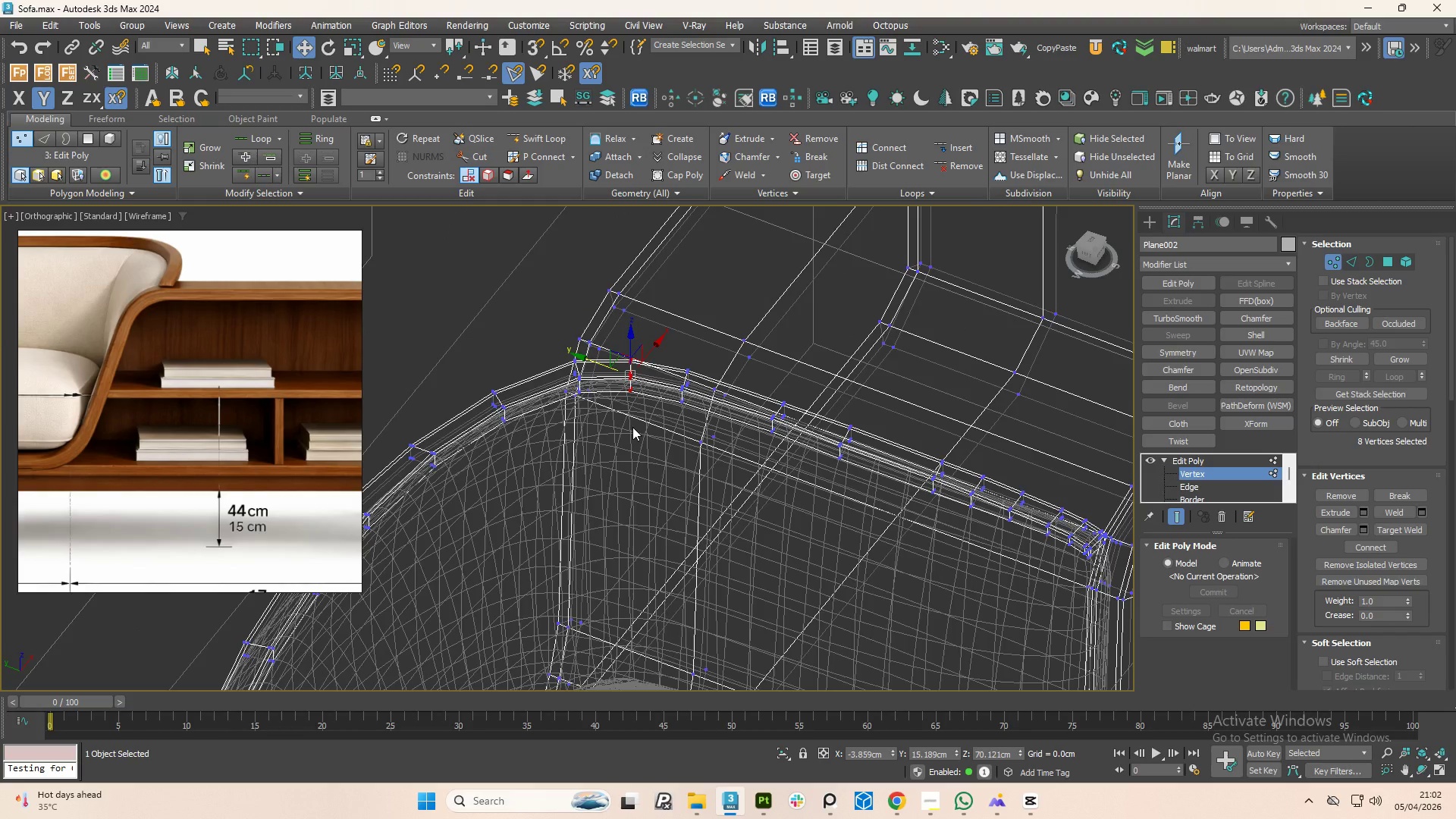 
hold_key(key=AltLeft, duration=0.92)
 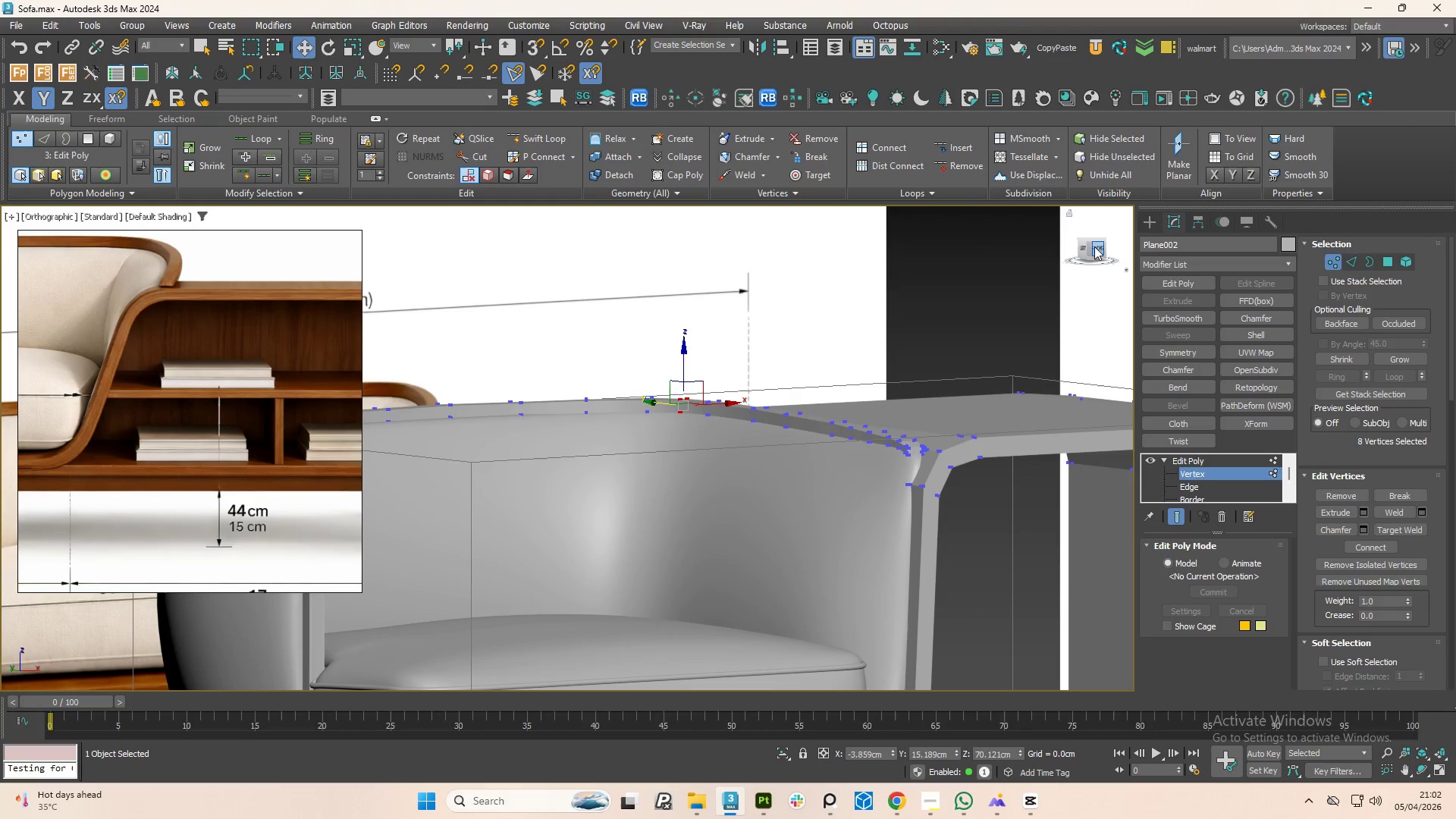 
scroll: coordinate [634, 457], scroll_direction: down, amount: 1.0
 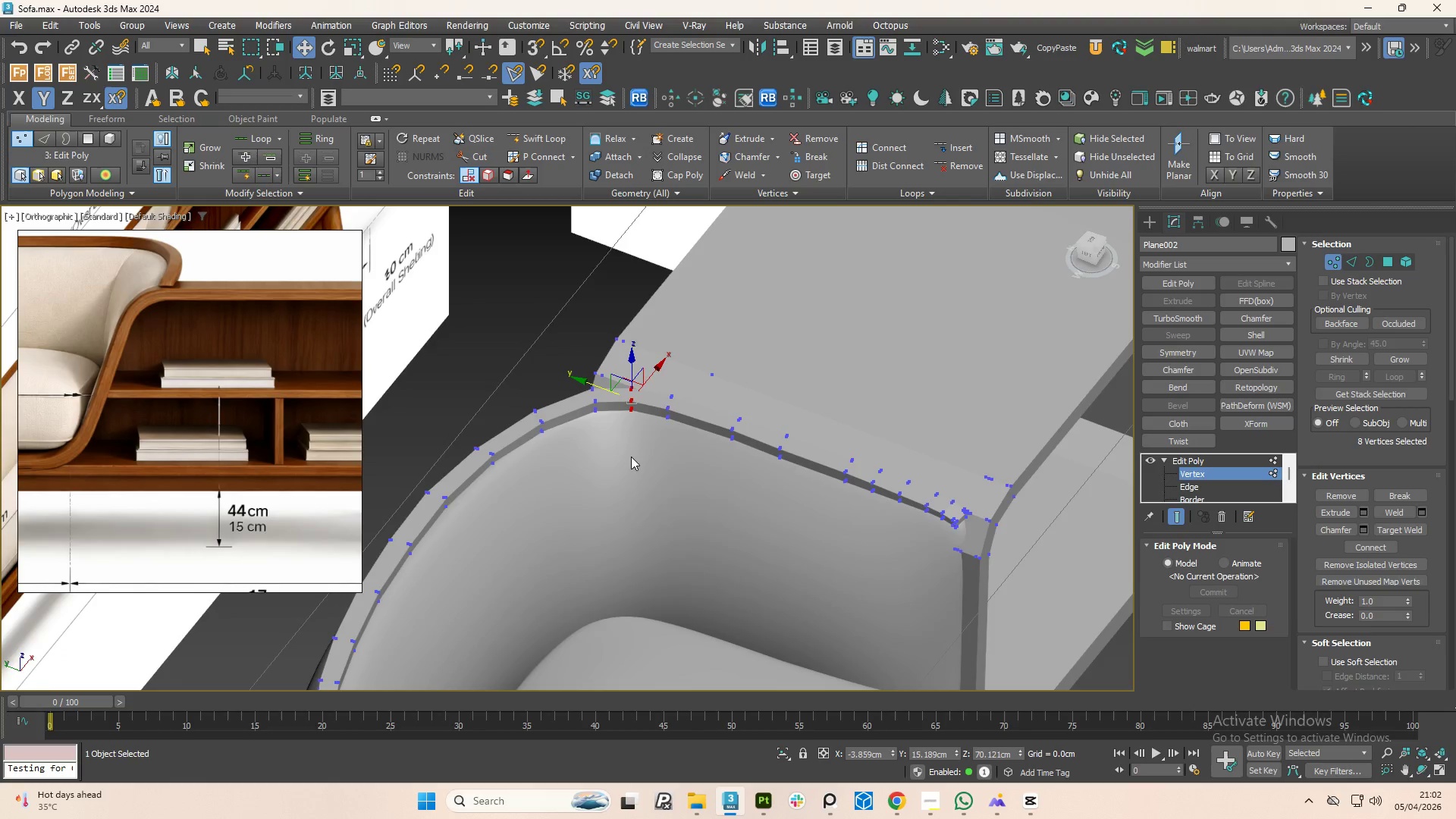 
left_click([1090, 246])
 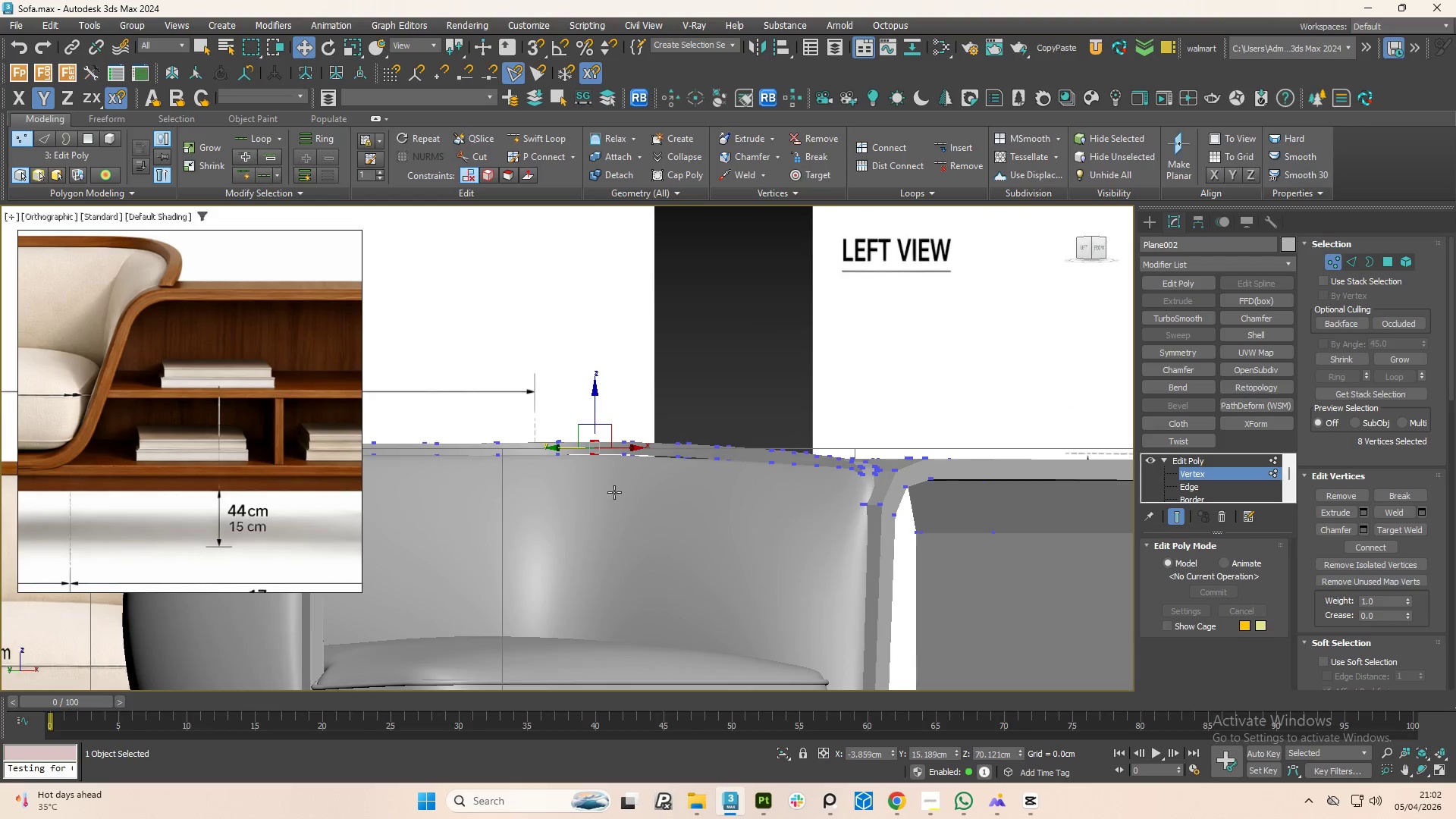 
scroll: coordinate [590, 445], scroll_direction: up, amount: 3.0
 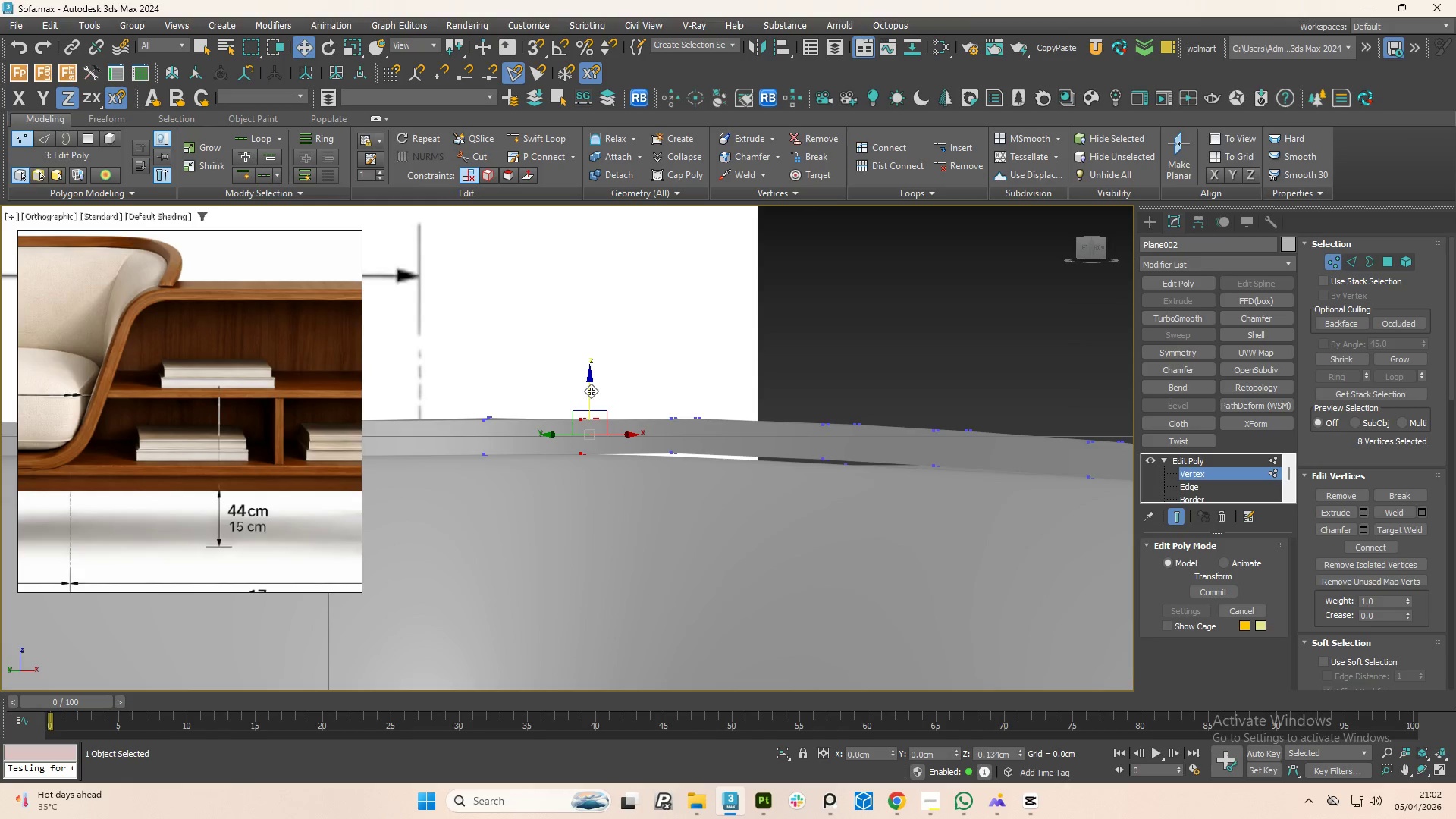 
left_click_drag(start_coordinate=[653, 391], to_coordinate=[719, 473])
 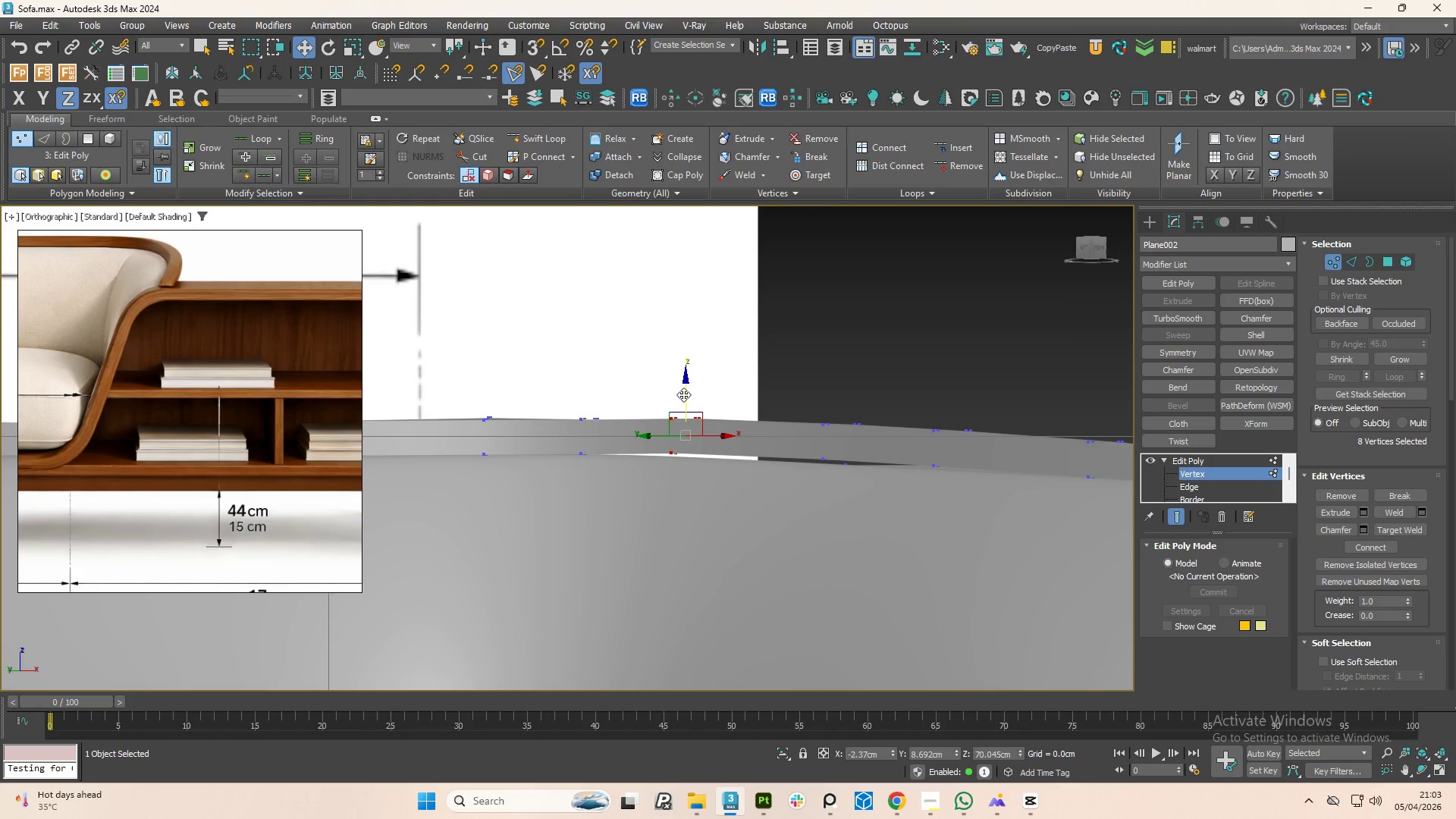 
left_click_drag(start_coordinate=[682, 394], to_coordinate=[690, 396])
 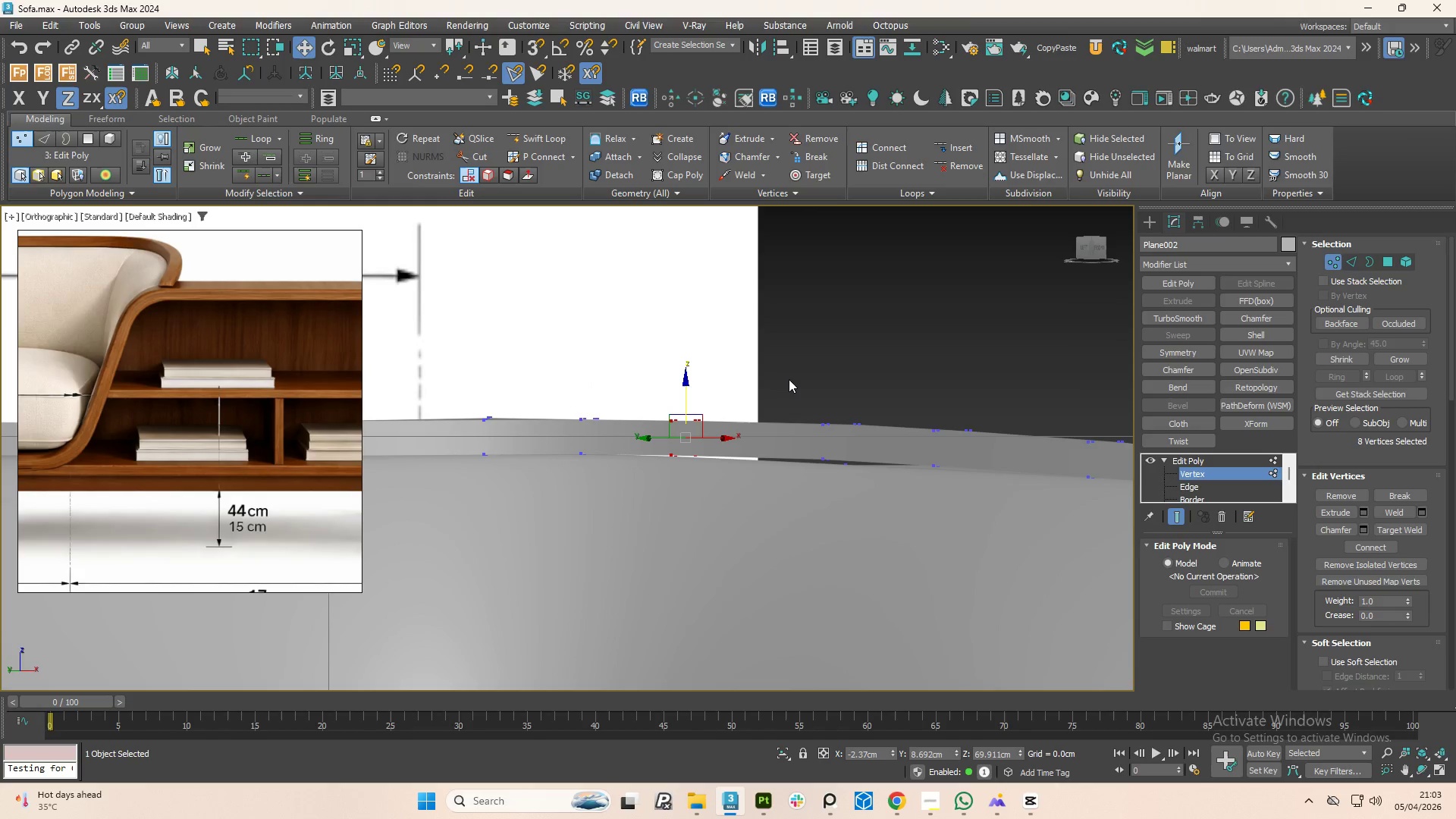 
left_click_drag(start_coordinate=[788, 379], to_coordinate=[868, 470])
 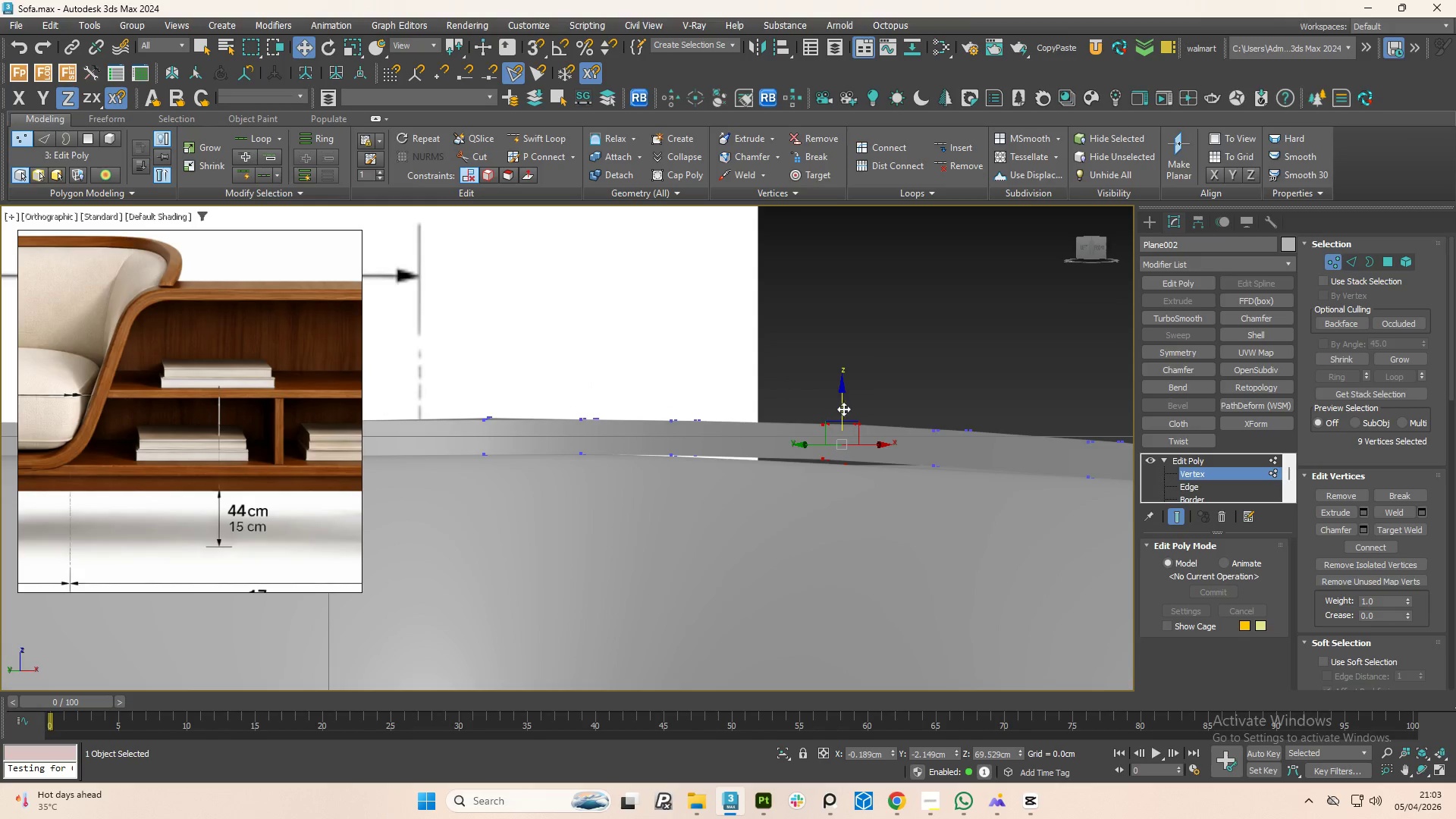 
left_click_drag(start_coordinate=[843, 409], to_coordinate=[847, 413])
 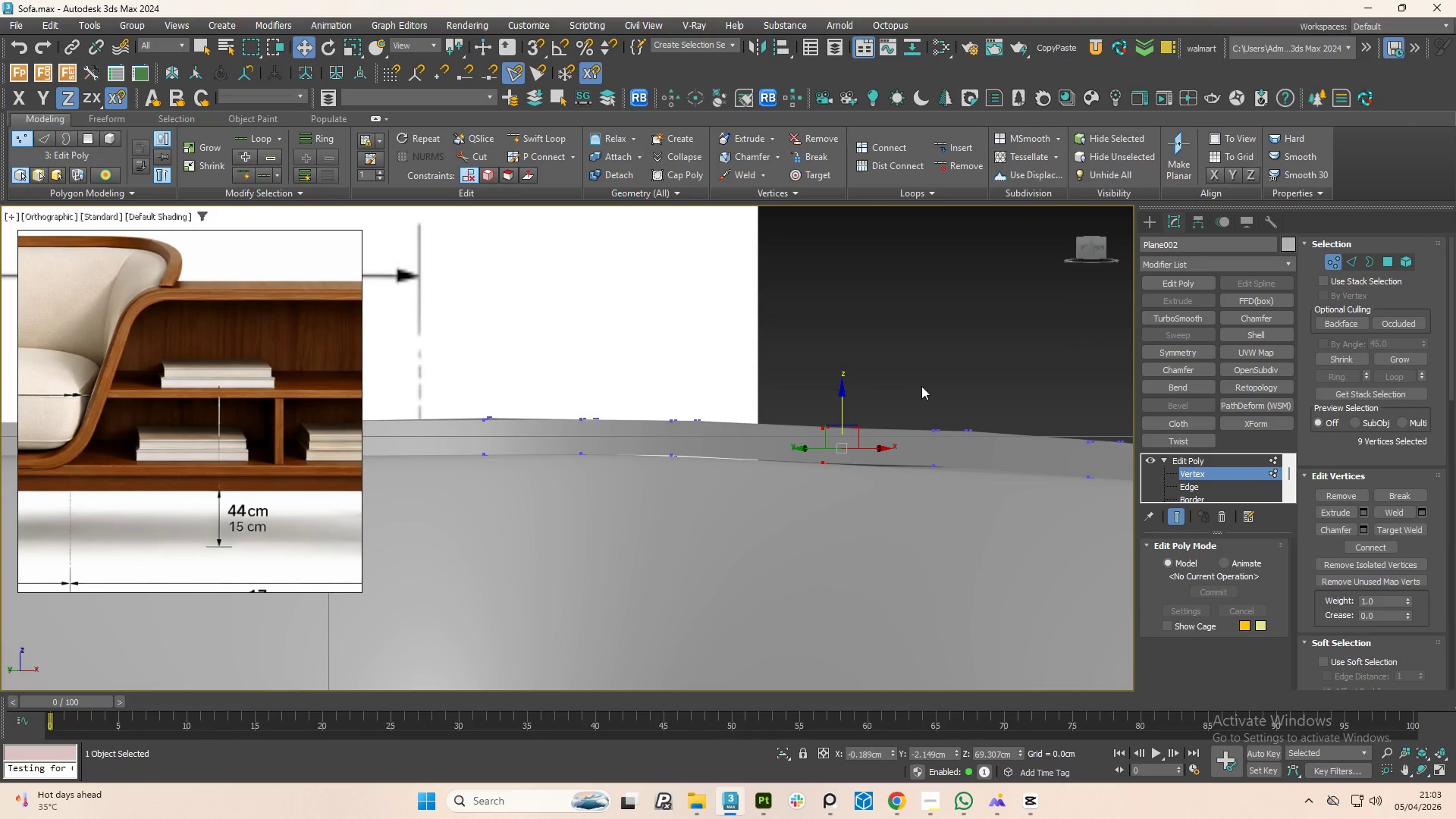 
left_click_drag(start_coordinate=[916, 386], to_coordinate=[985, 488])
 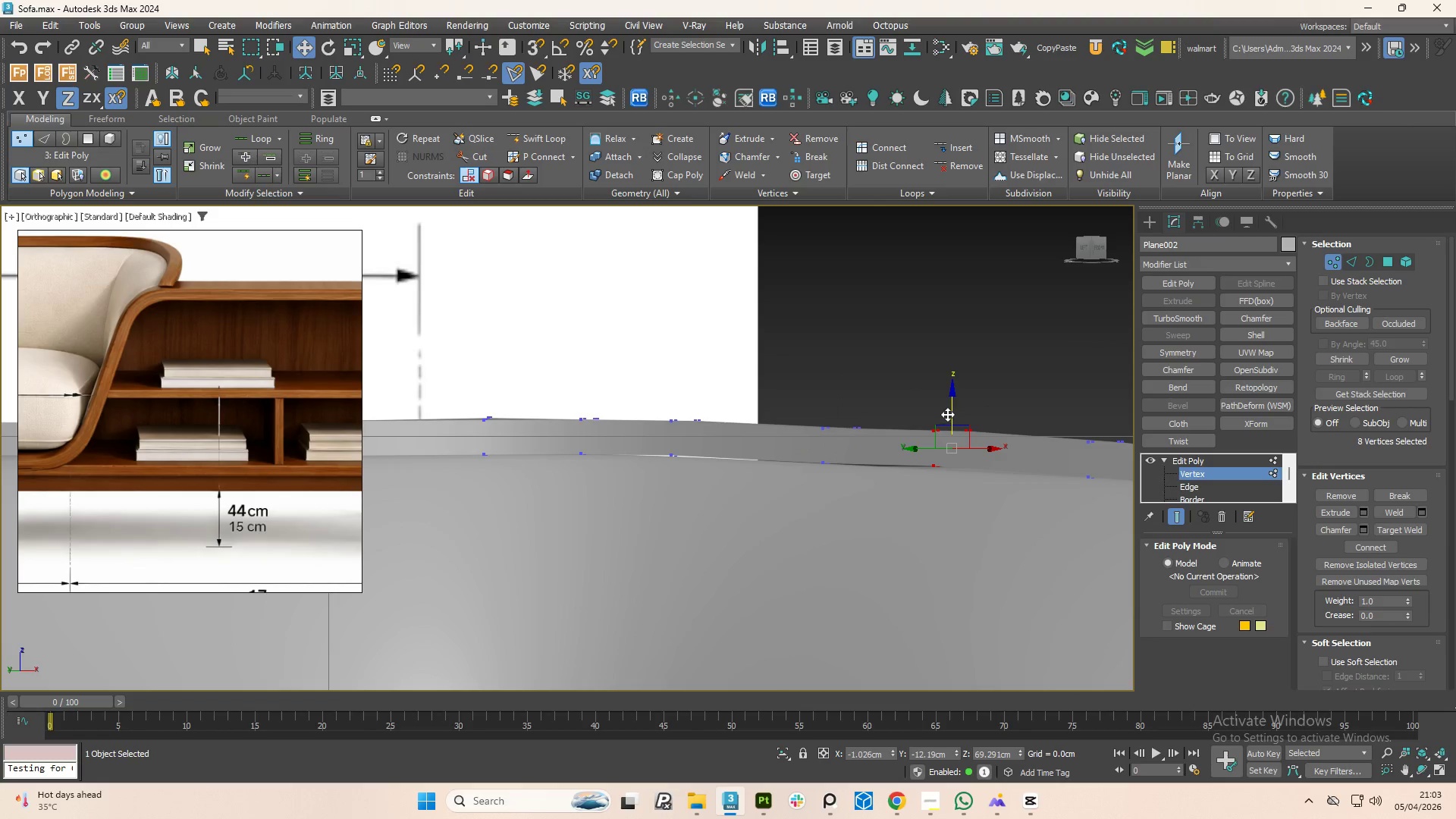 
left_click_drag(start_coordinate=[949, 413], to_coordinate=[952, 415])
 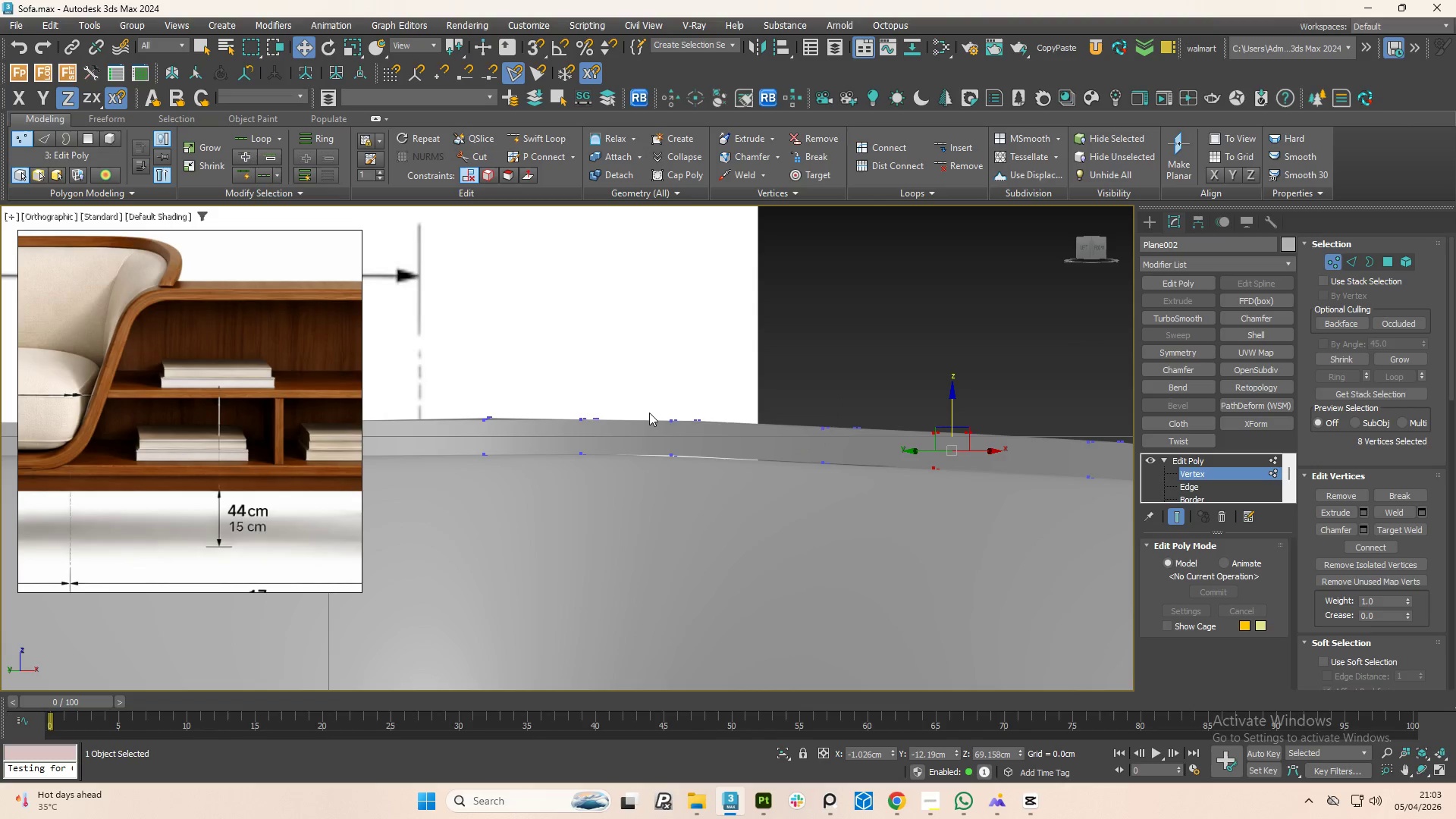 
left_click_drag(start_coordinate=[649, 413], to_coordinate=[721, 468])
 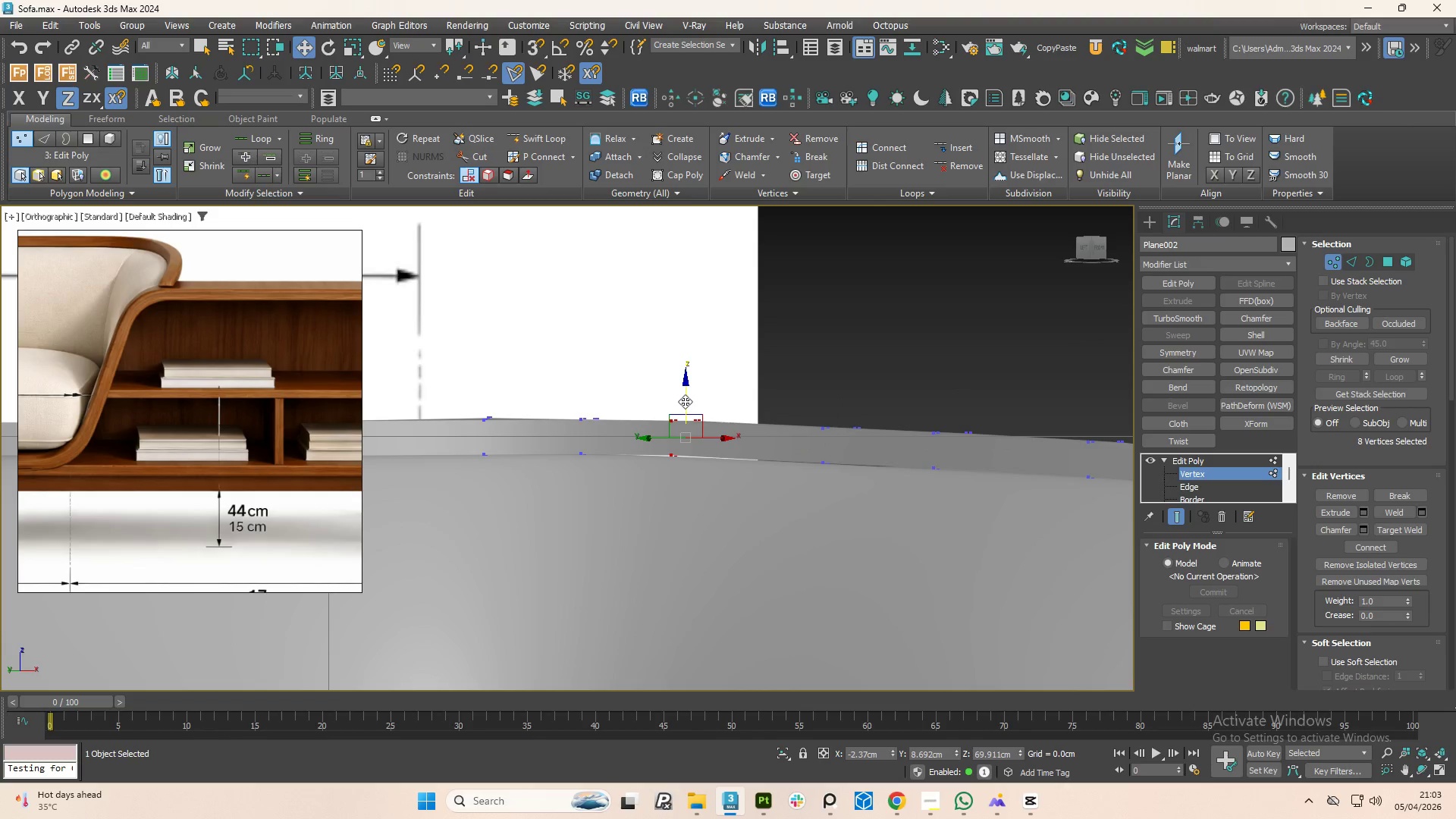 
left_click_drag(start_coordinate=[686, 400], to_coordinate=[695, 402])
 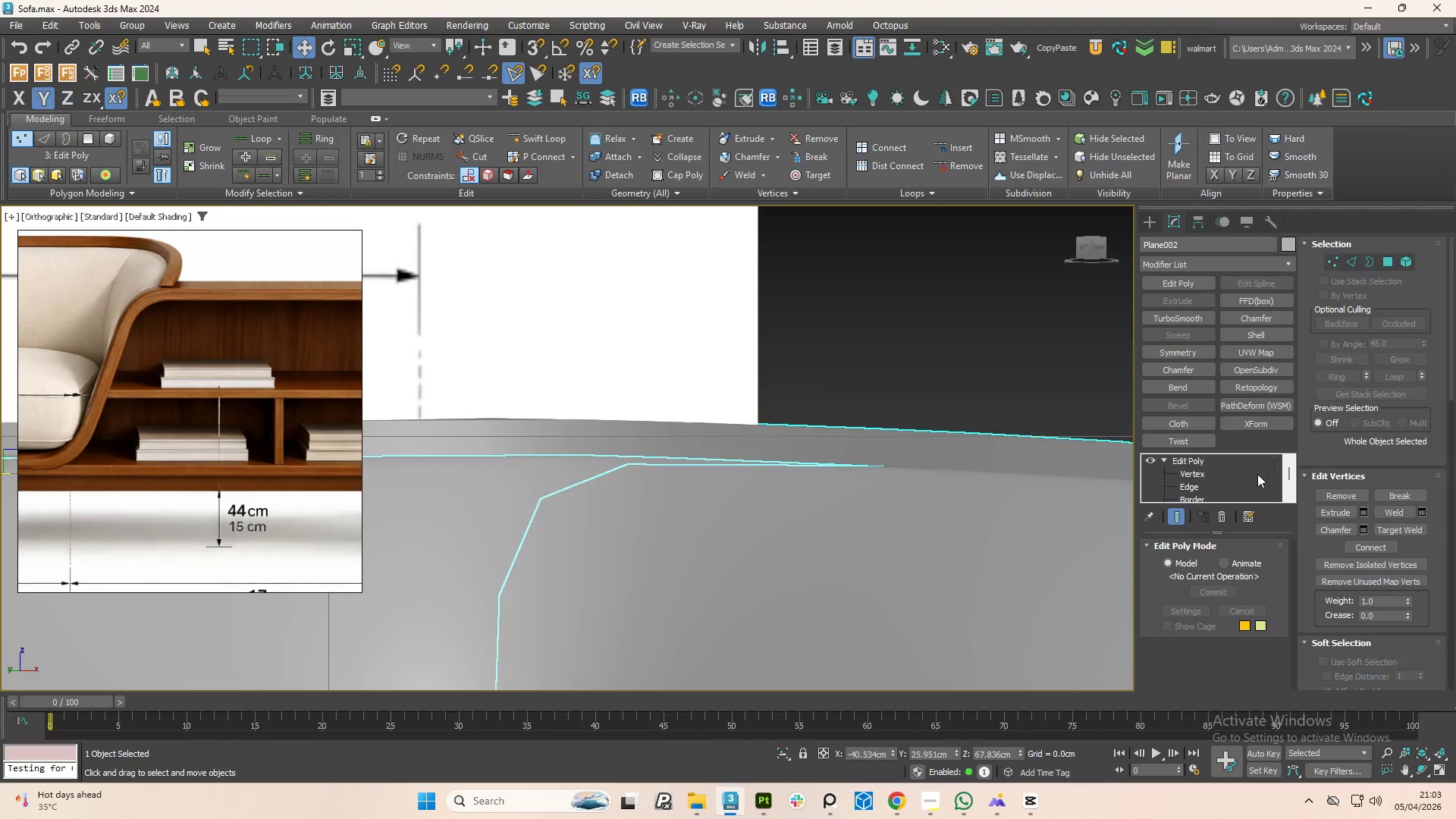 
left_click([1214, 454])
 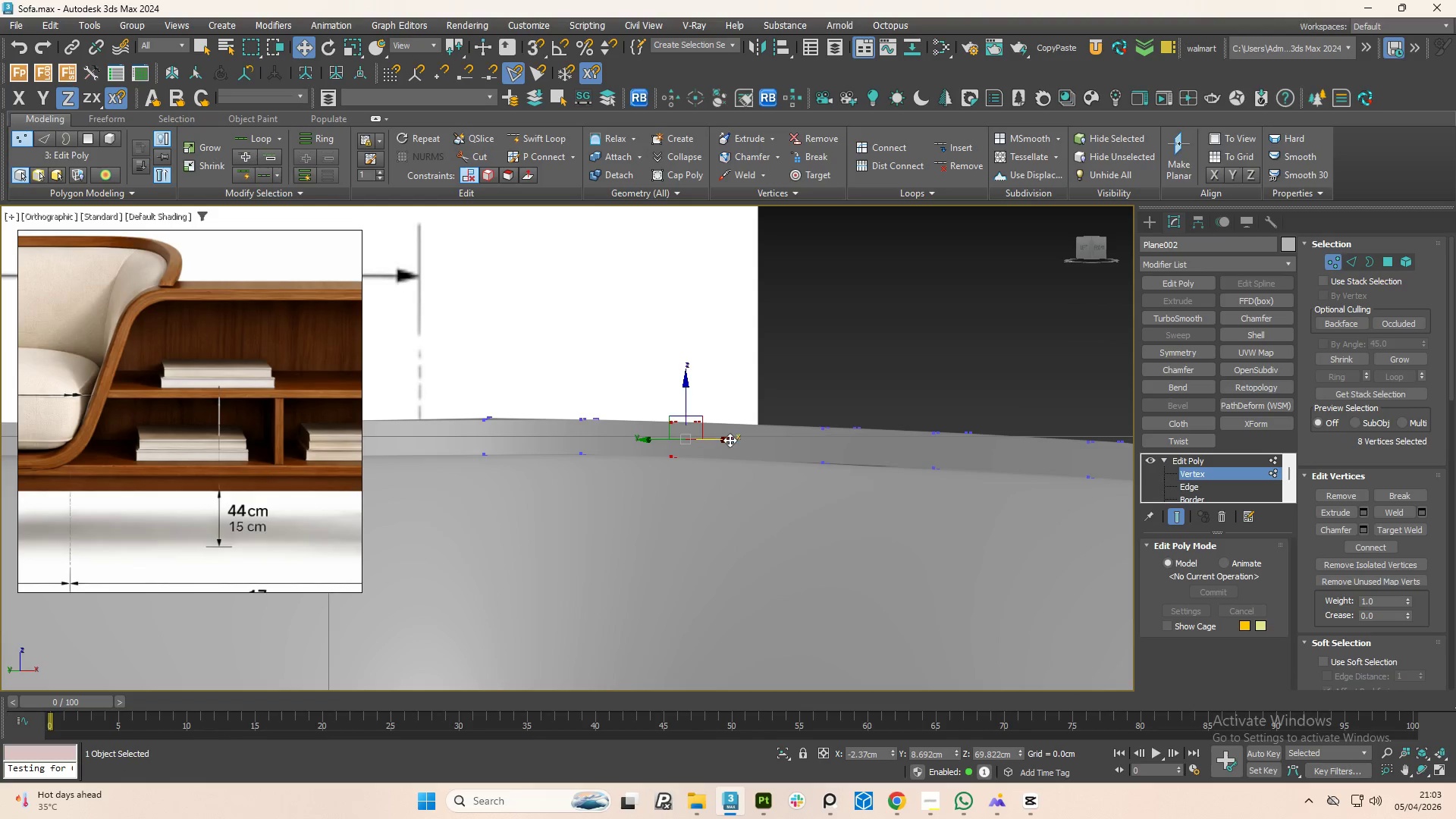 
hold_key(key=AltLeft, duration=1.5)
 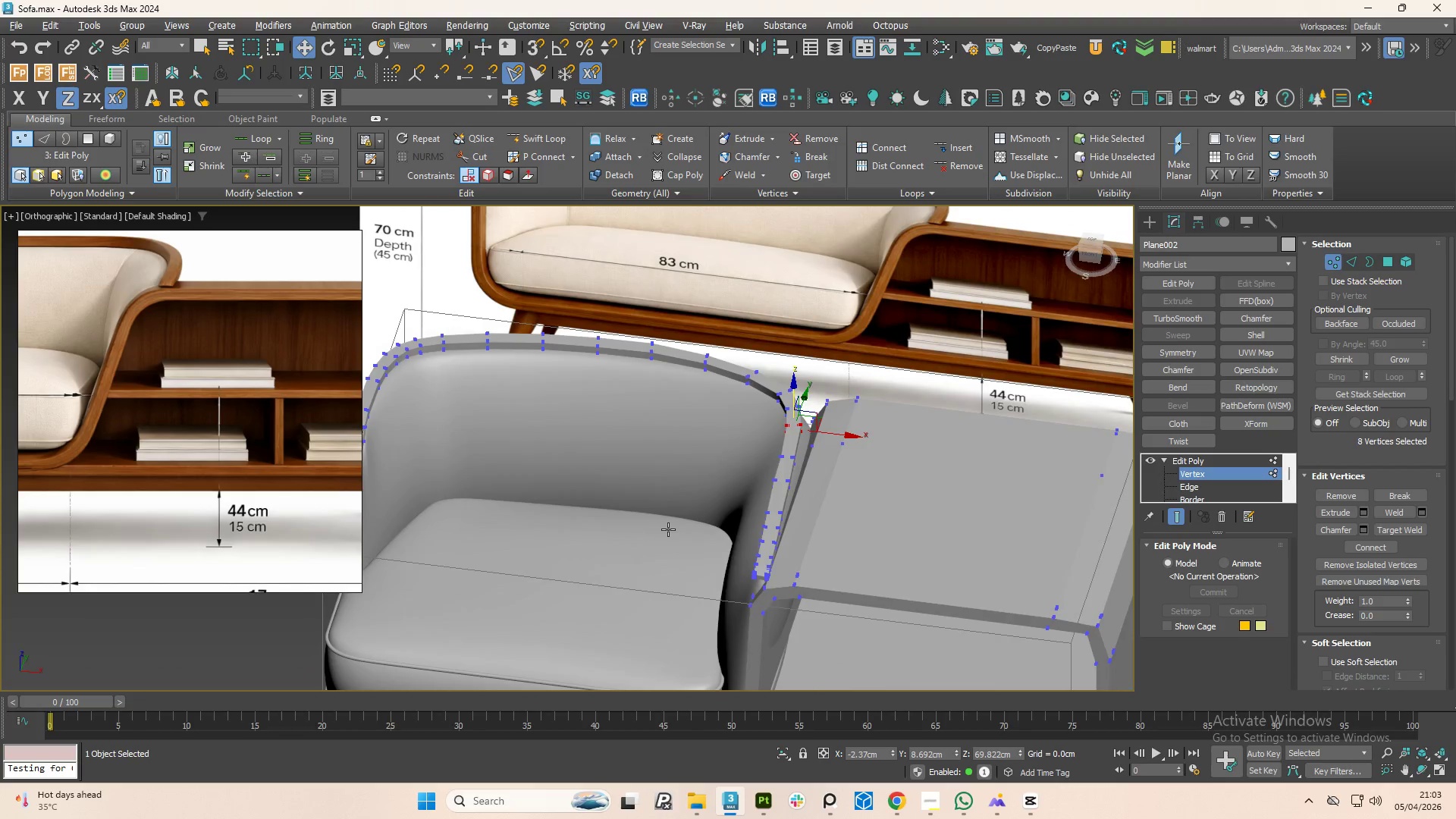 
scroll: coordinate [736, 442], scroll_direction: down, amount: 4.0
 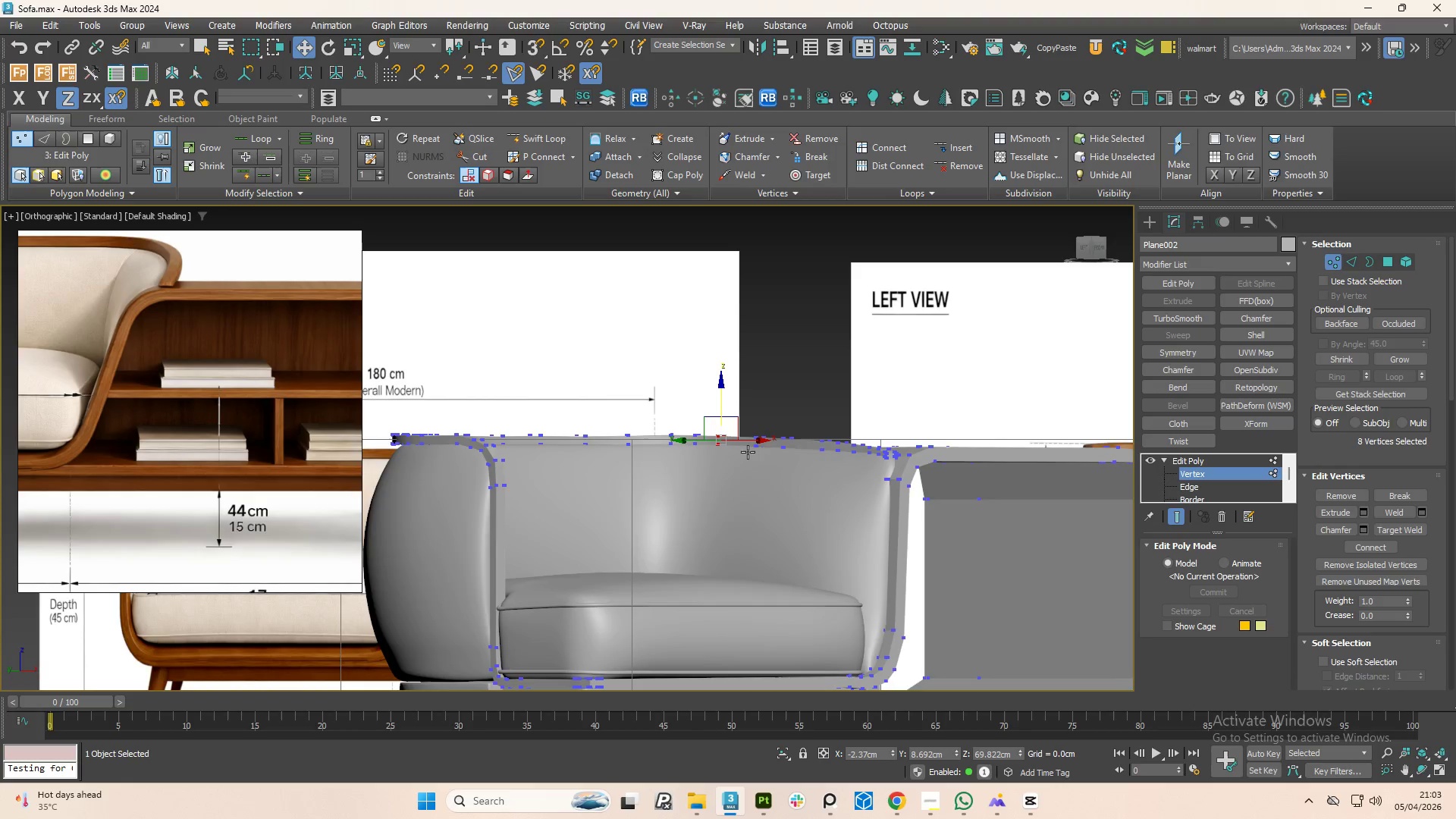 
hold_key(key=AltLeft, duration=1.52)
 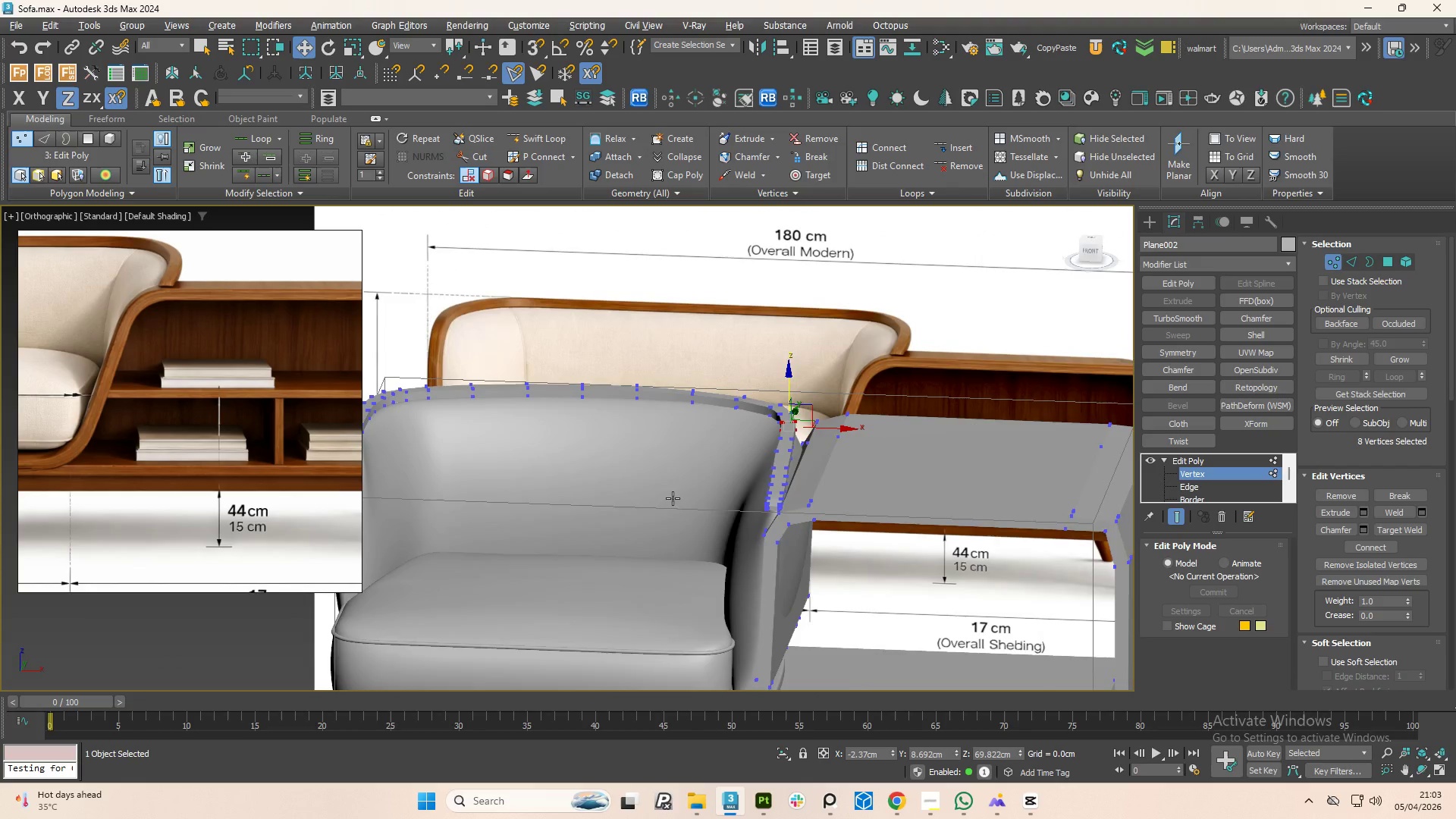 
hold_key(key=AltLeft, duration=0.69)
 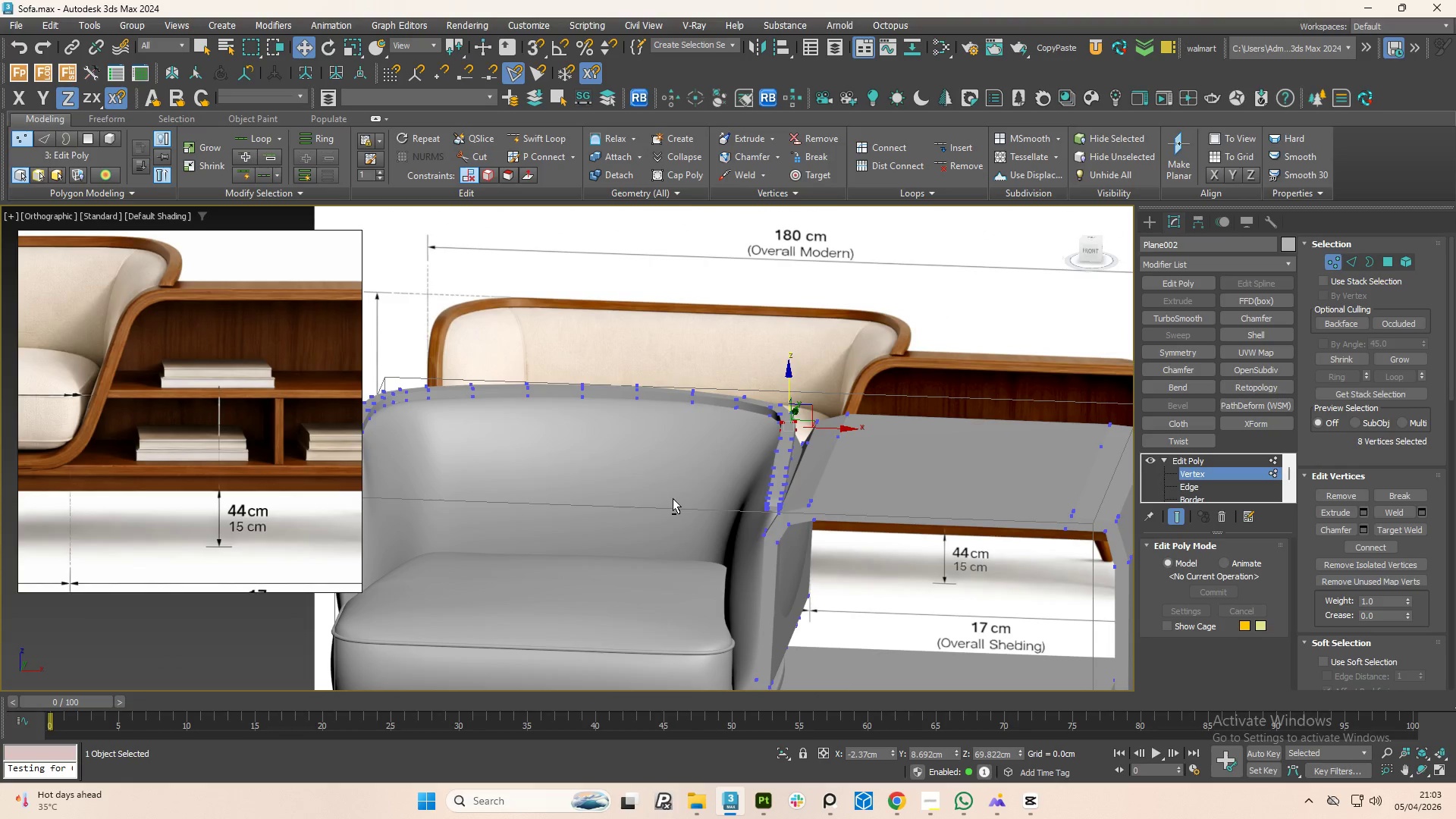 
key(1)
 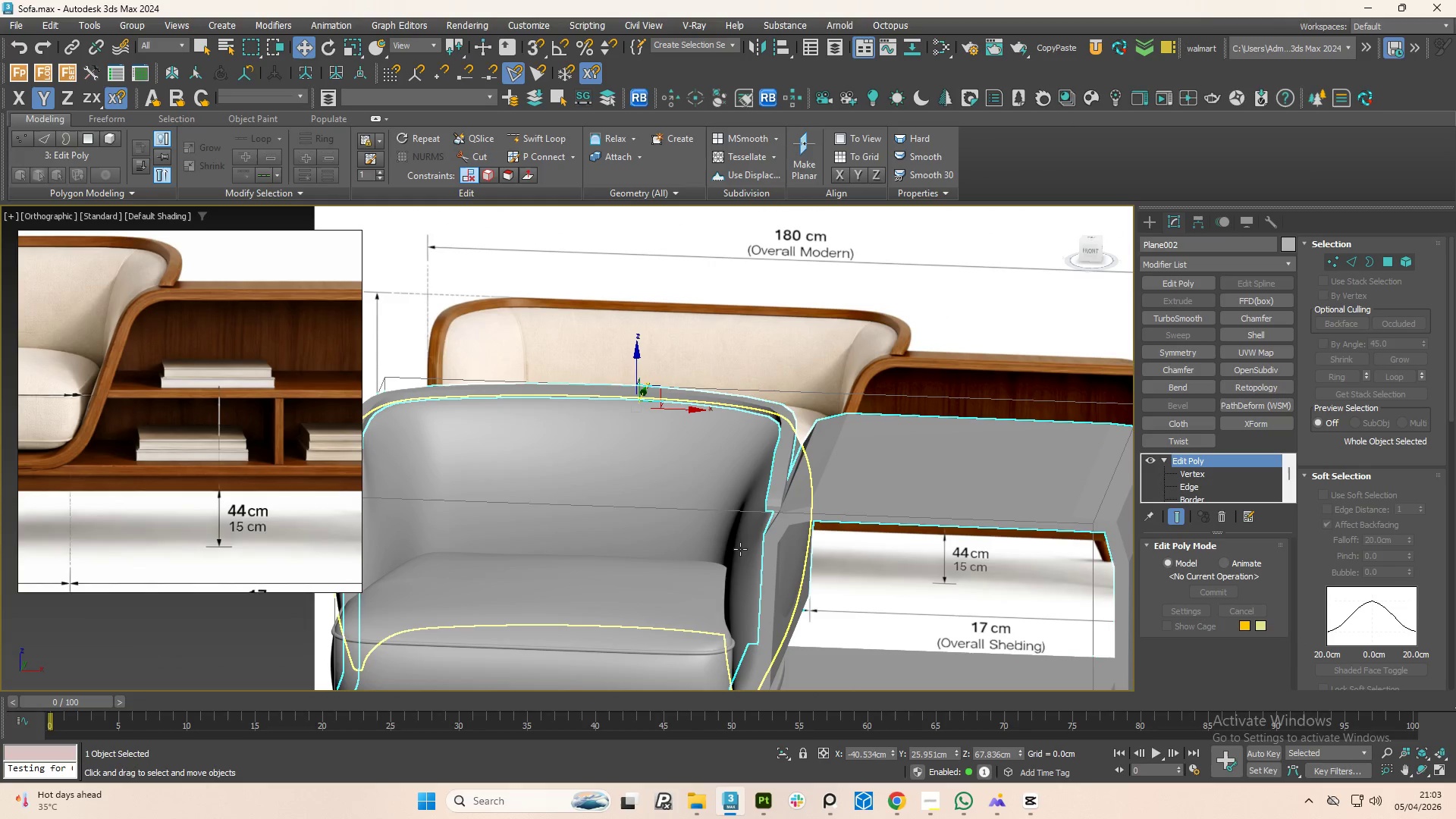 
left_click([742, 552])
 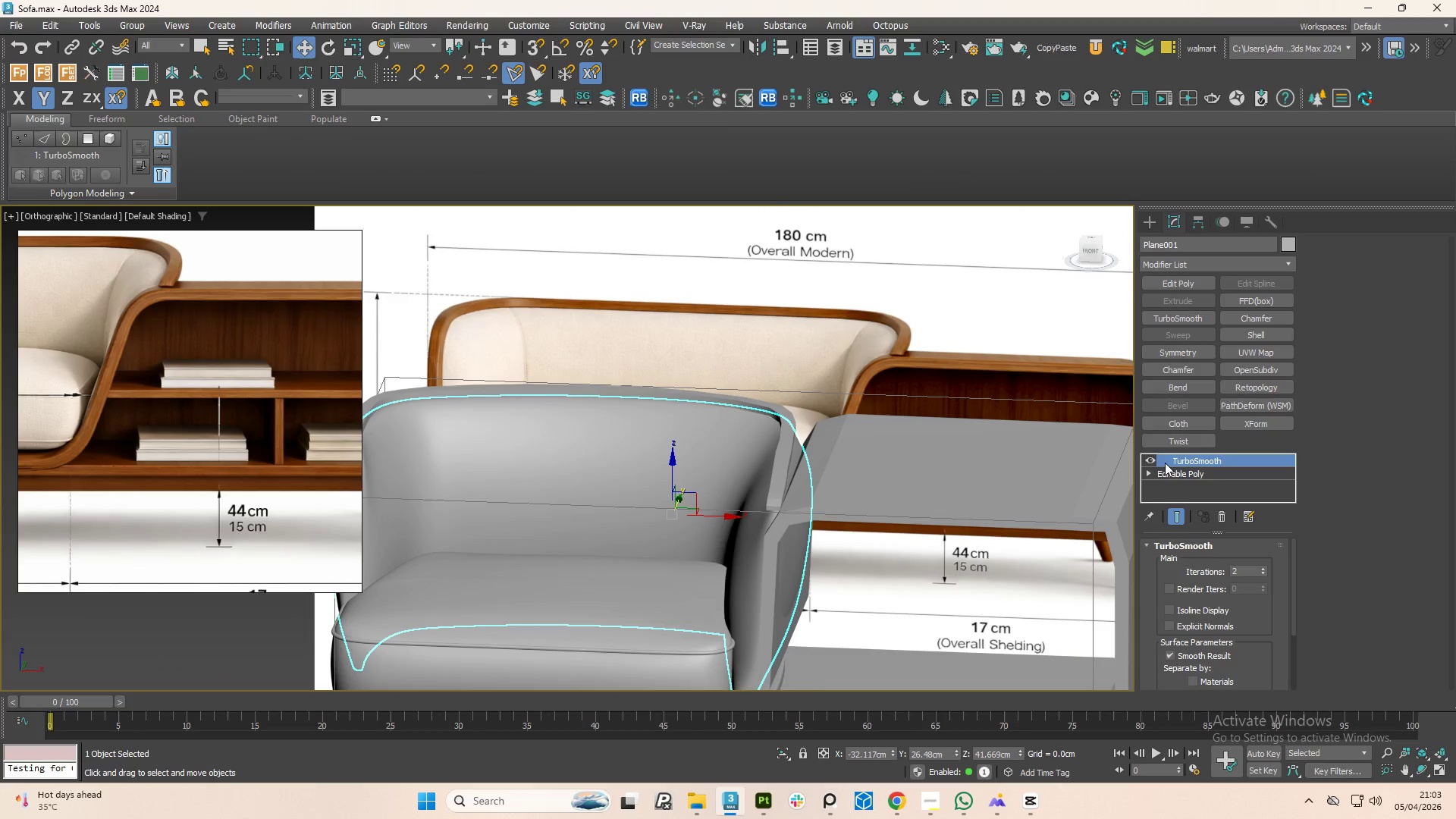 
left_click([1153, 455])
 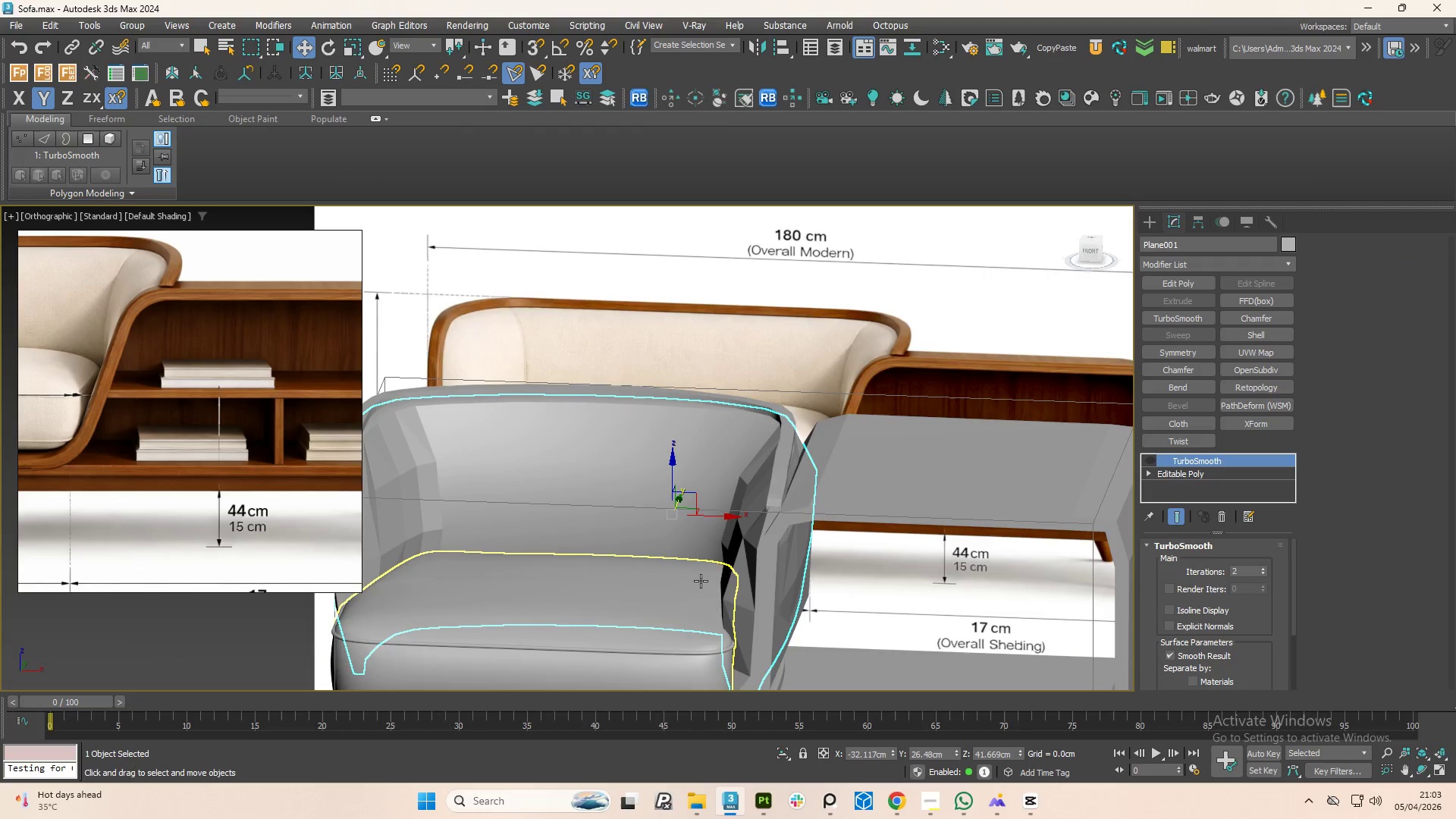 
hold_key(key=AltLeft, duration=1.5)
 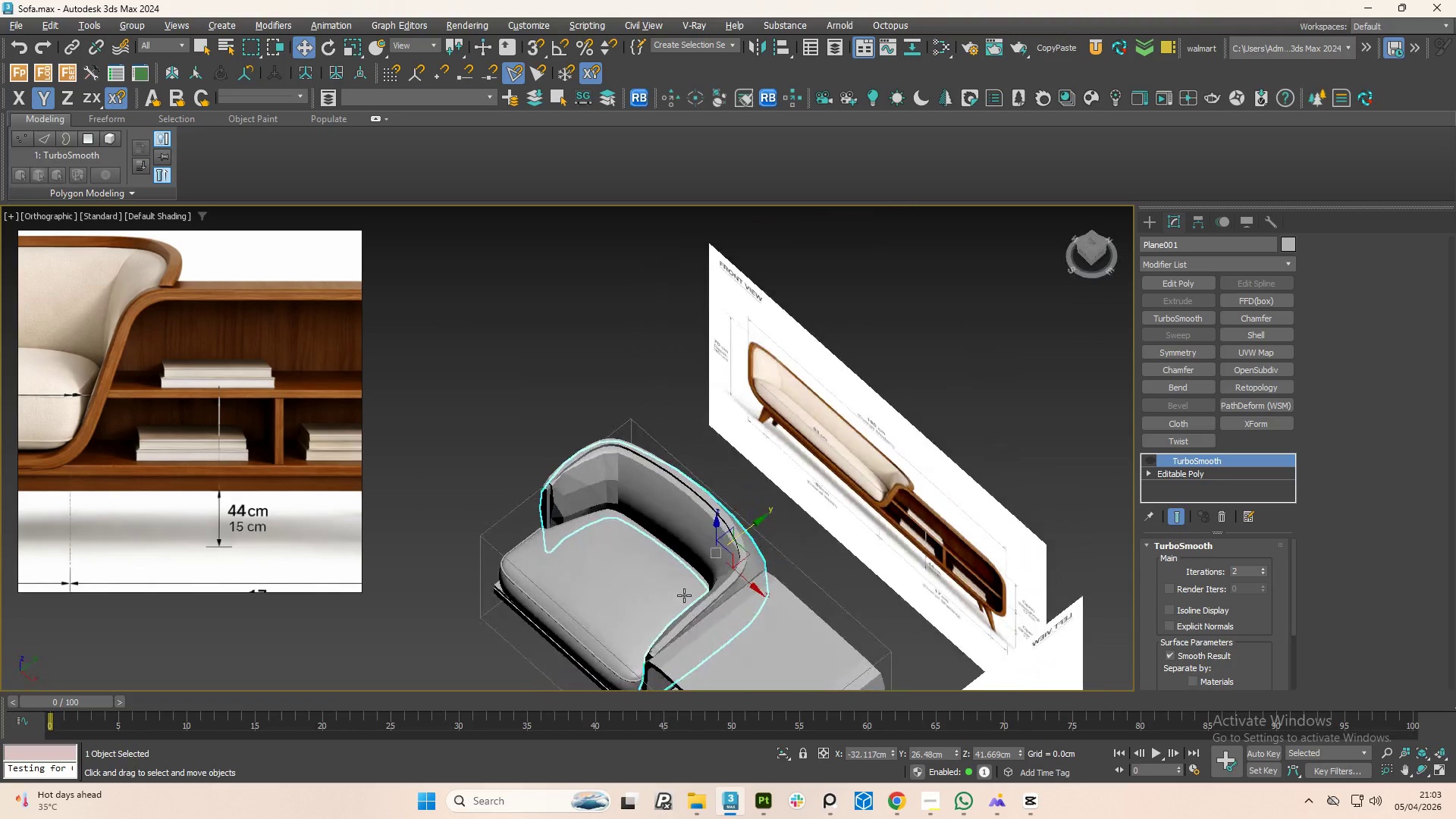 
scroll: coordinate [722, 567], scroll_direction: down, amount: 2.0
 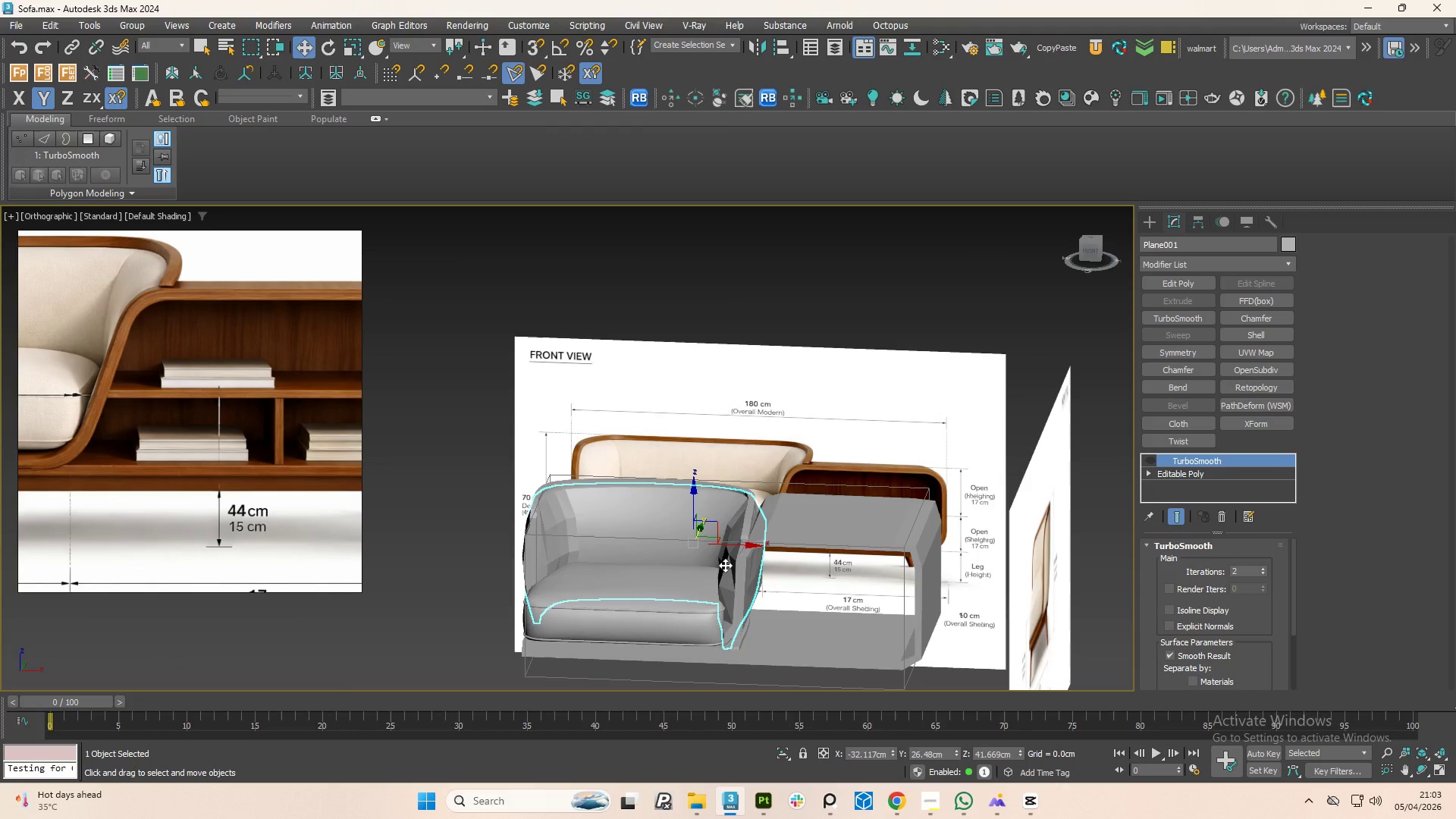 
hold_key(key=AltLeft, duration=1.5)
 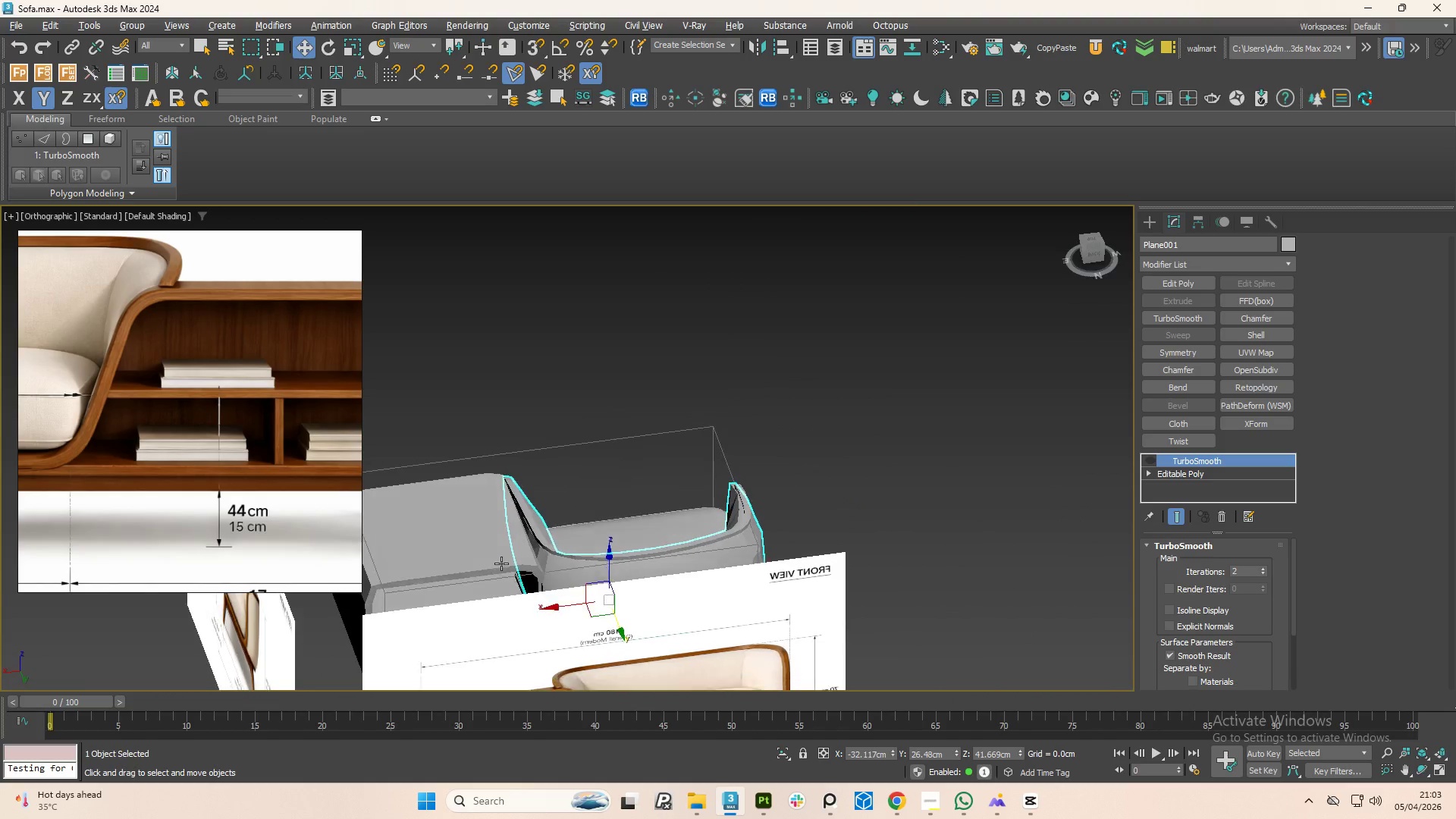 
hold_key(key=AltLeft, duration=1.5)
 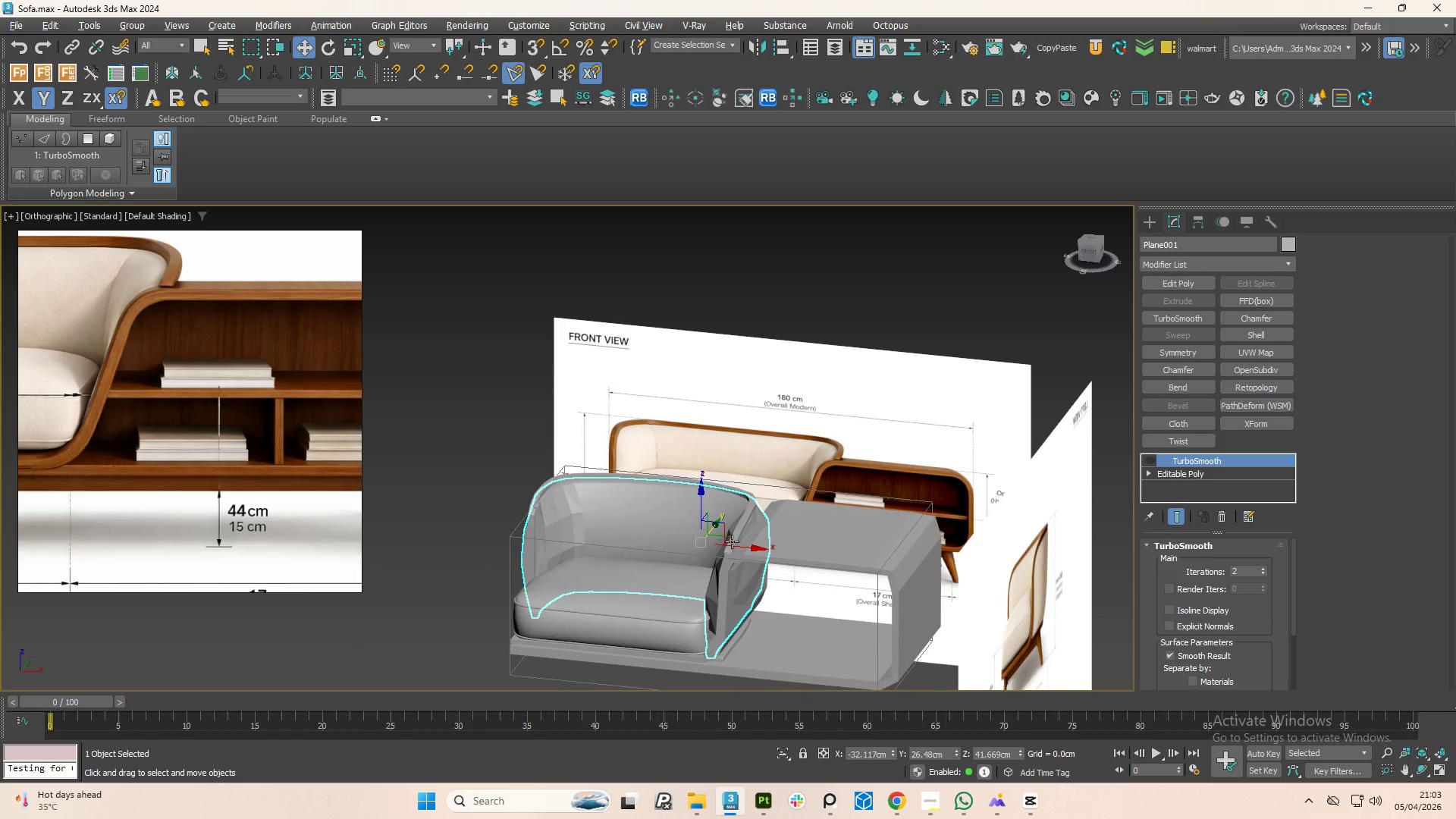 
hold_key(key=AltLeft, duration=0.67)
 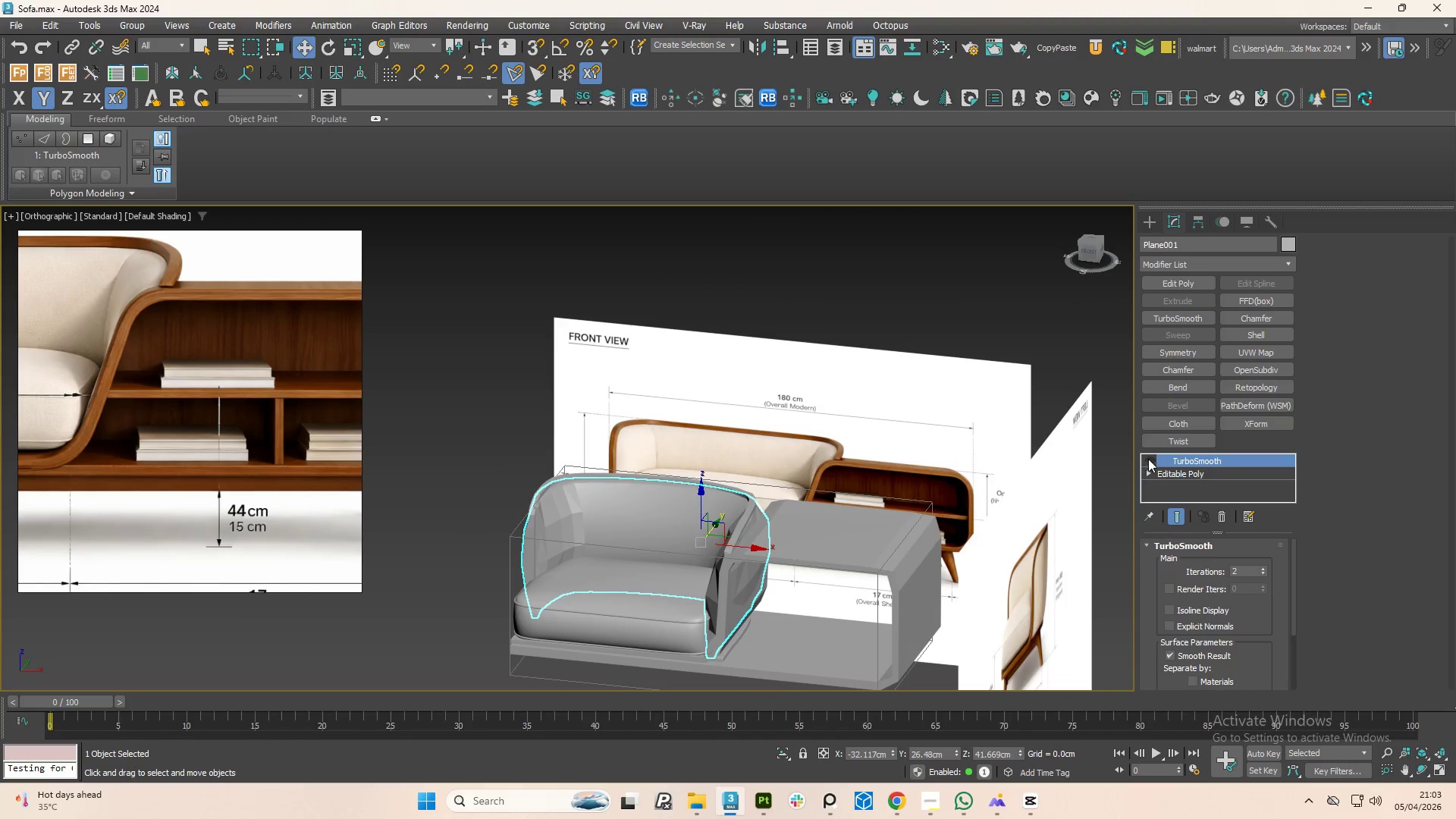 
left_click([1151, 461])
 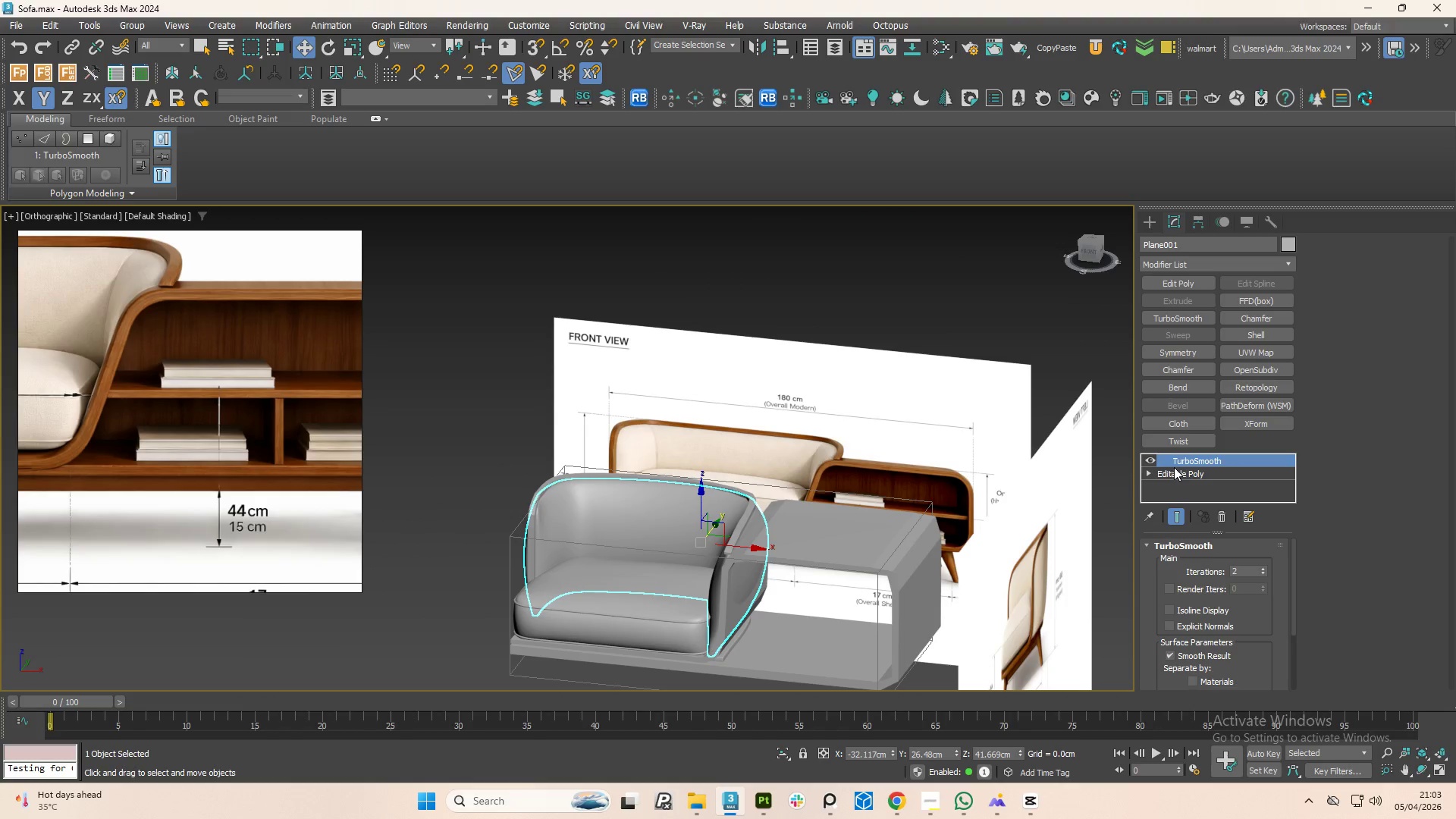 
left_click([1182, 464])
 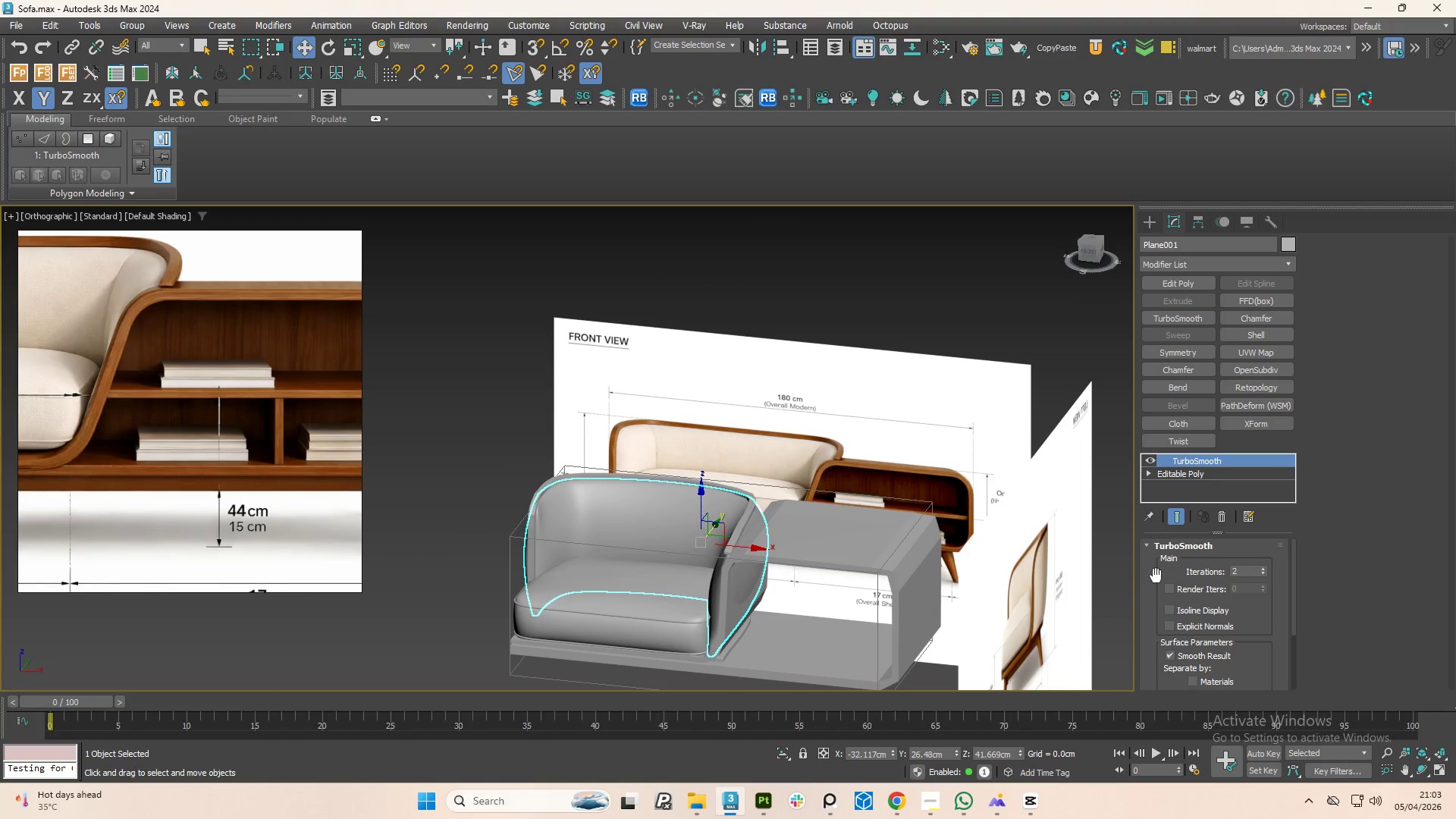 
hold_key(key=AltLeft, duration=1.06)
scroll: coordinate [674, 572], scroll_direction: up, amount: 1.0
 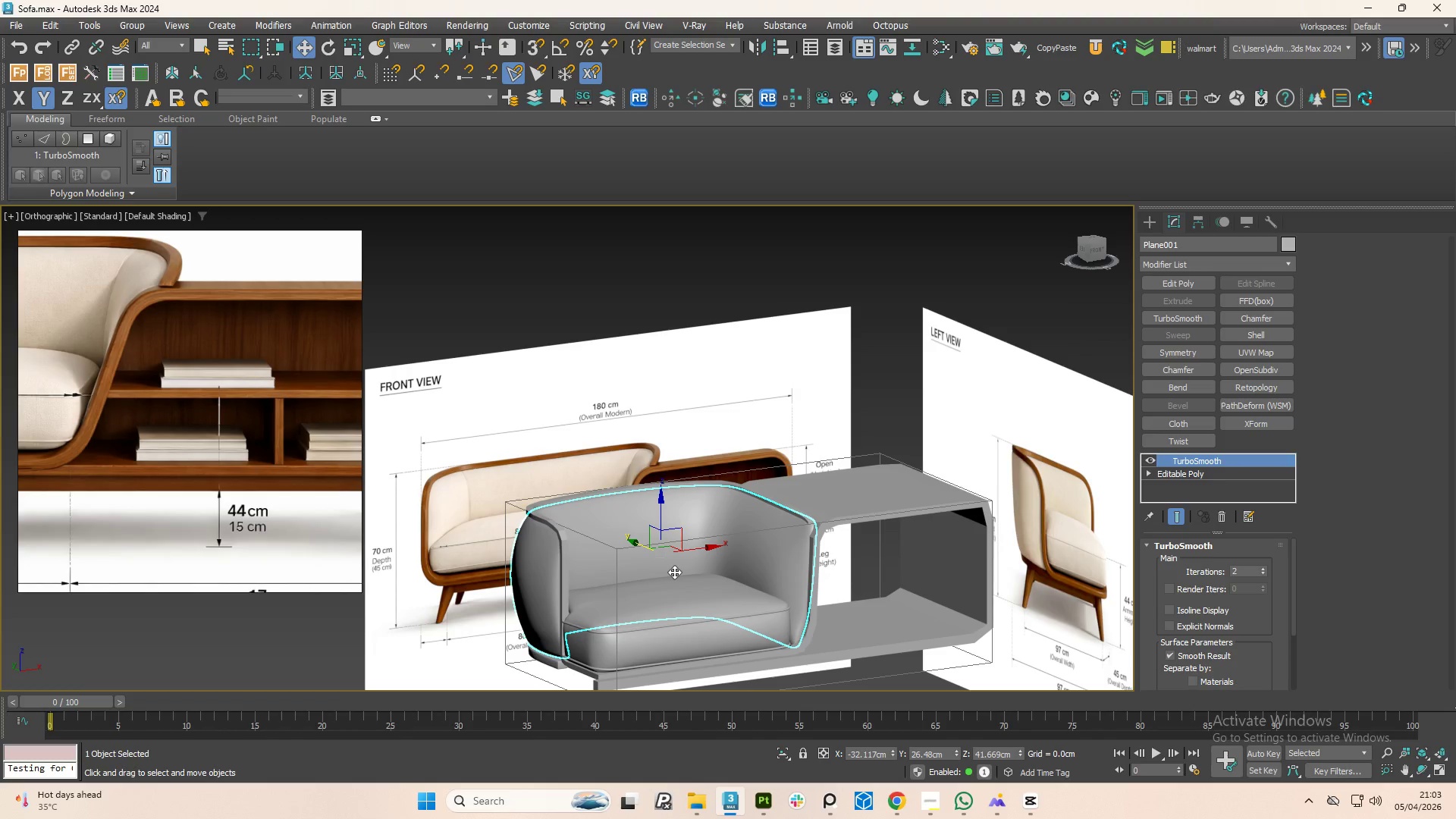 
hold_key(key=AltLeft, duration=0.94)
 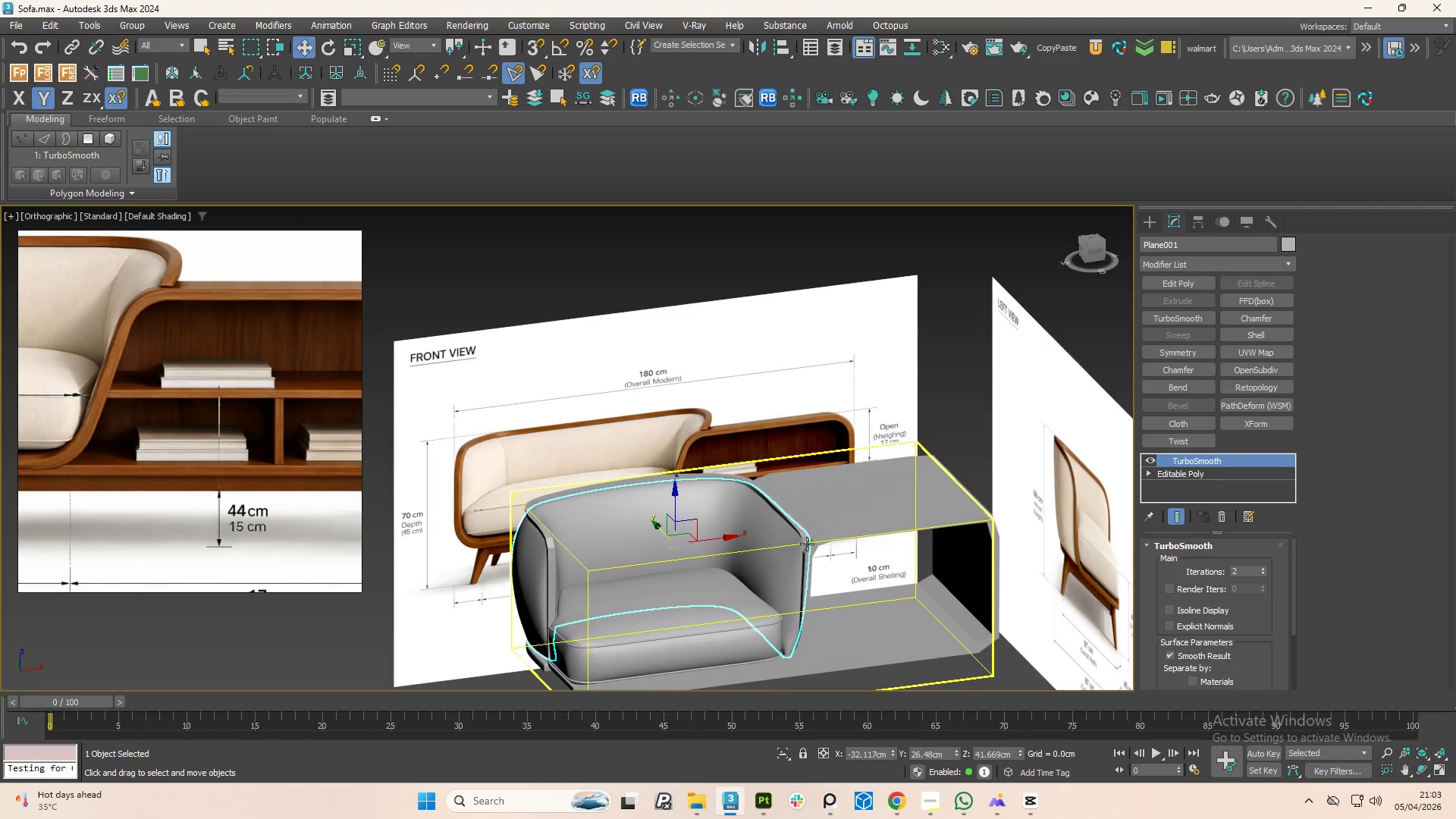 
scroll: coordinate [786, 538], scroll_direction: up, amount: 5.0
 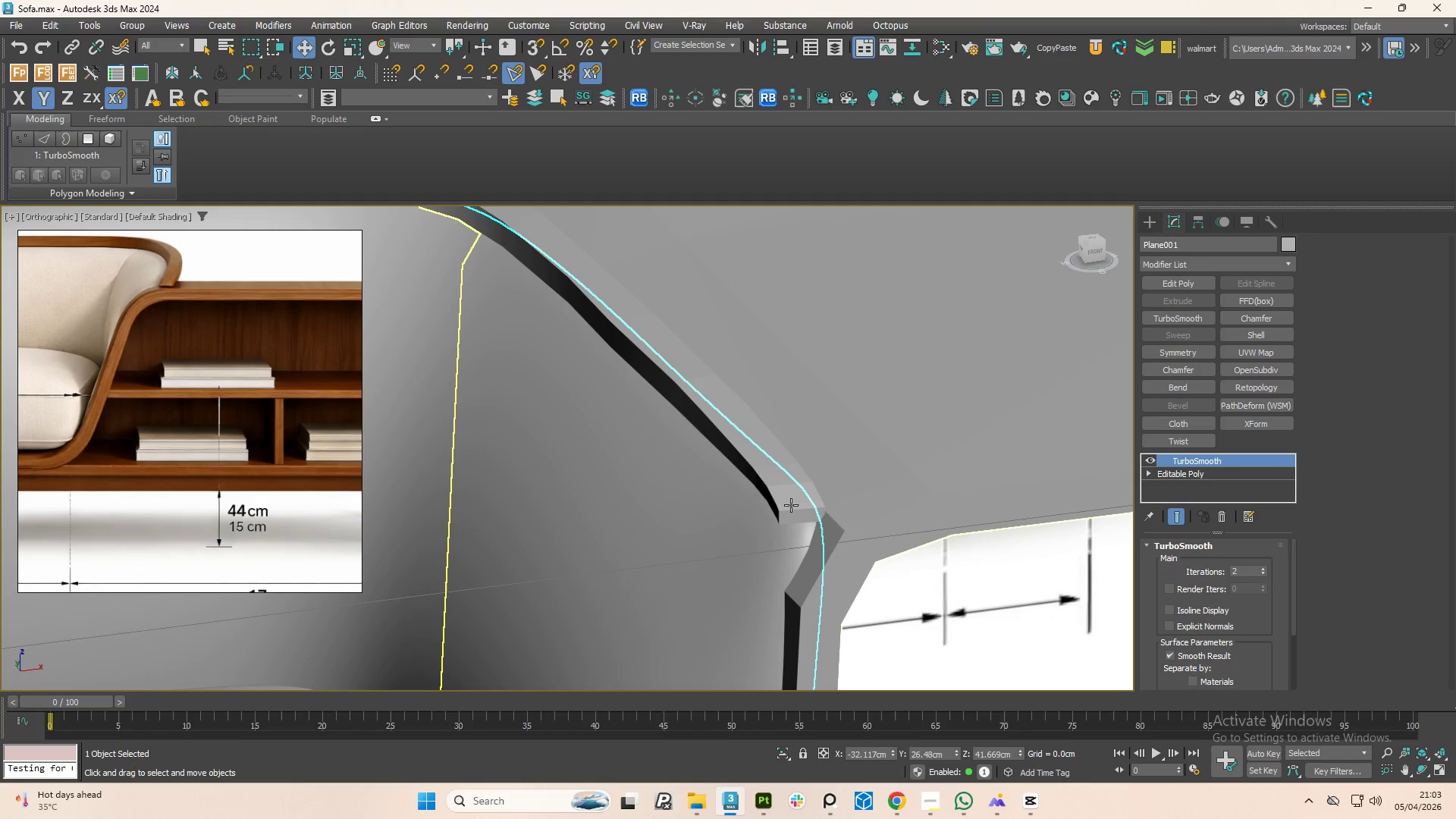 
left_click([791, 505])
 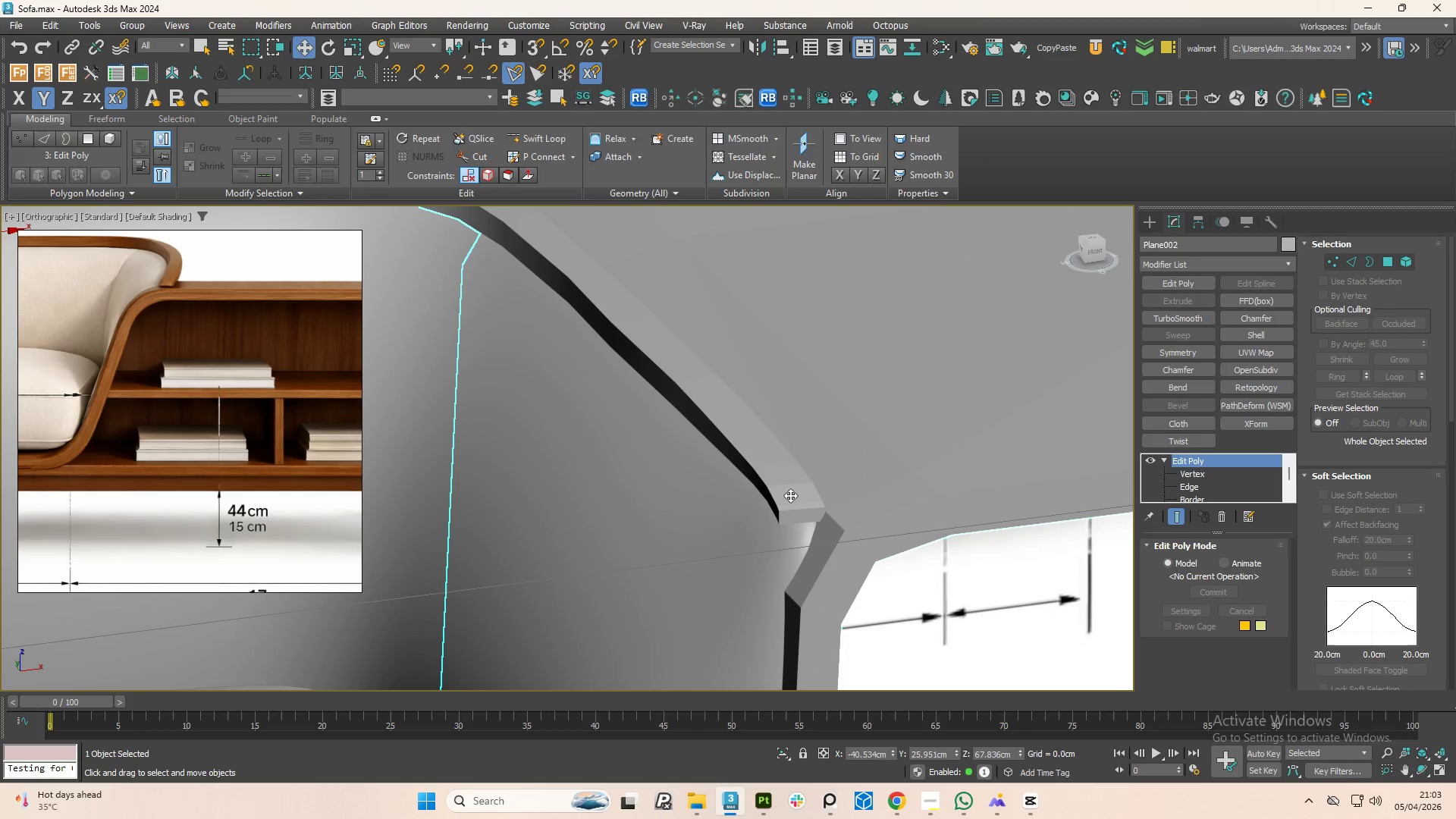 
left_click([788, 489])
 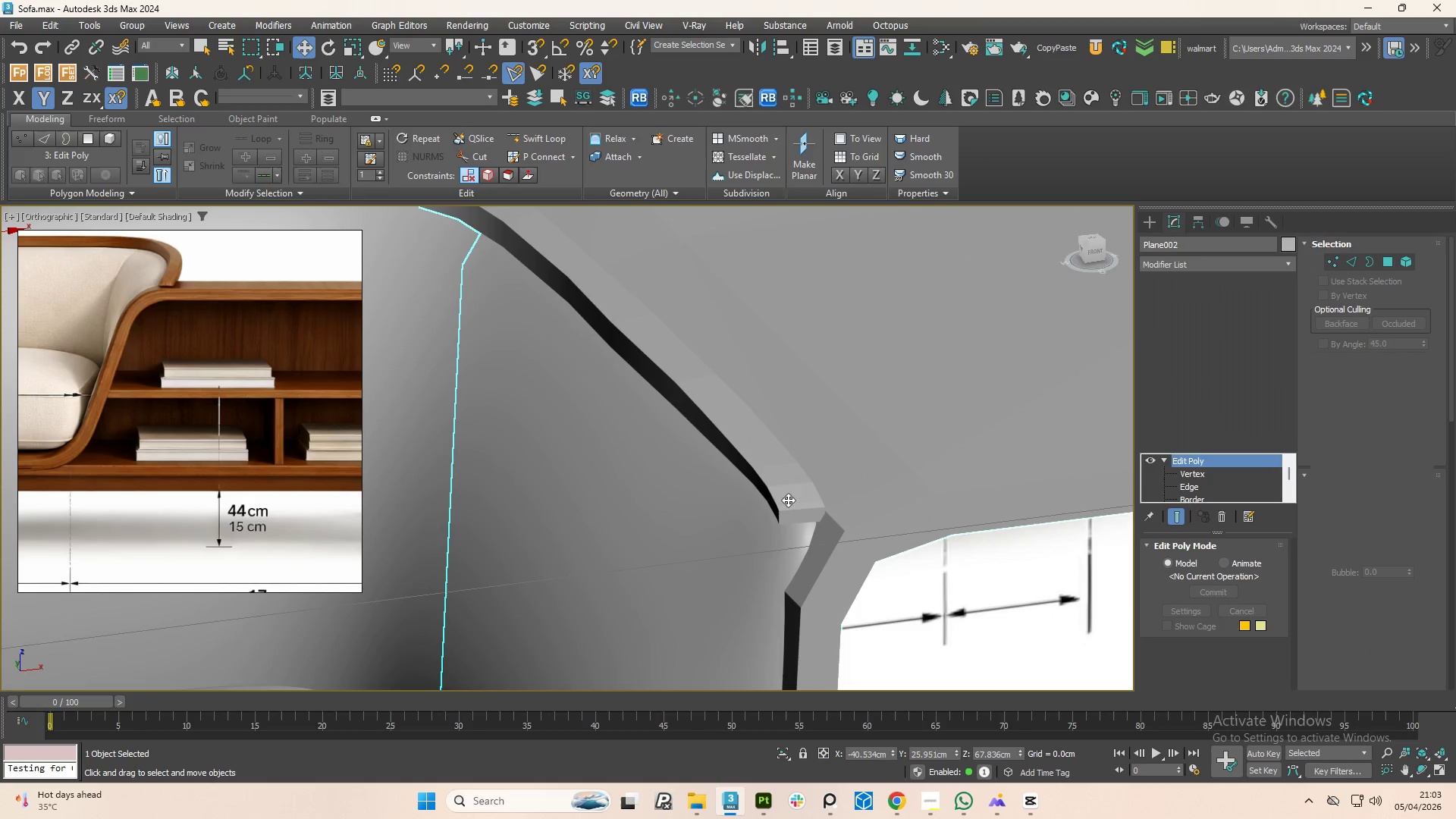 
scroll: coordinate [804, 511], scroll_direction: down, amount: 3.0
 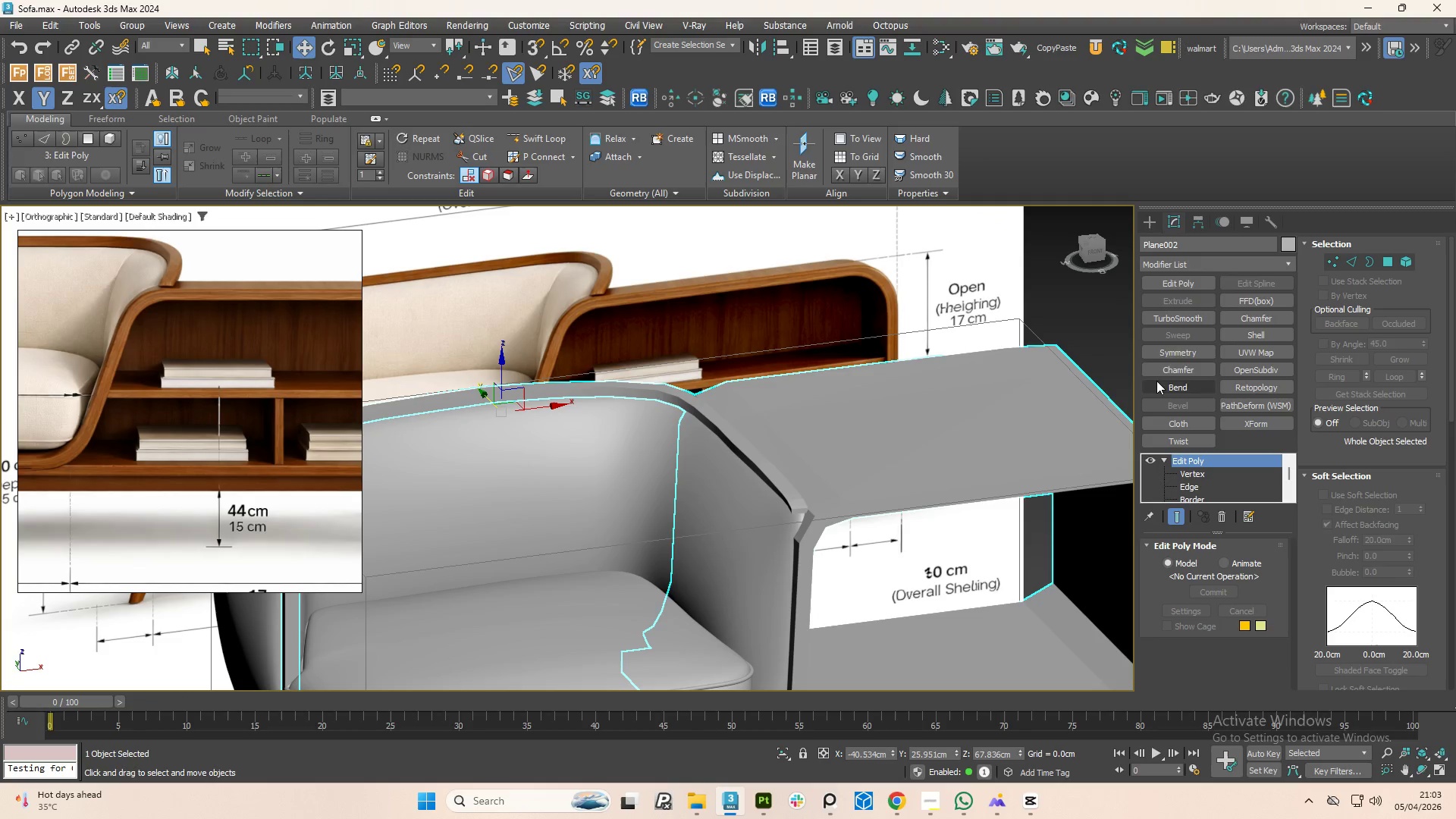 
left_click([1161, 316])
 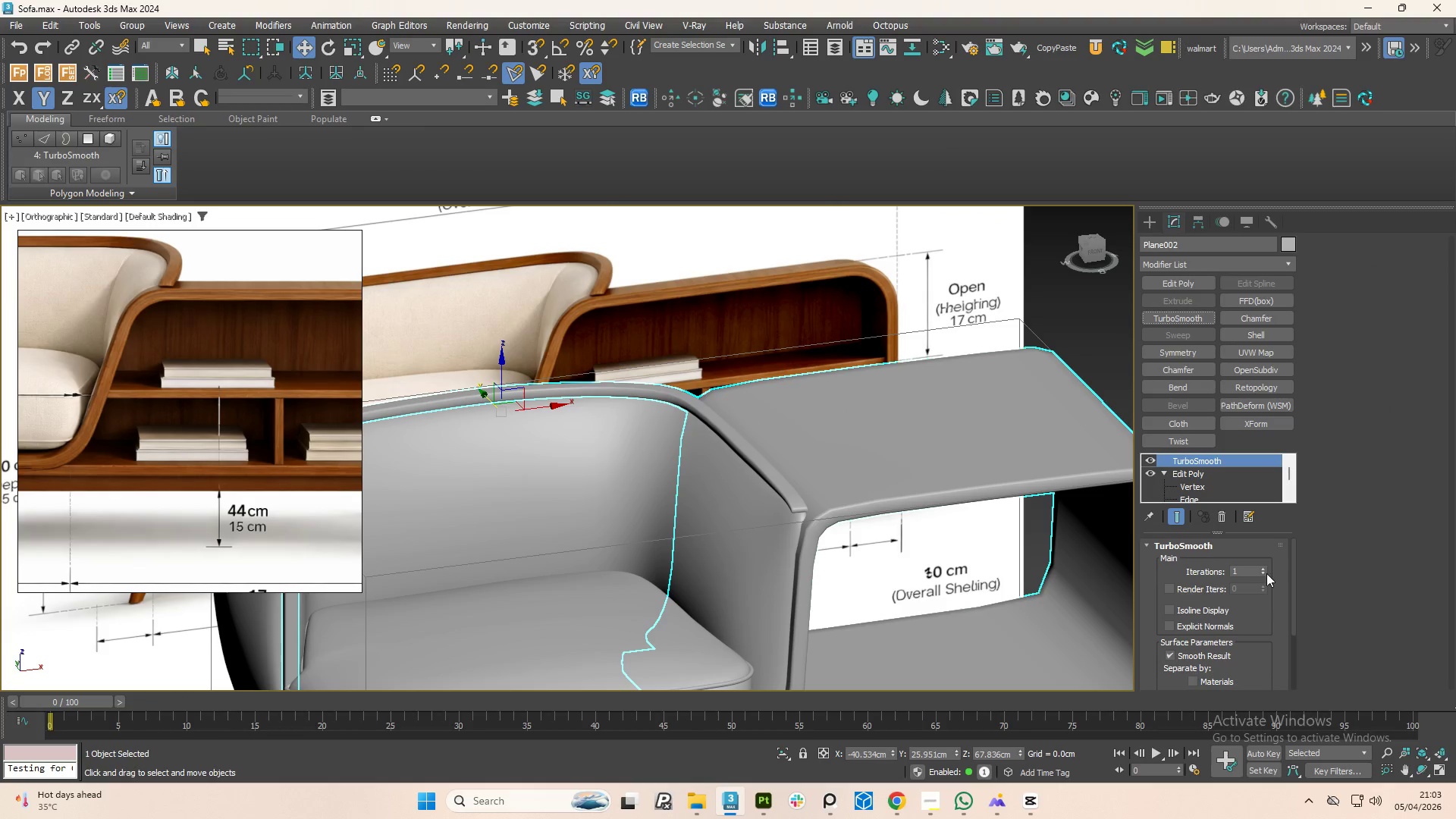 
left_click([1263, 567])
 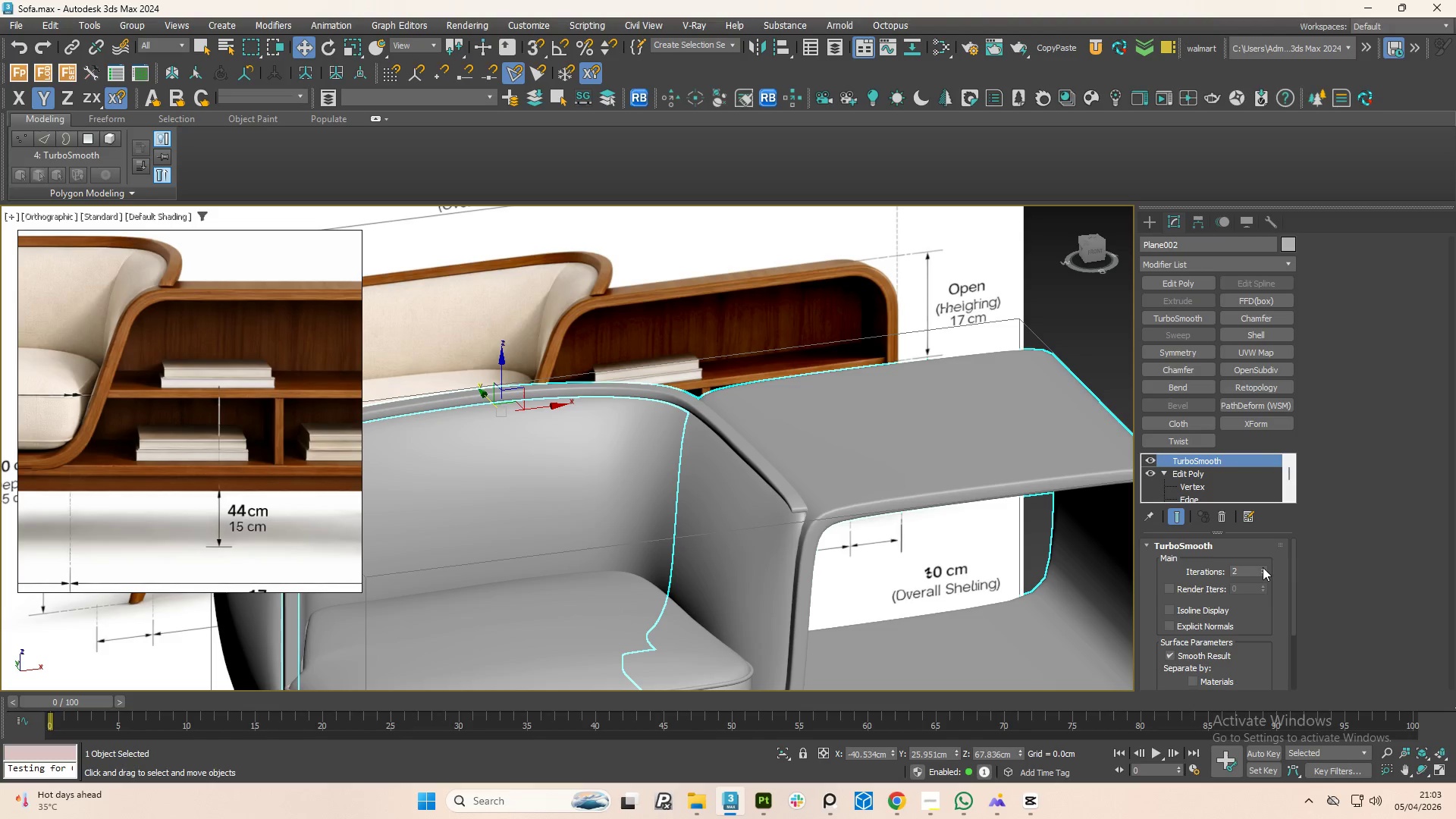 
left_click([1263, 567])
 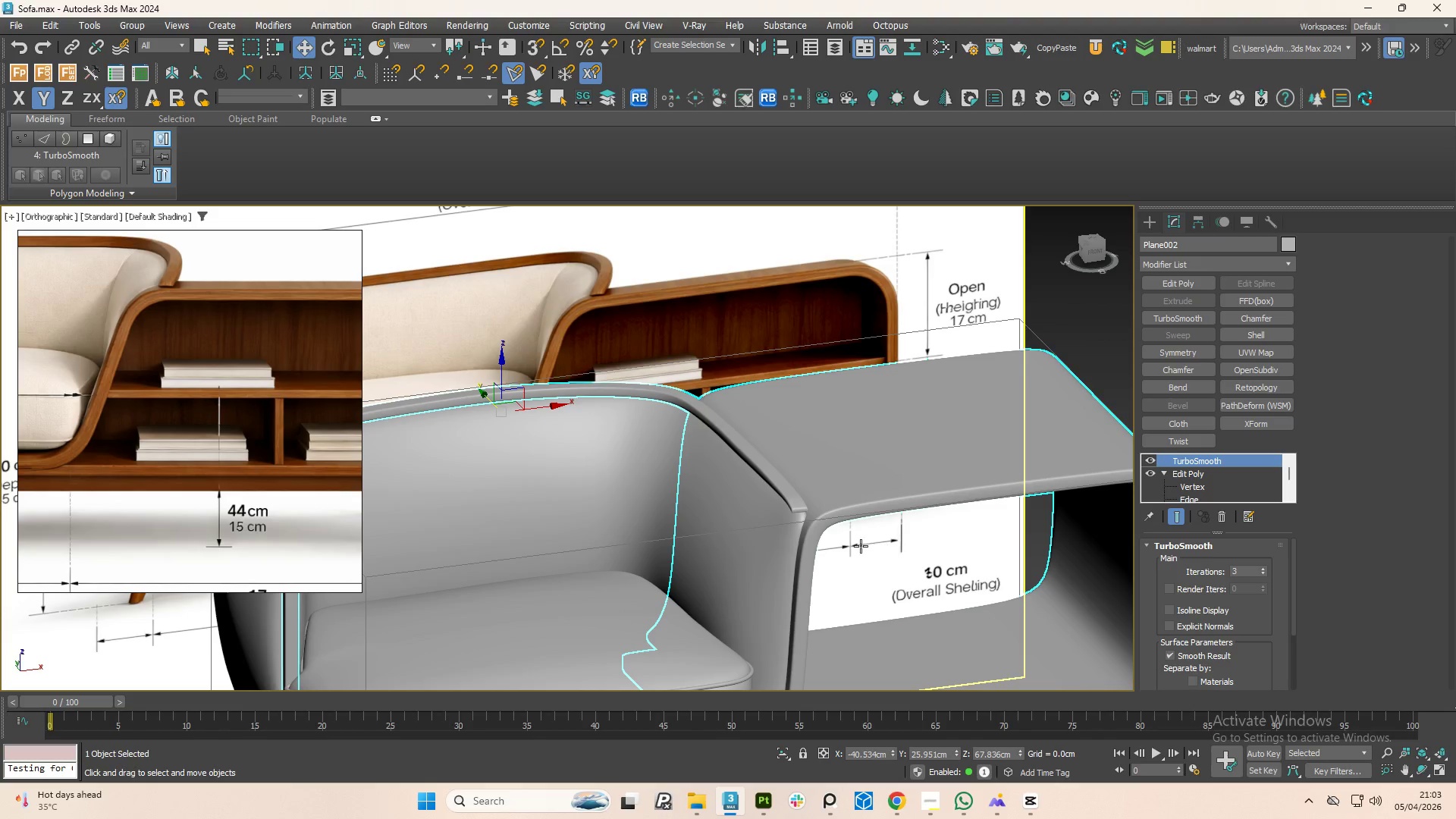 
hold_key(key=AltLeft, duration=1.5)
 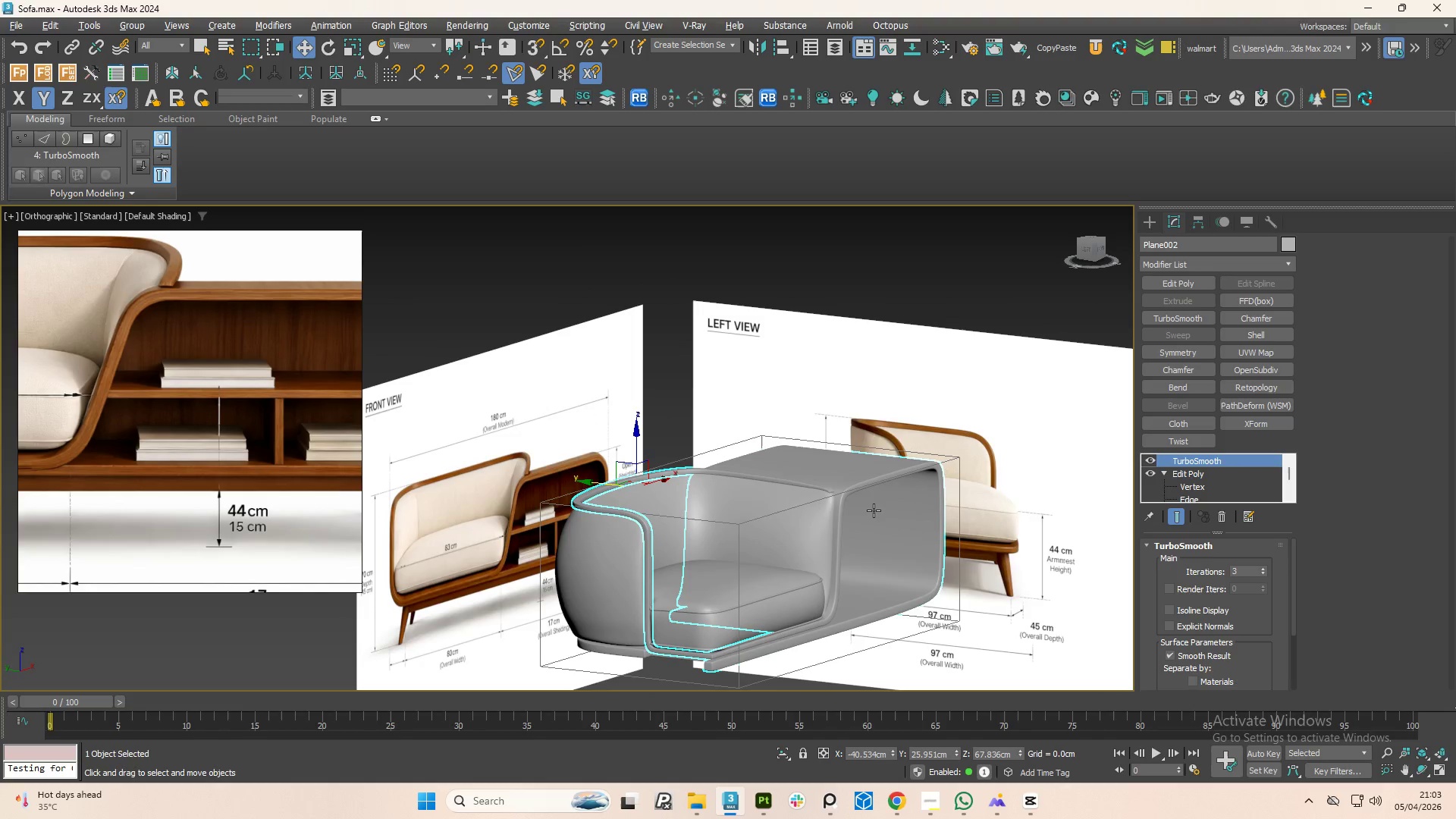 
scroll: coordinate [793, 524], scroll_direction: down, amount: 2.0
 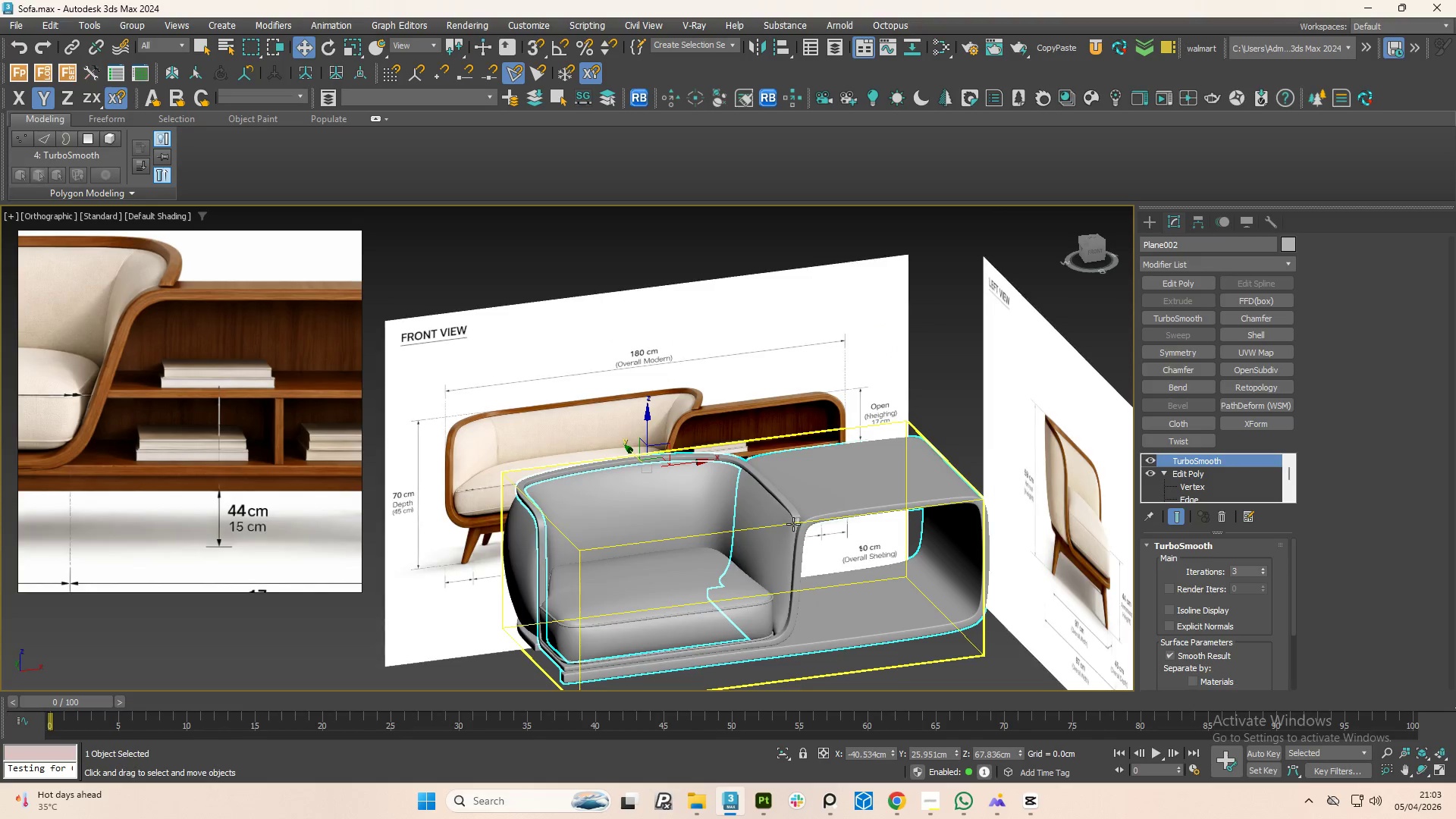 
hold_key(key=AltLeft, duration=1.51)
 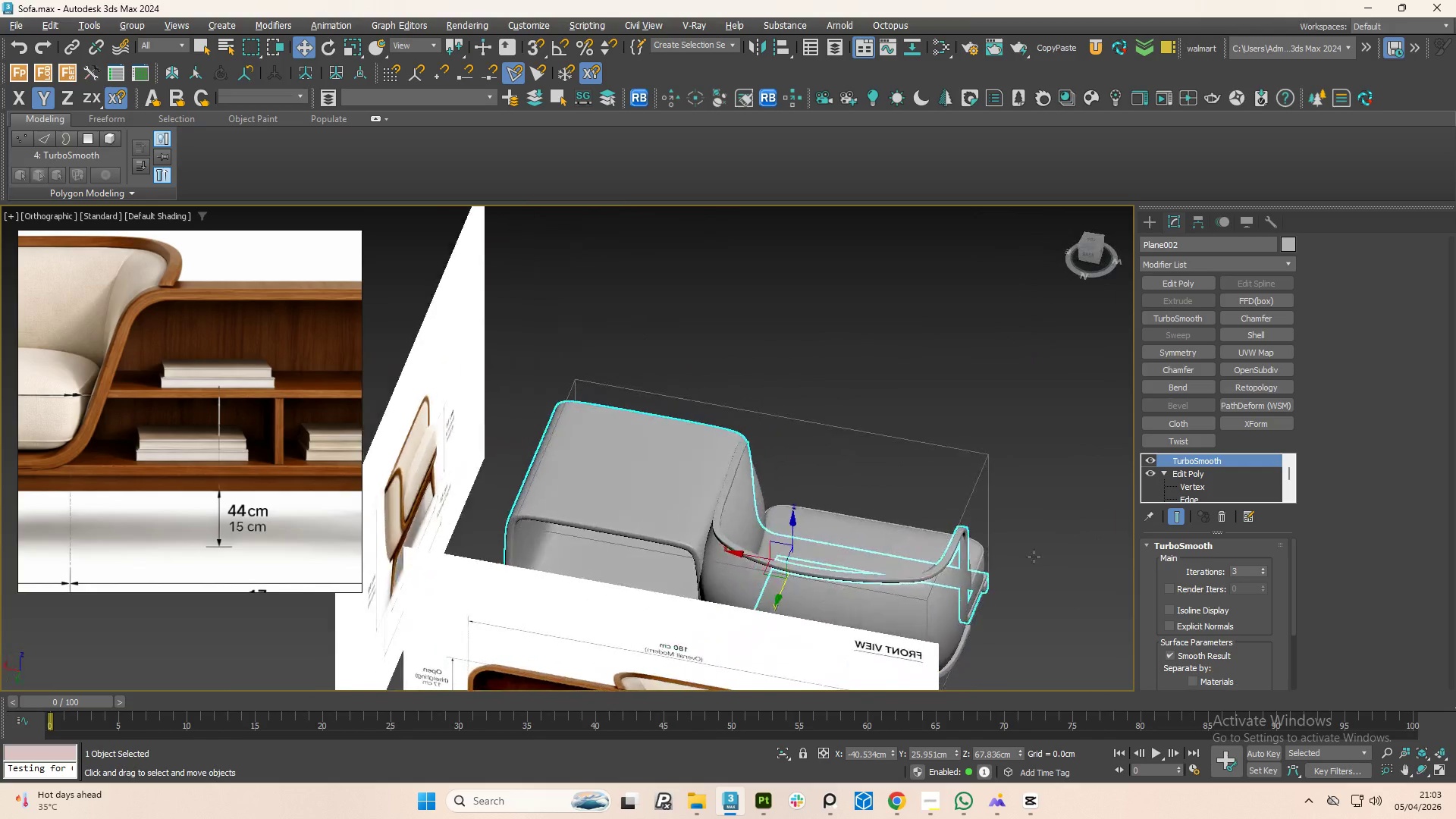 
hold_key(key=AltLeft, duration=1.52)
 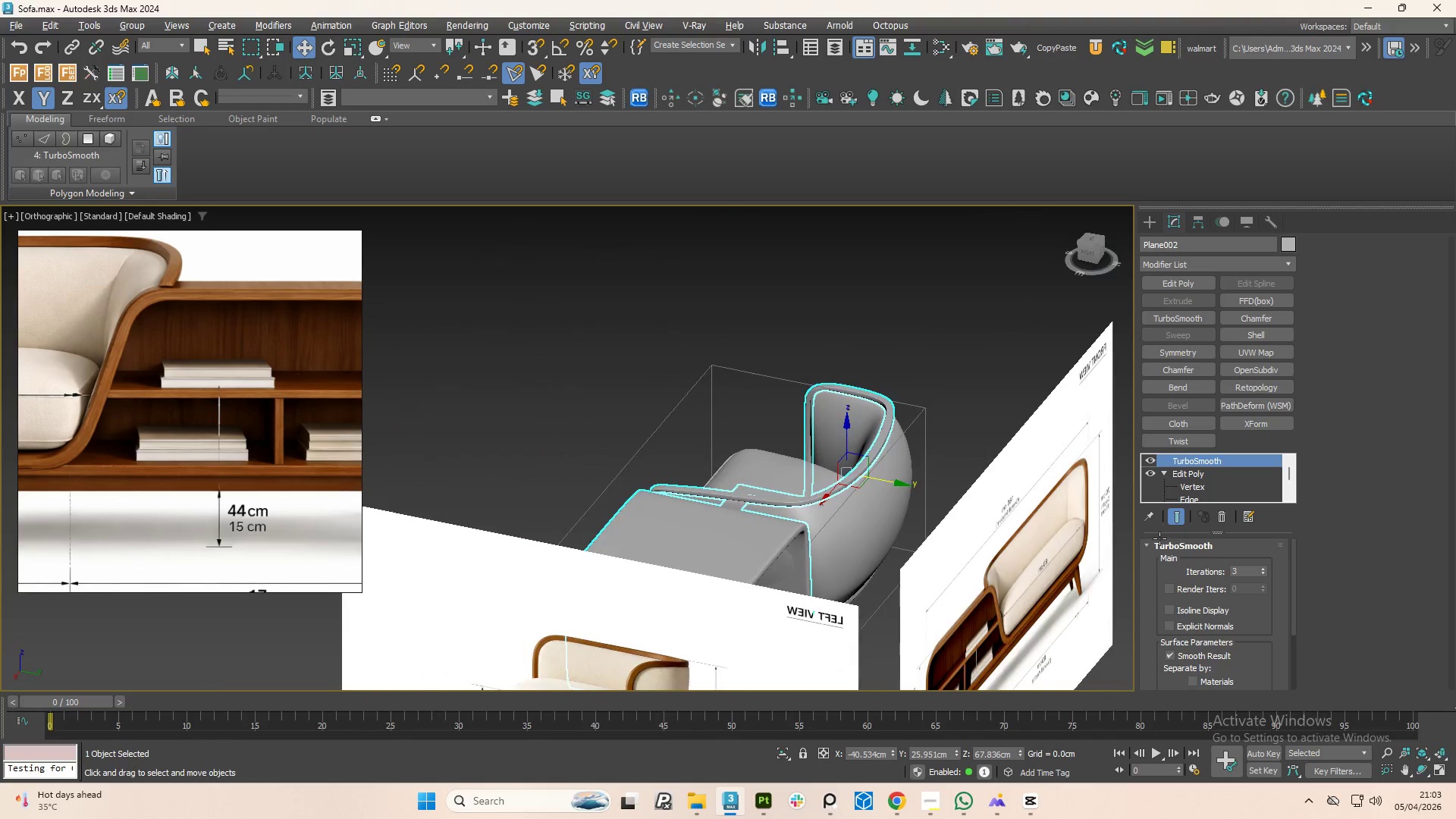 
hold_key(key=AltLeft, duration=1.53)
 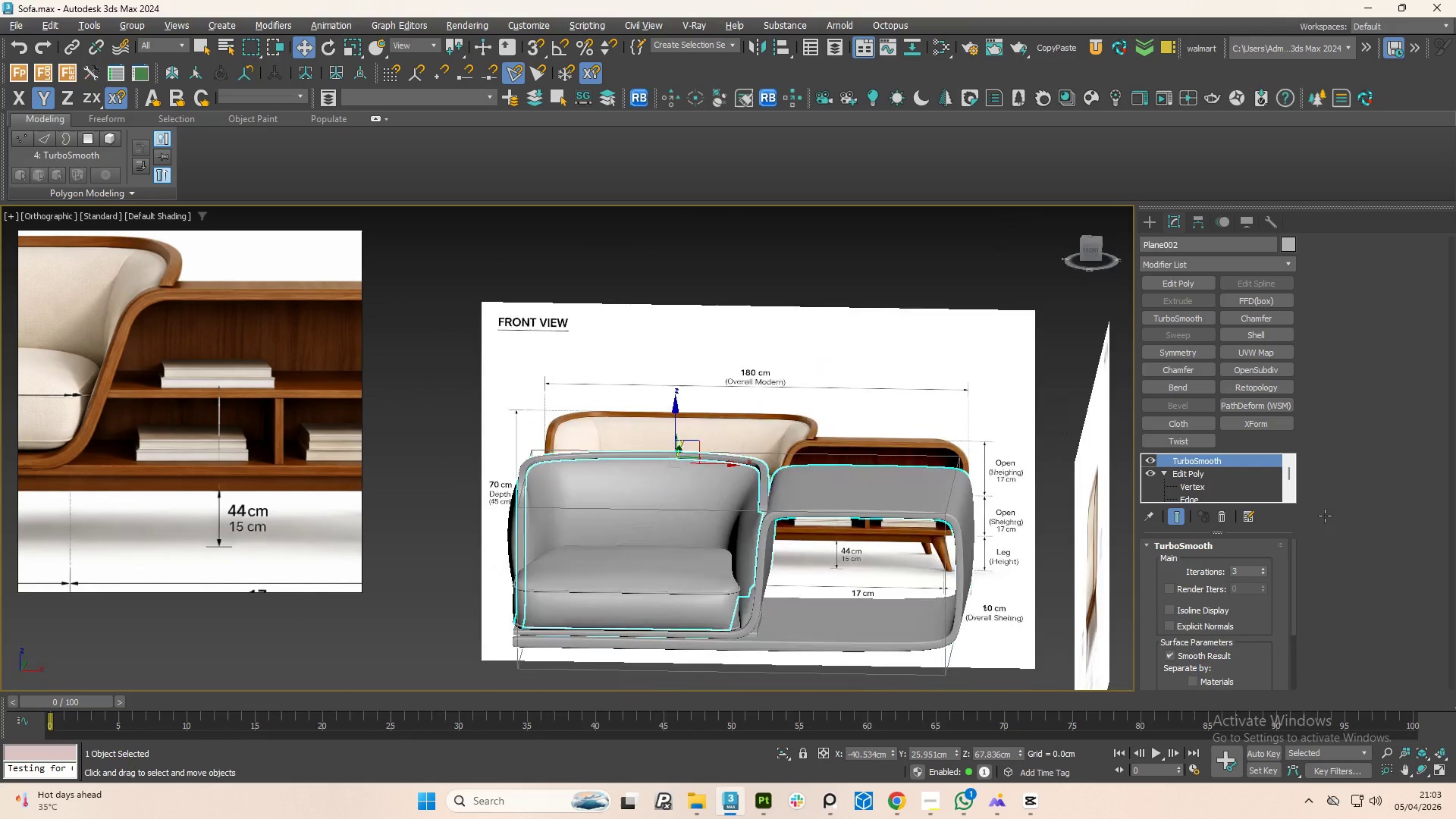 
hold_key(key=AltLeft, duration=1.14)
 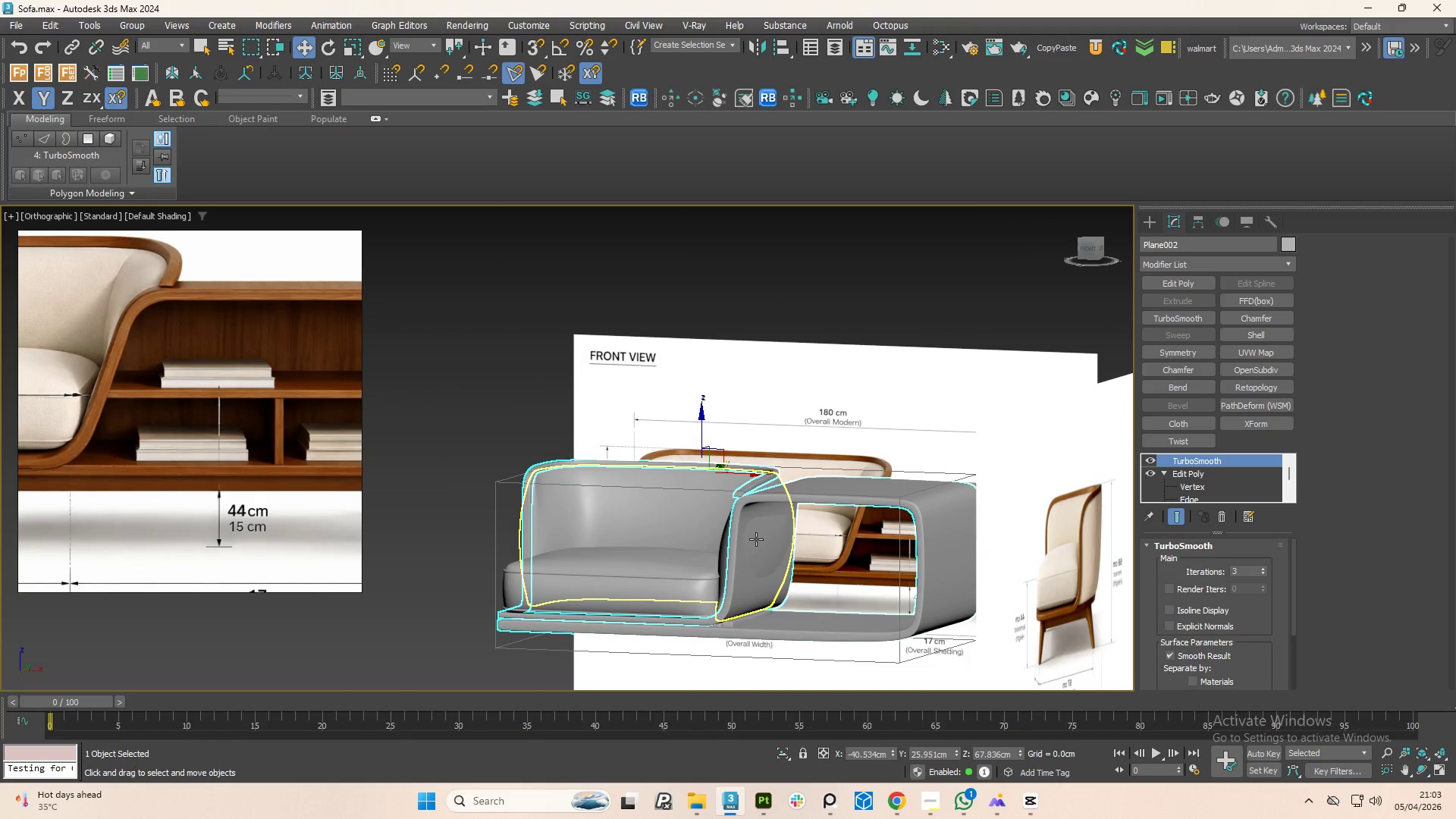 
left_click([756, 539])
 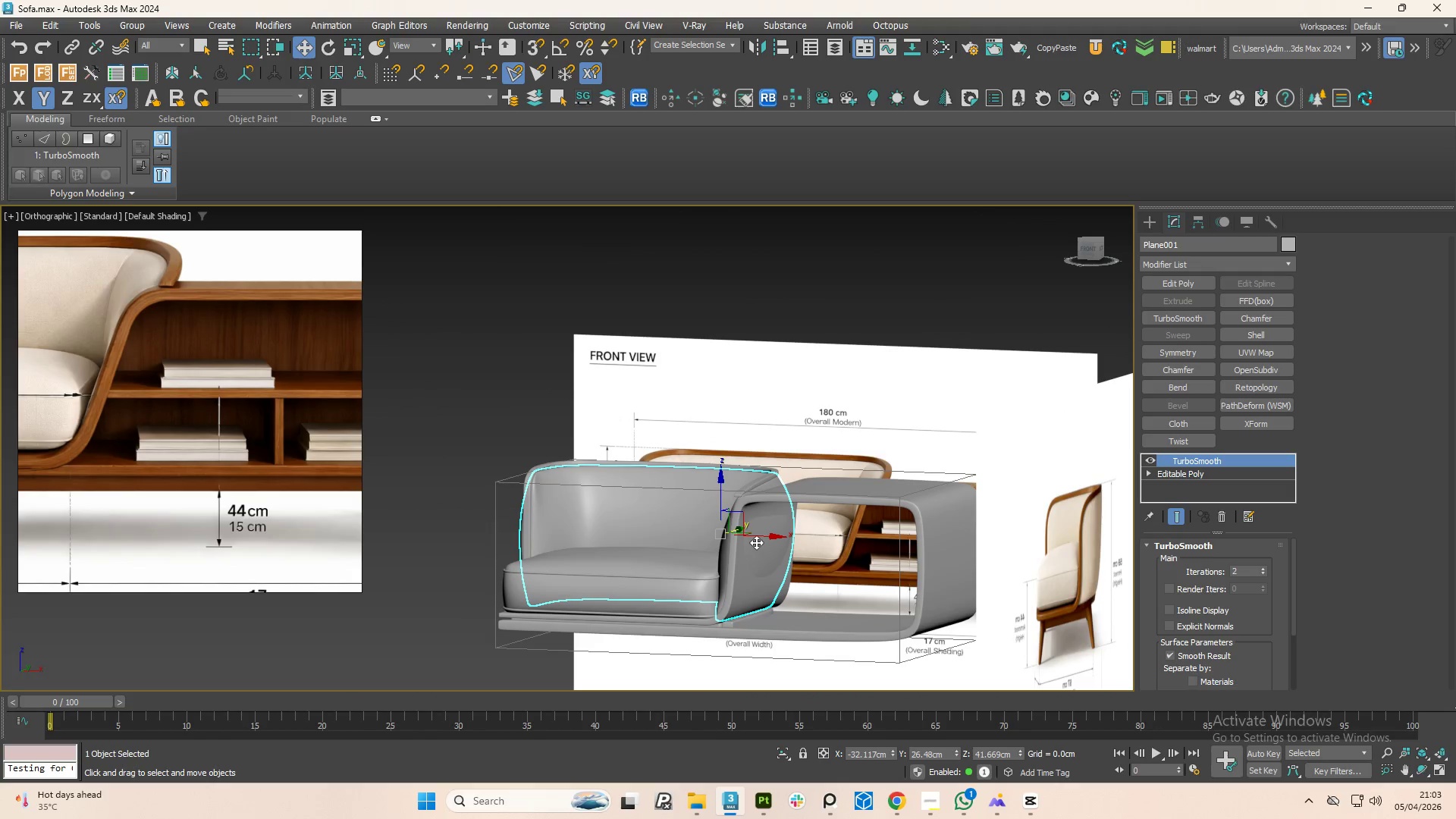 
scroll: coordinate [756, 542], scroll_direction: up, amount: 3.0
 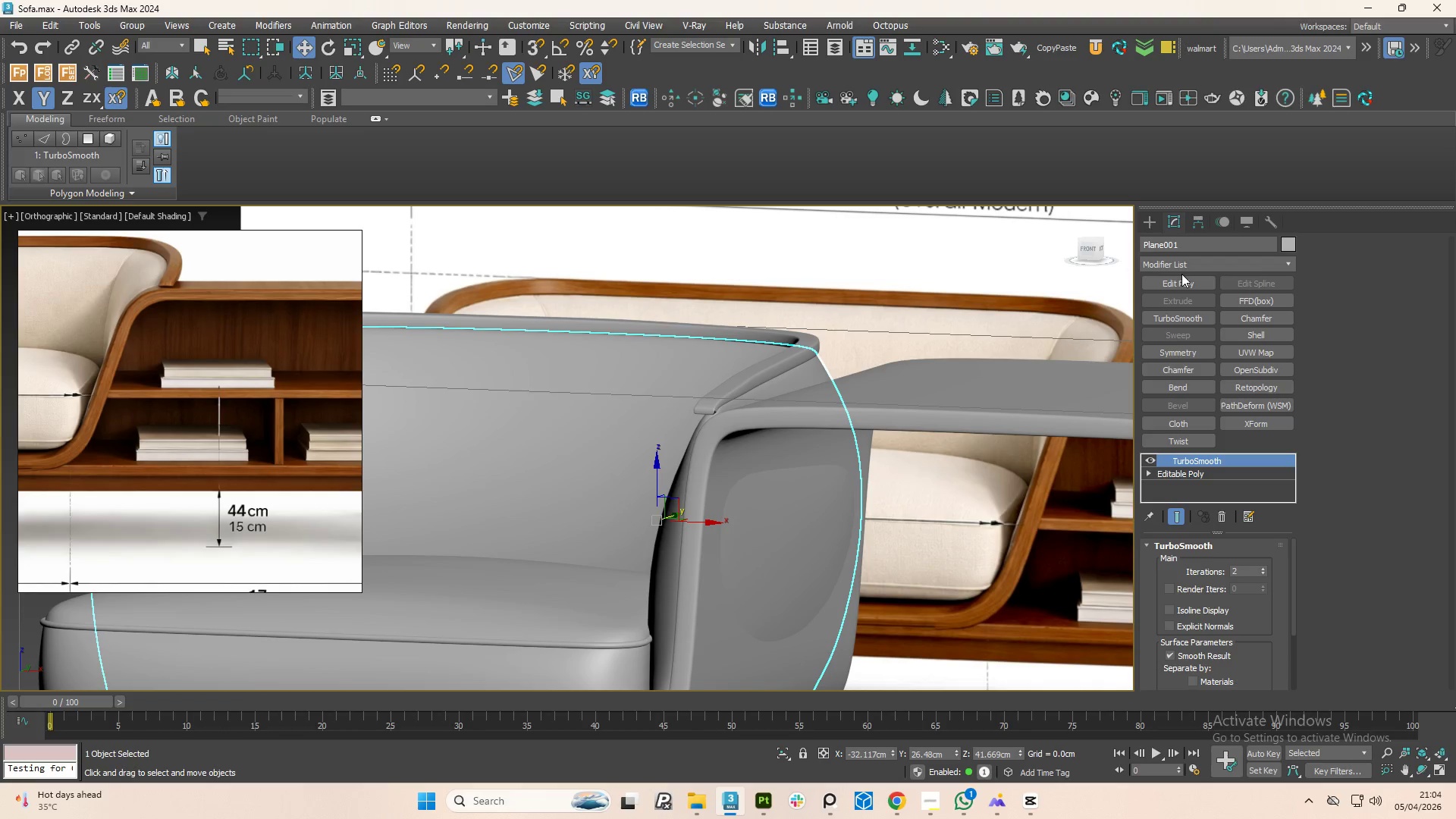 
left_click([1181, 283])
 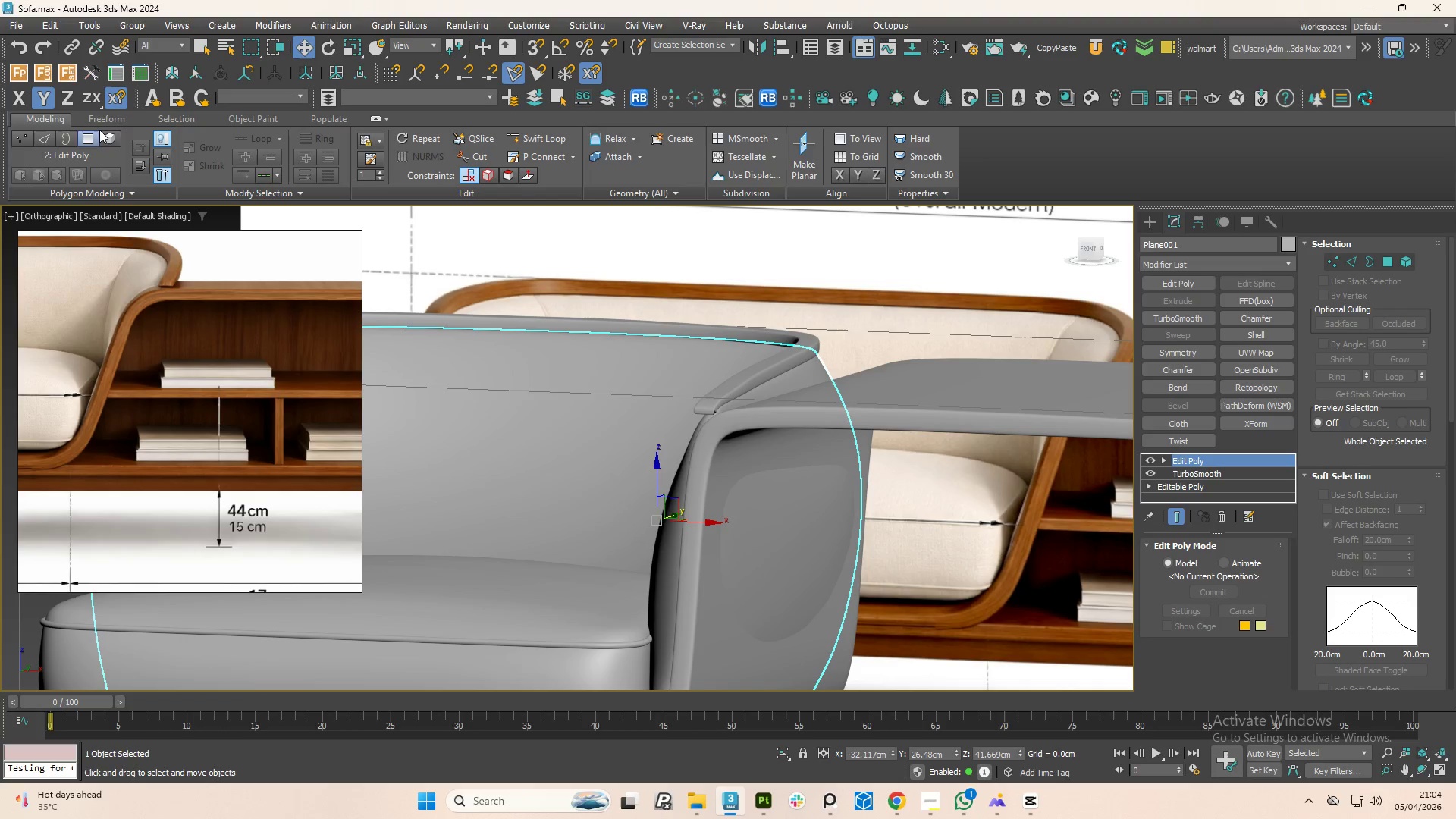 
left_click([116, 117])
 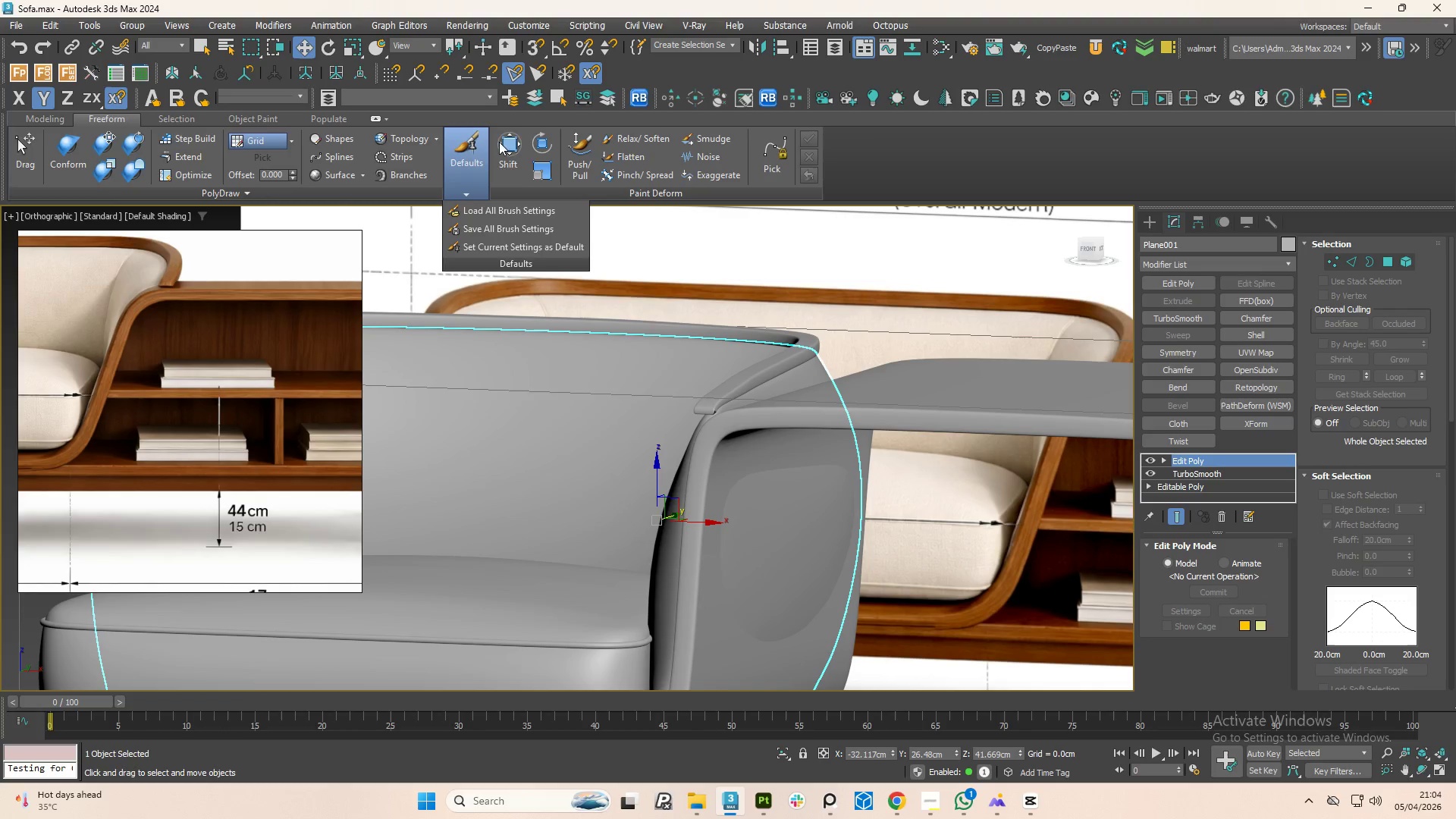 
left_click([503, 142])
 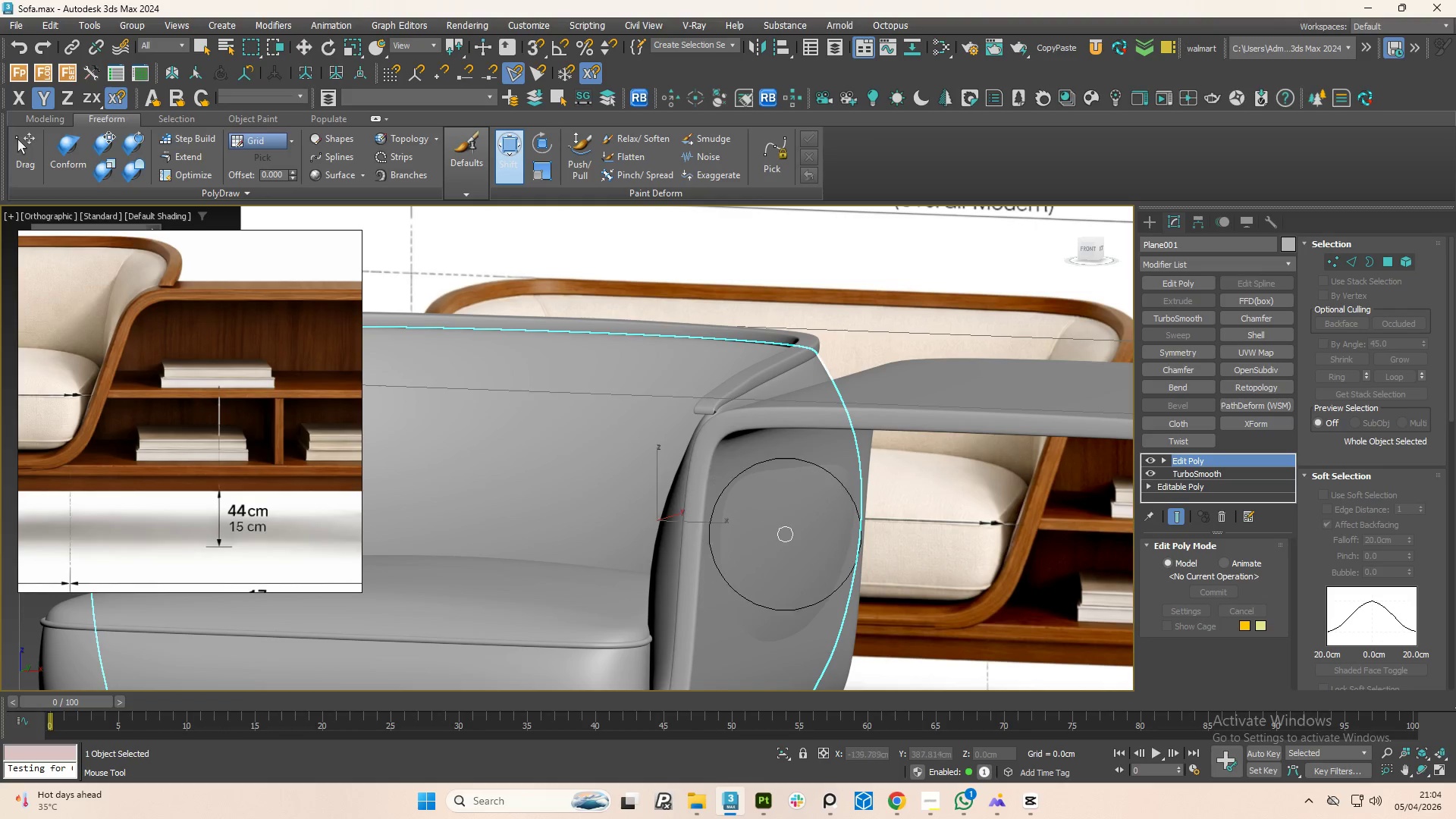 
left_click_drag(start_coordinate=[788, 535], to_coordinate=[810, 519])
 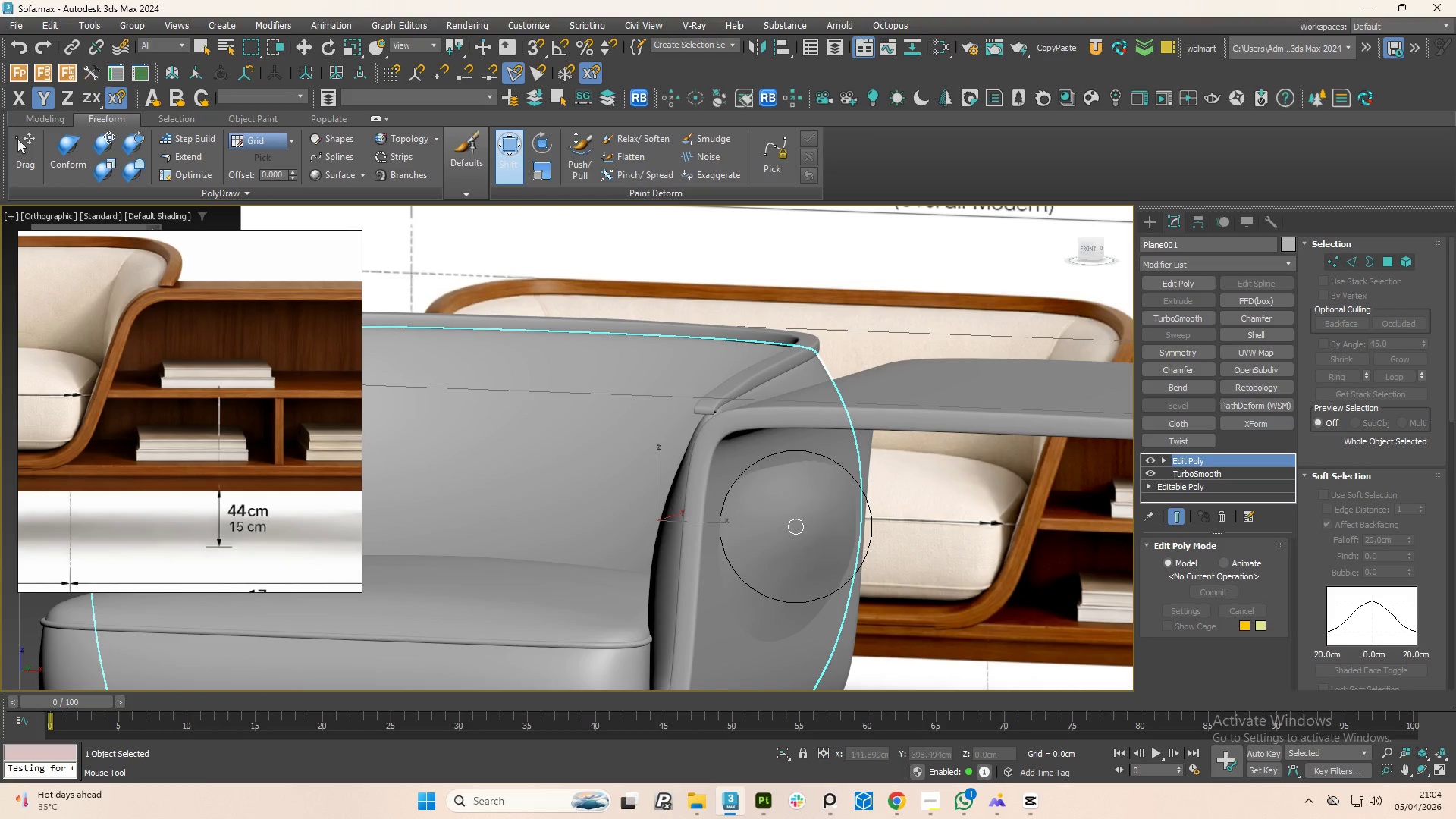 
left_click_drag(start_coordinate=[796, 527], to_coordinate=[767, 507])
 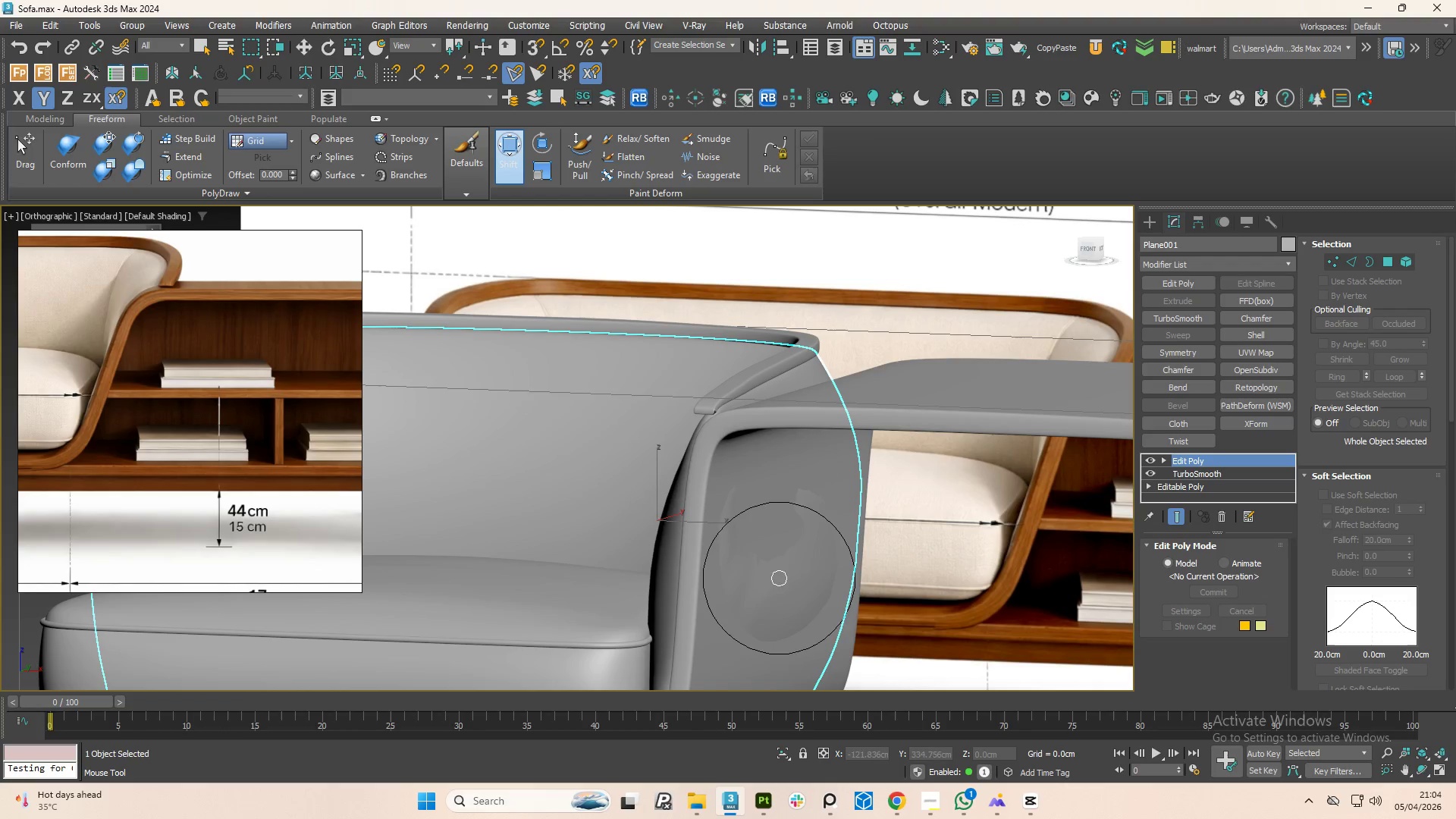 
left_click_drag(start_coordinate=[780, 584], to_coordinate=[773, 575])
 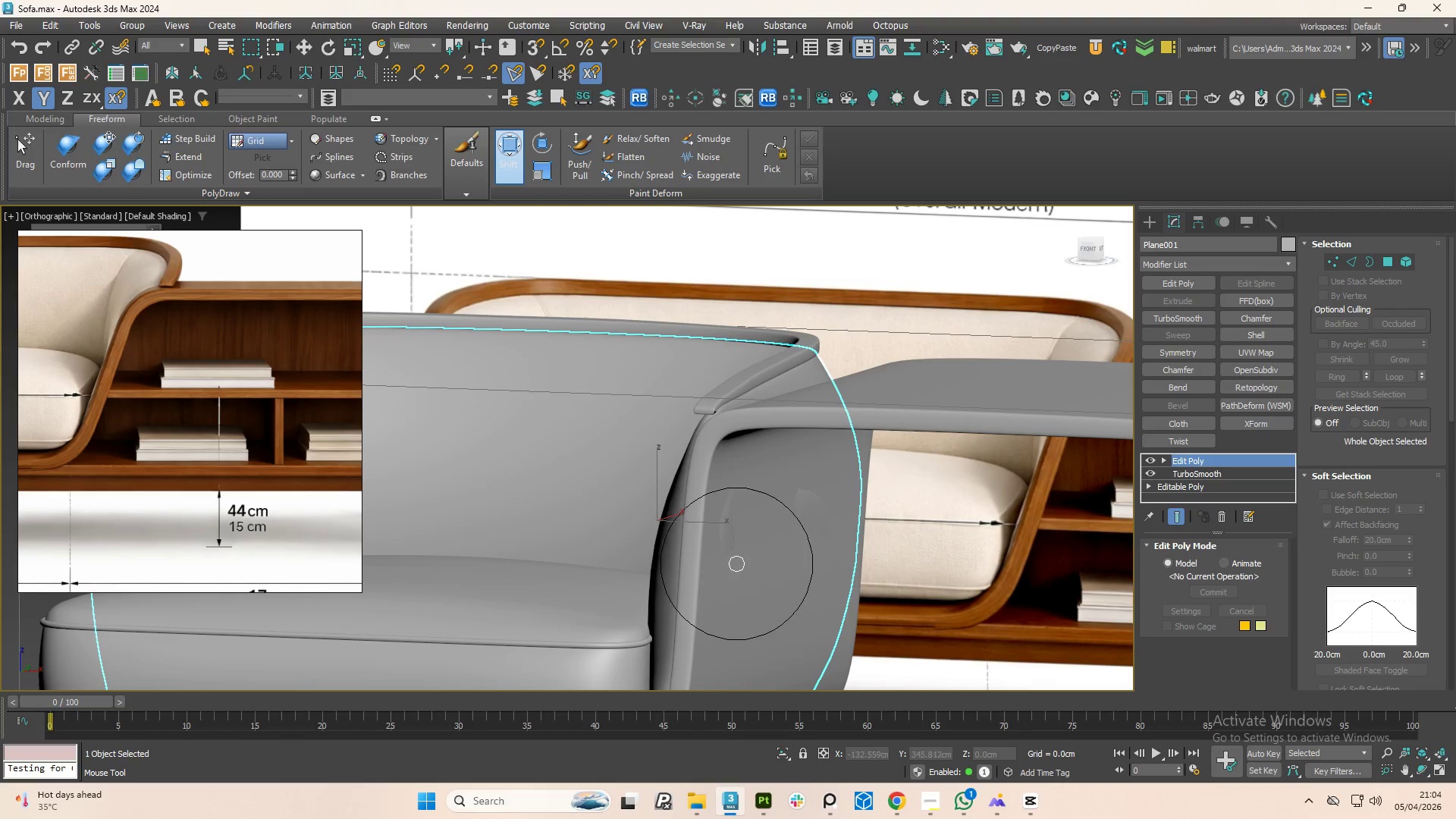 
left_click_drag(start_coordinate=[736, 552], to_coordinate=[733, 542])
 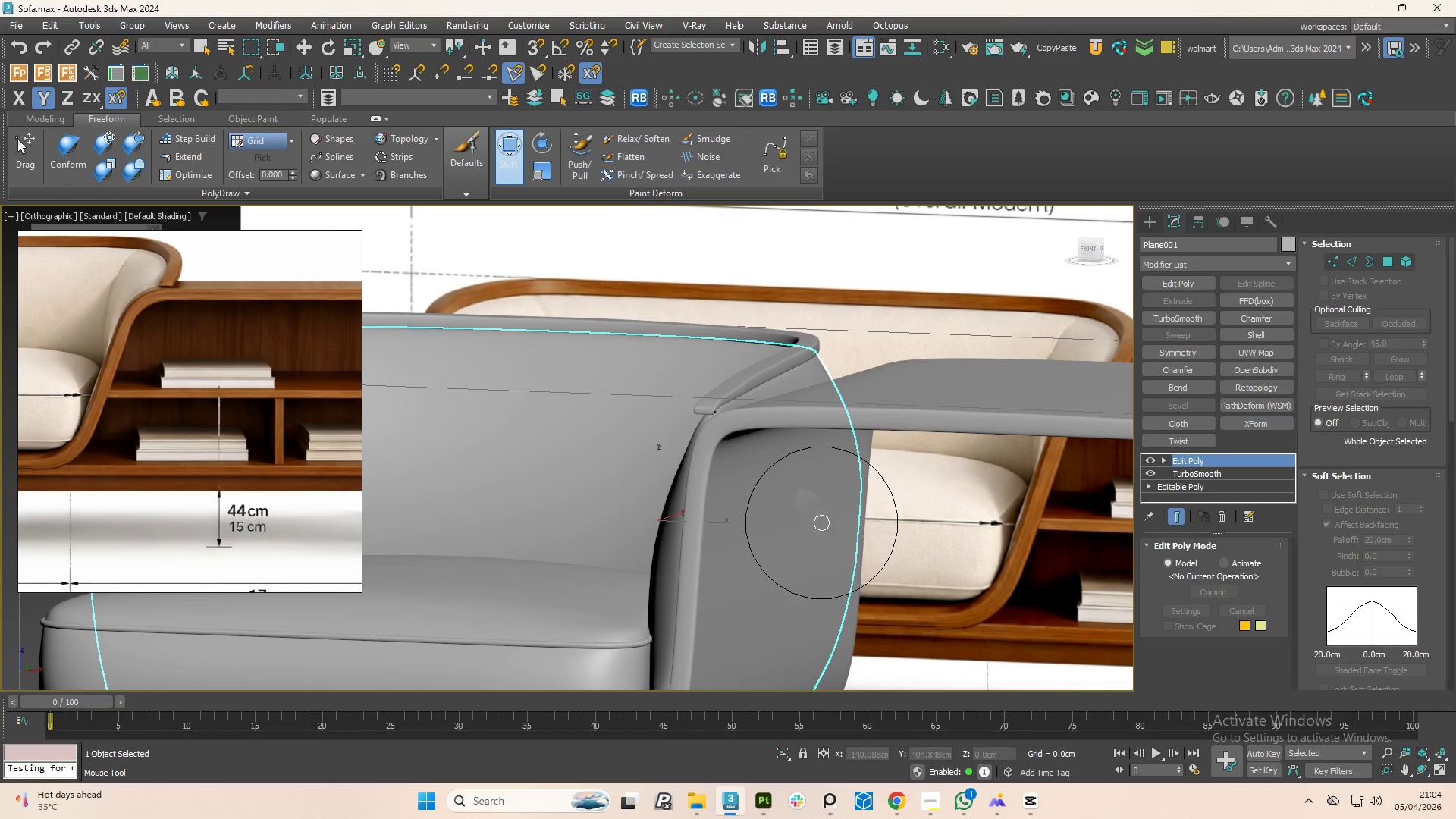 
left_click_drag(start_coordinate=[822, 523], to_coordinate=[815, 505])
 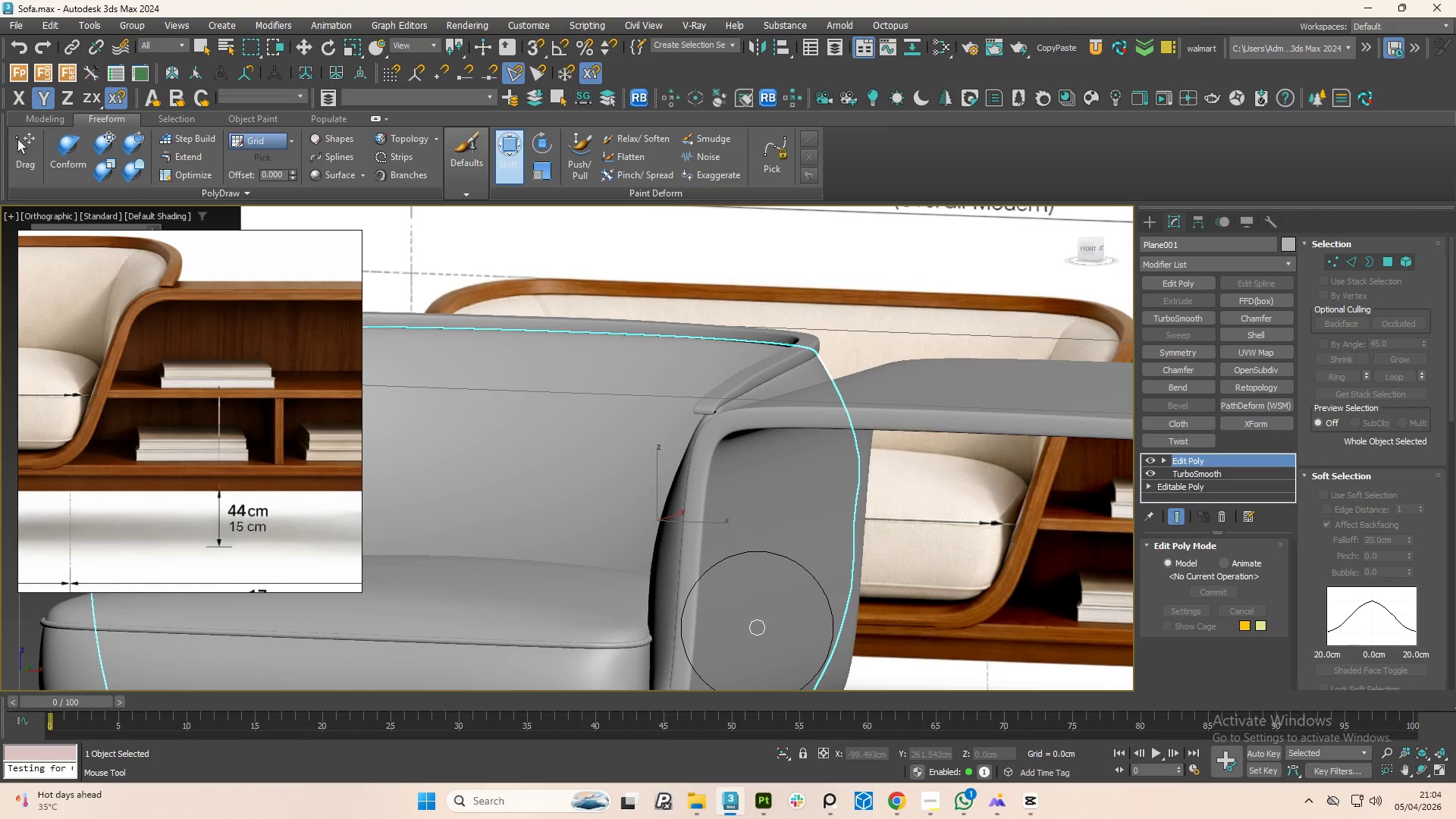 
hold_key(key=AltLeft, duration=1.5)
 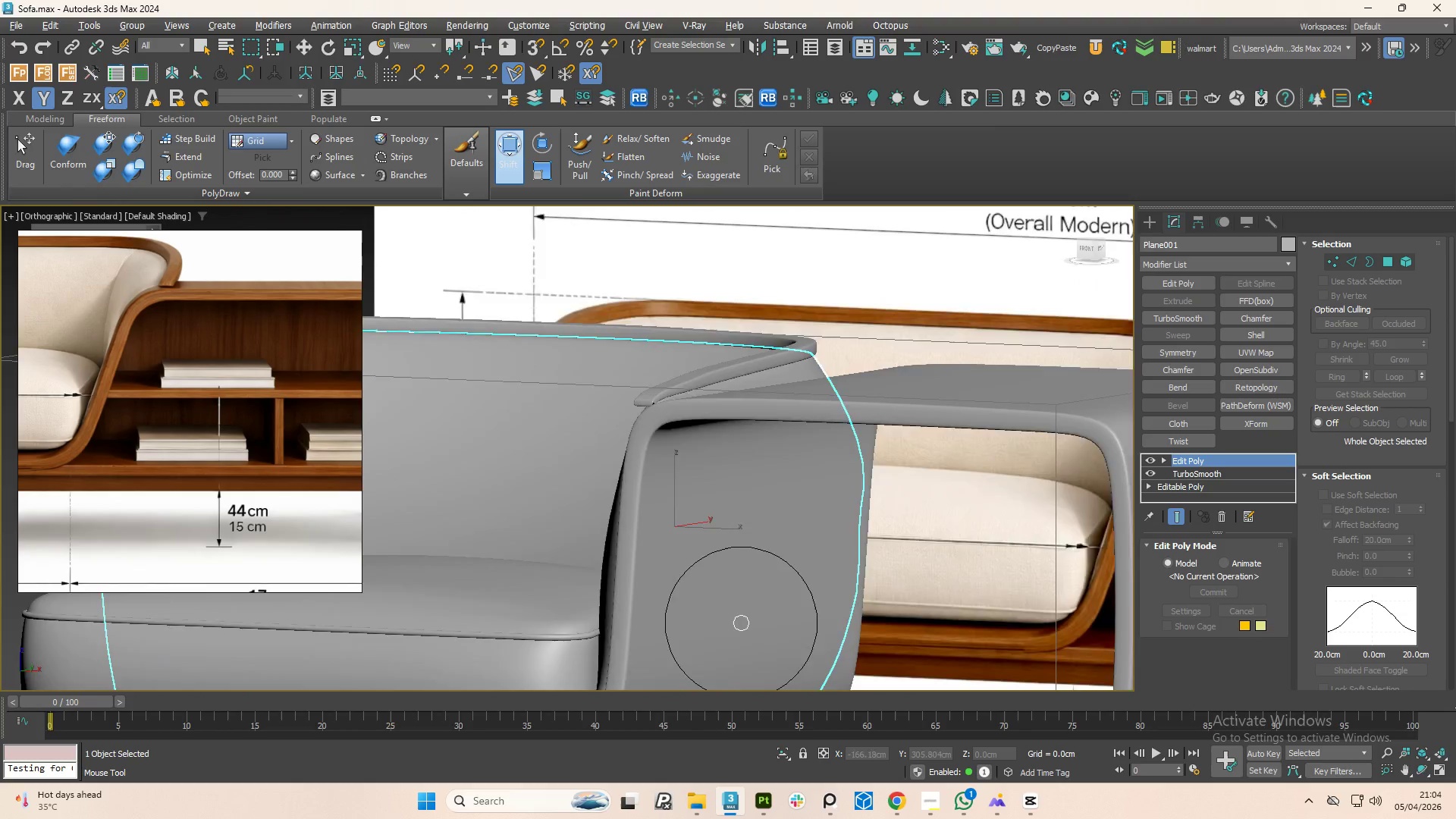 
hold_key(key=AltLeft, duration=1.5)
 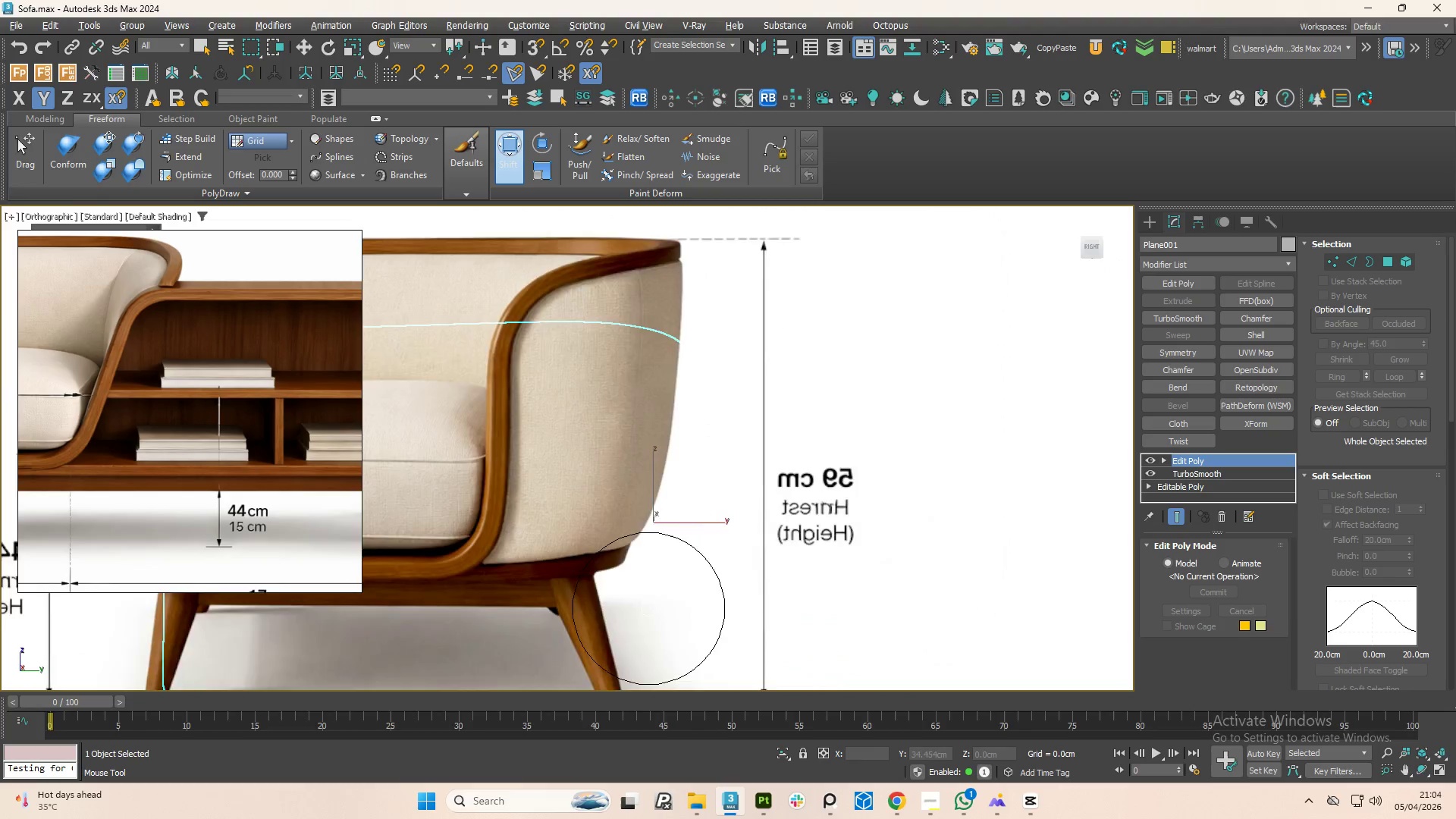 
key(Alt+AltLeft)
 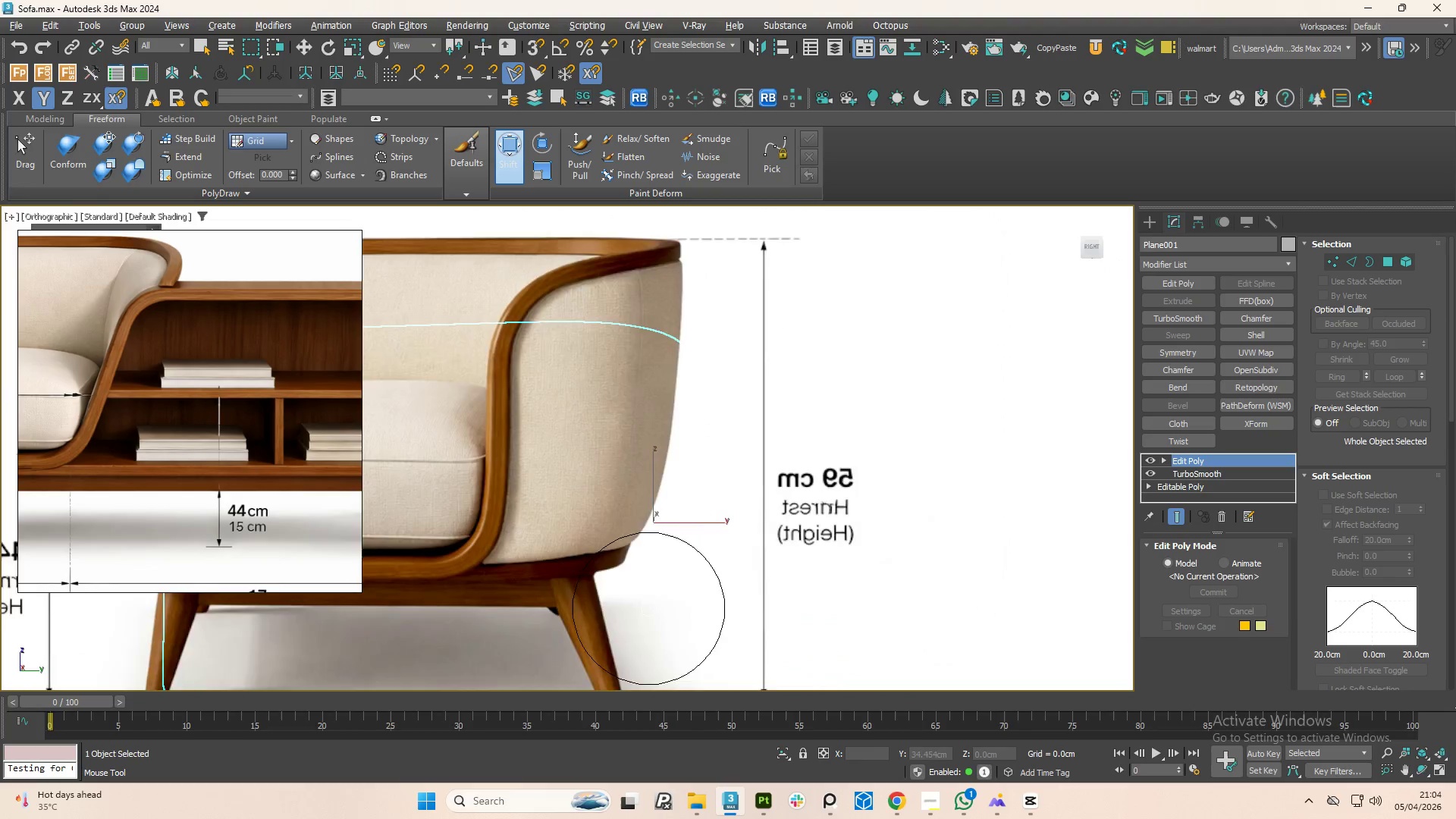 
key(Alt+AltLeft)
 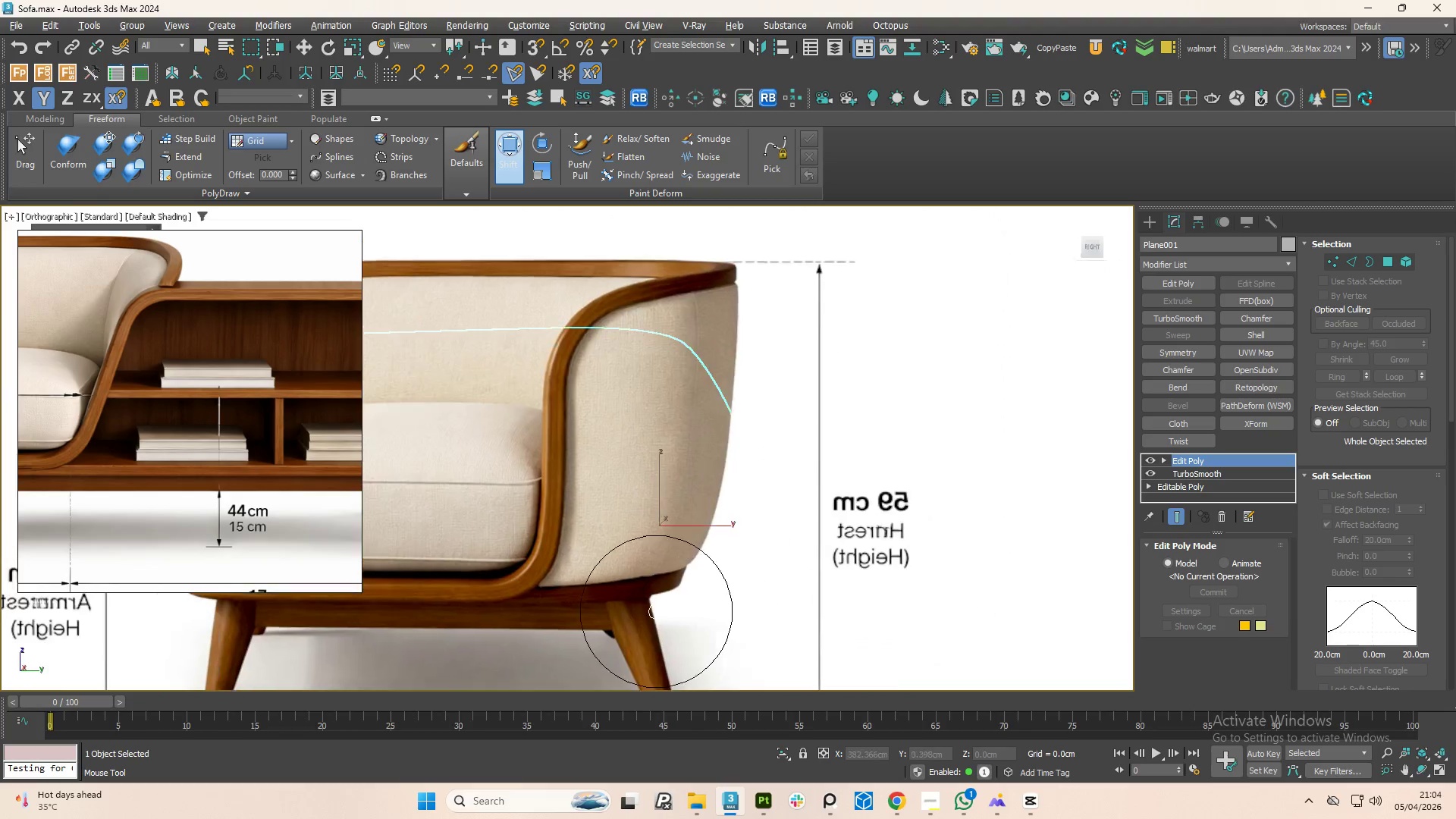 
key(Alt+AltLeft)
 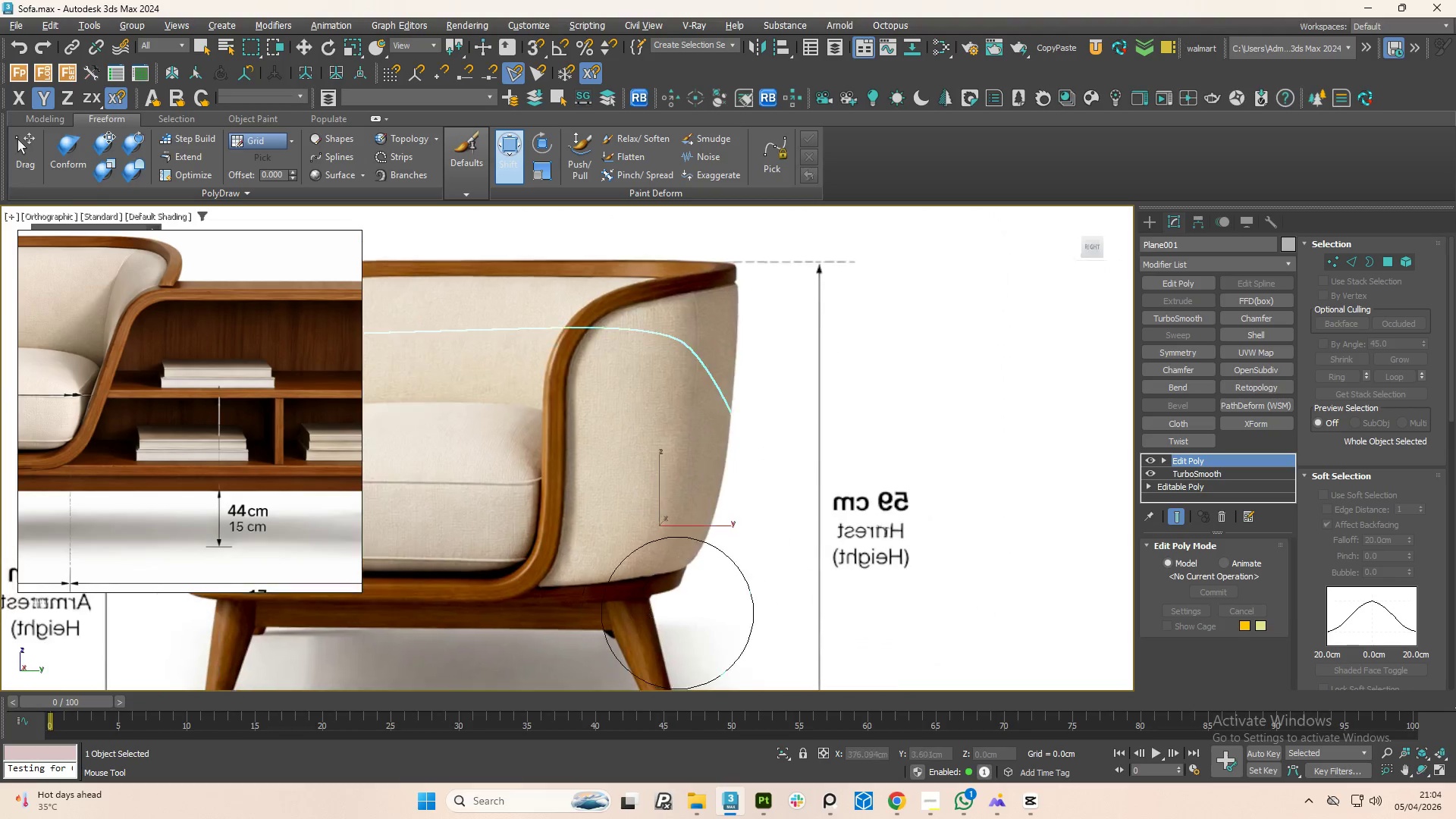 
hold_key(key=AltLeft, duration=1.5)
 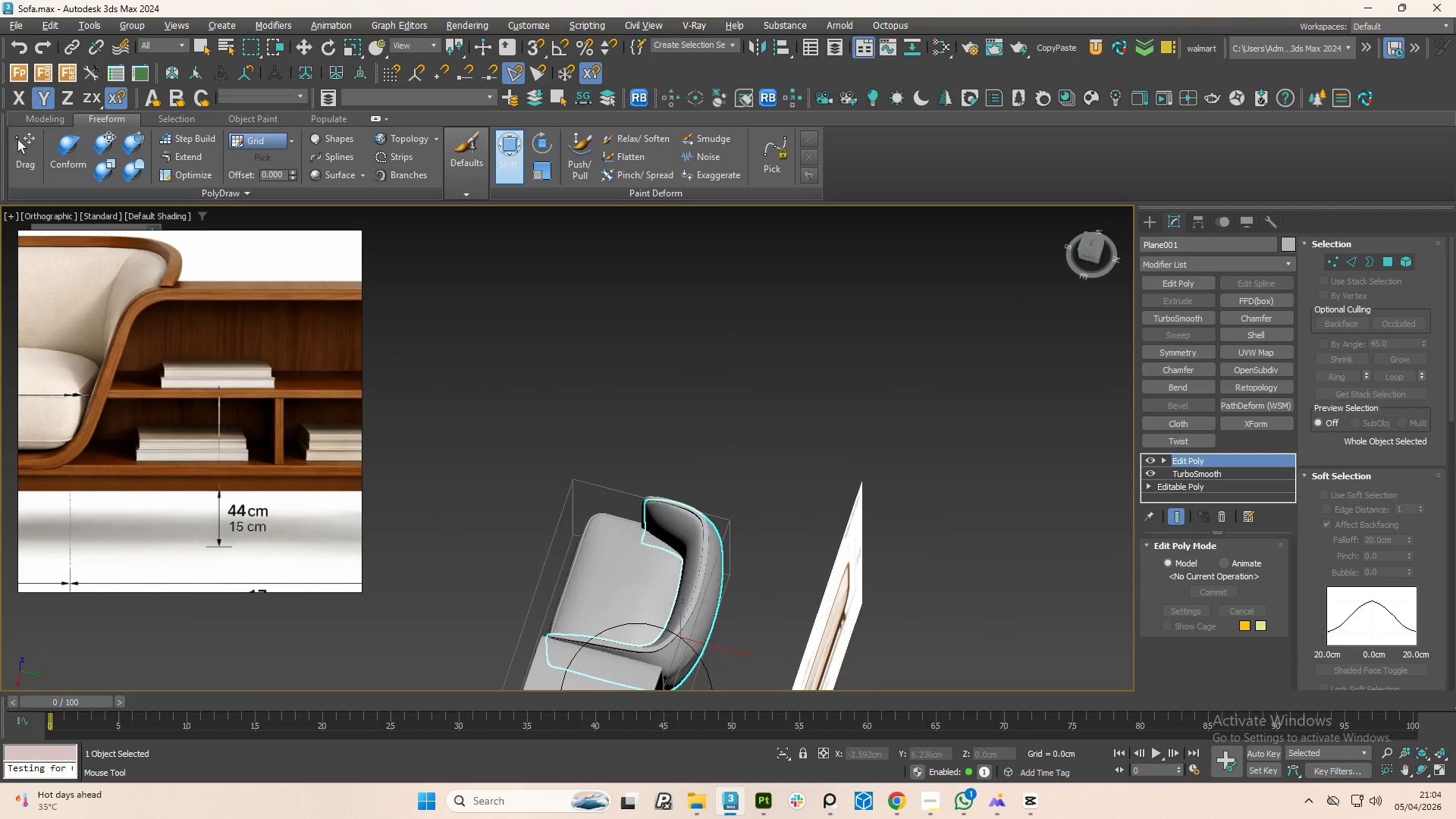 
scroll: coordinate [710, 613], scroll_direction: down, amount: 4.0
 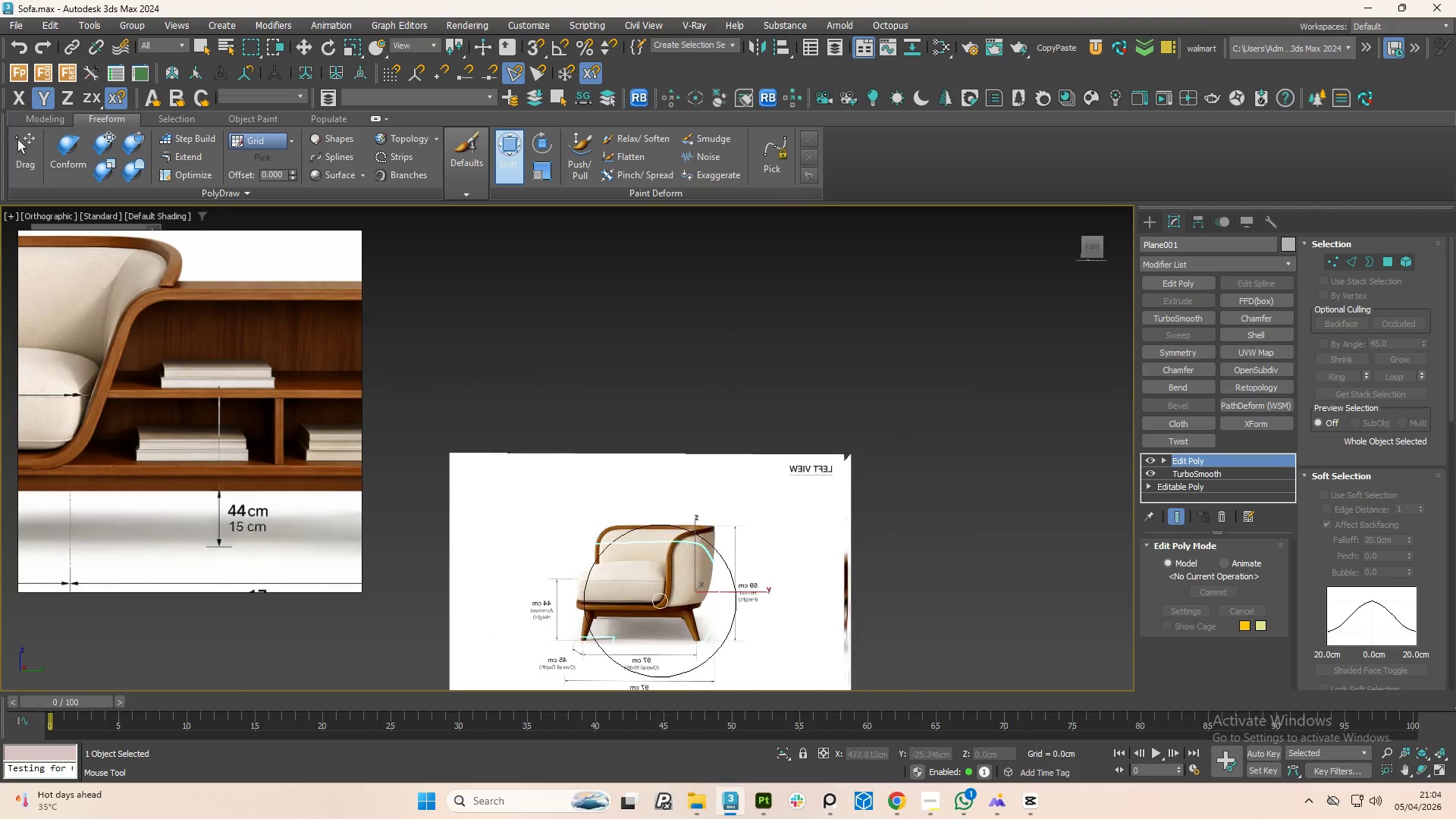 
hold_key(key=AltLeft, duration=1.52)
 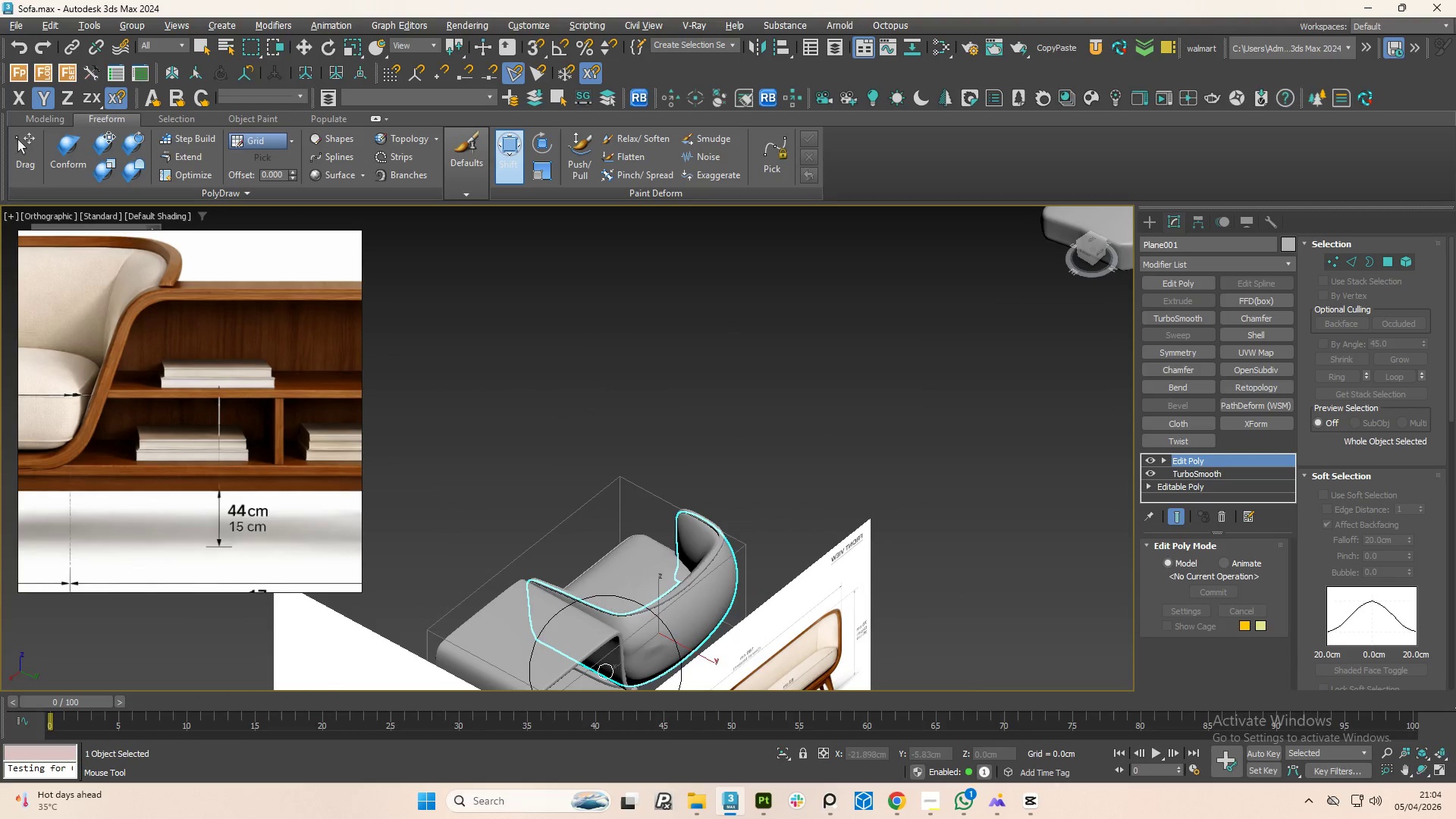 
key(Alt+AltLeft)
 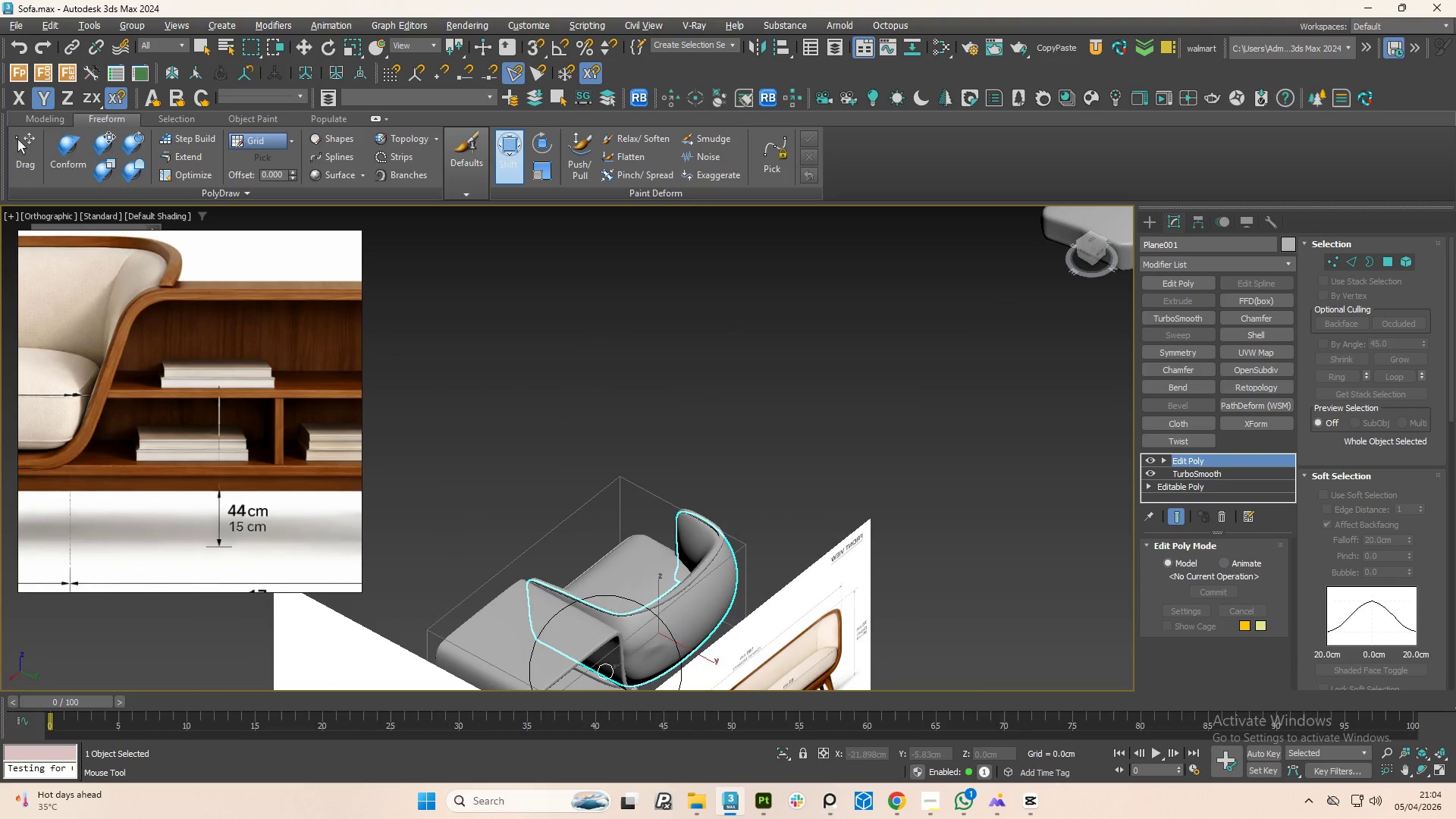 
key(Alt+AltLeft)
 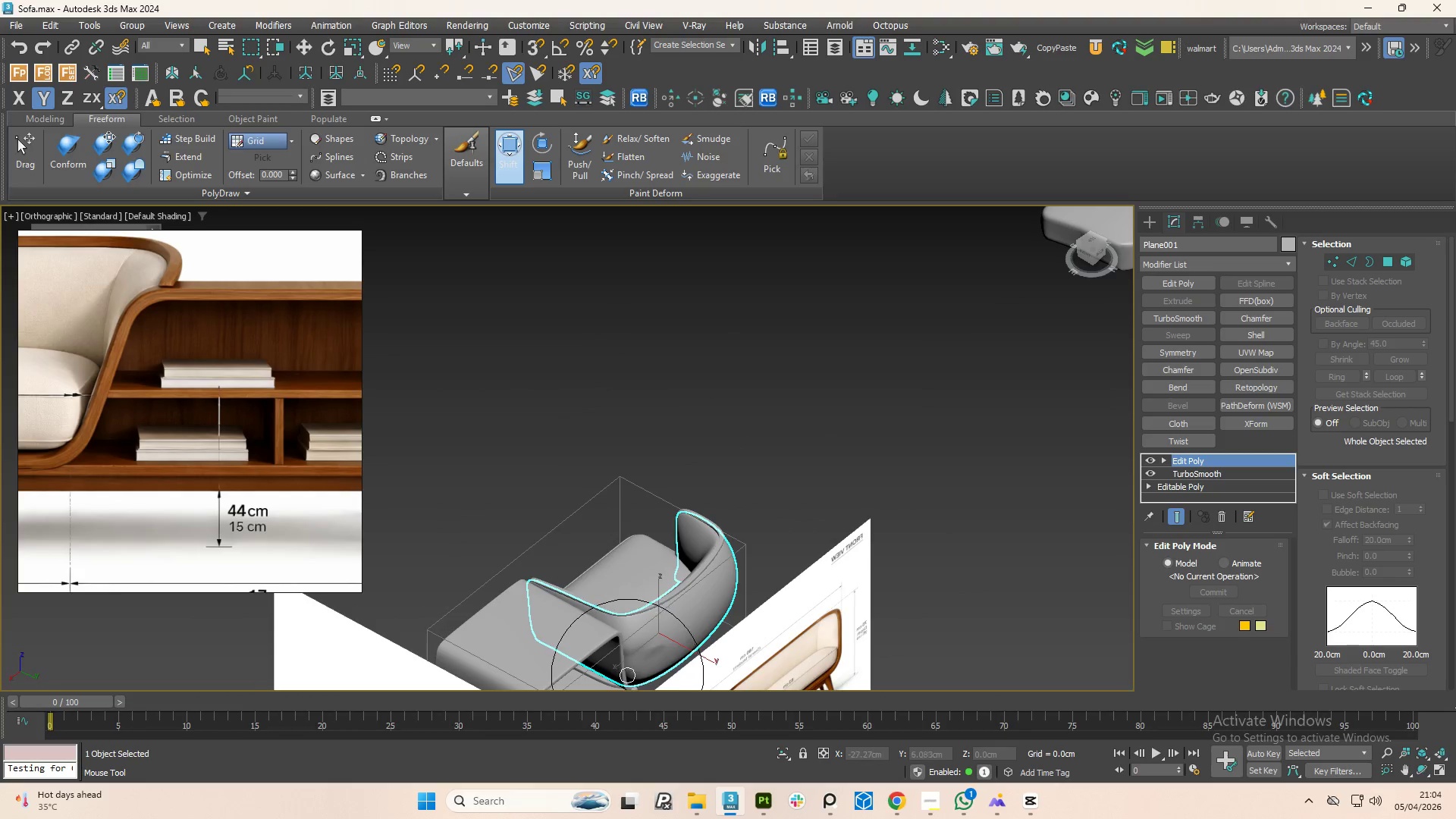 
scroll: coordinate [633, 675], scroll_direction: up, amount: 4.0
 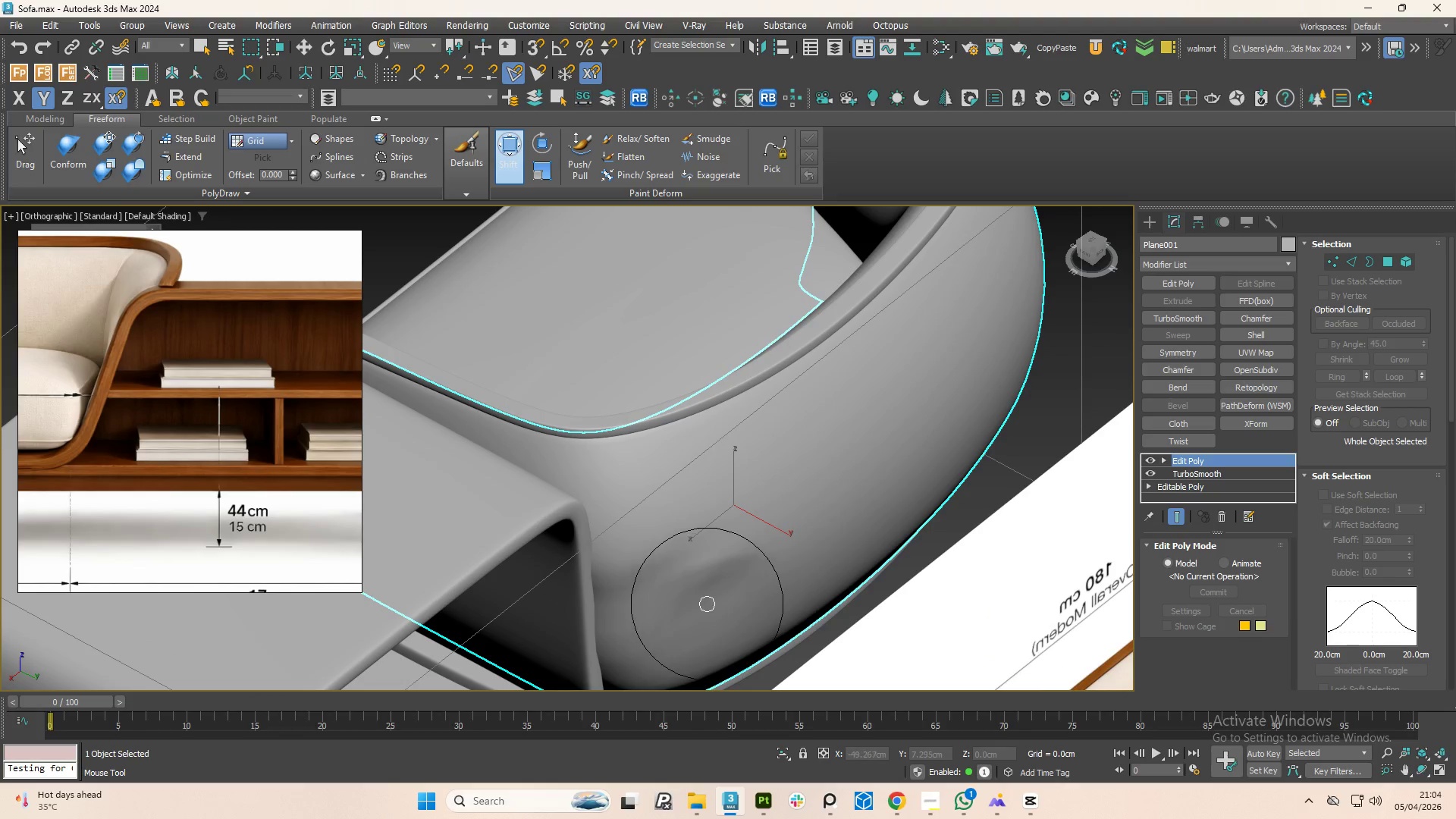 
hold_key(key=ShiftLeft, duration=1.51)
left_click([708, 604])
 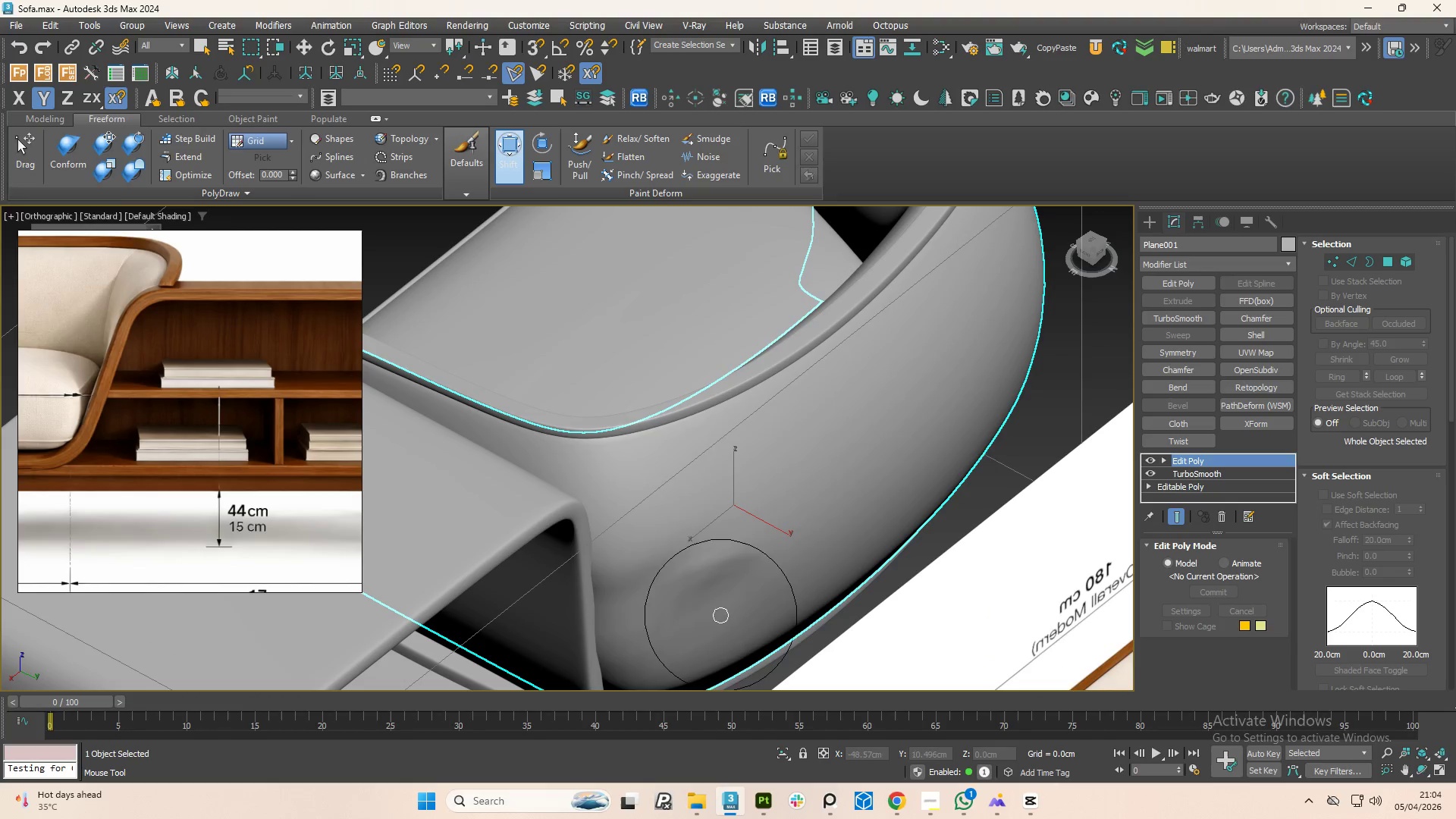 
left_click([726, 620])
 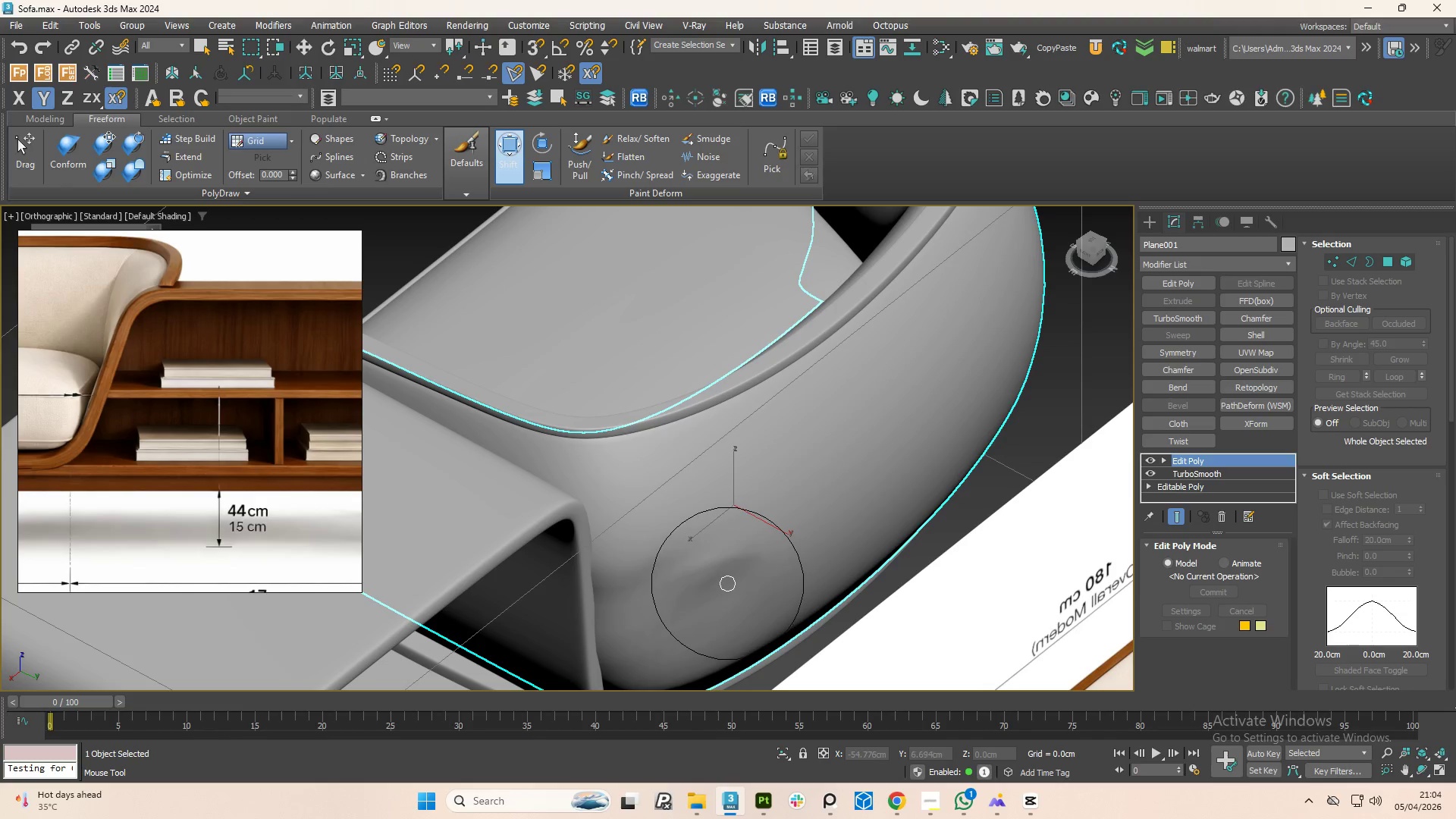 
double_click([728, 584])
 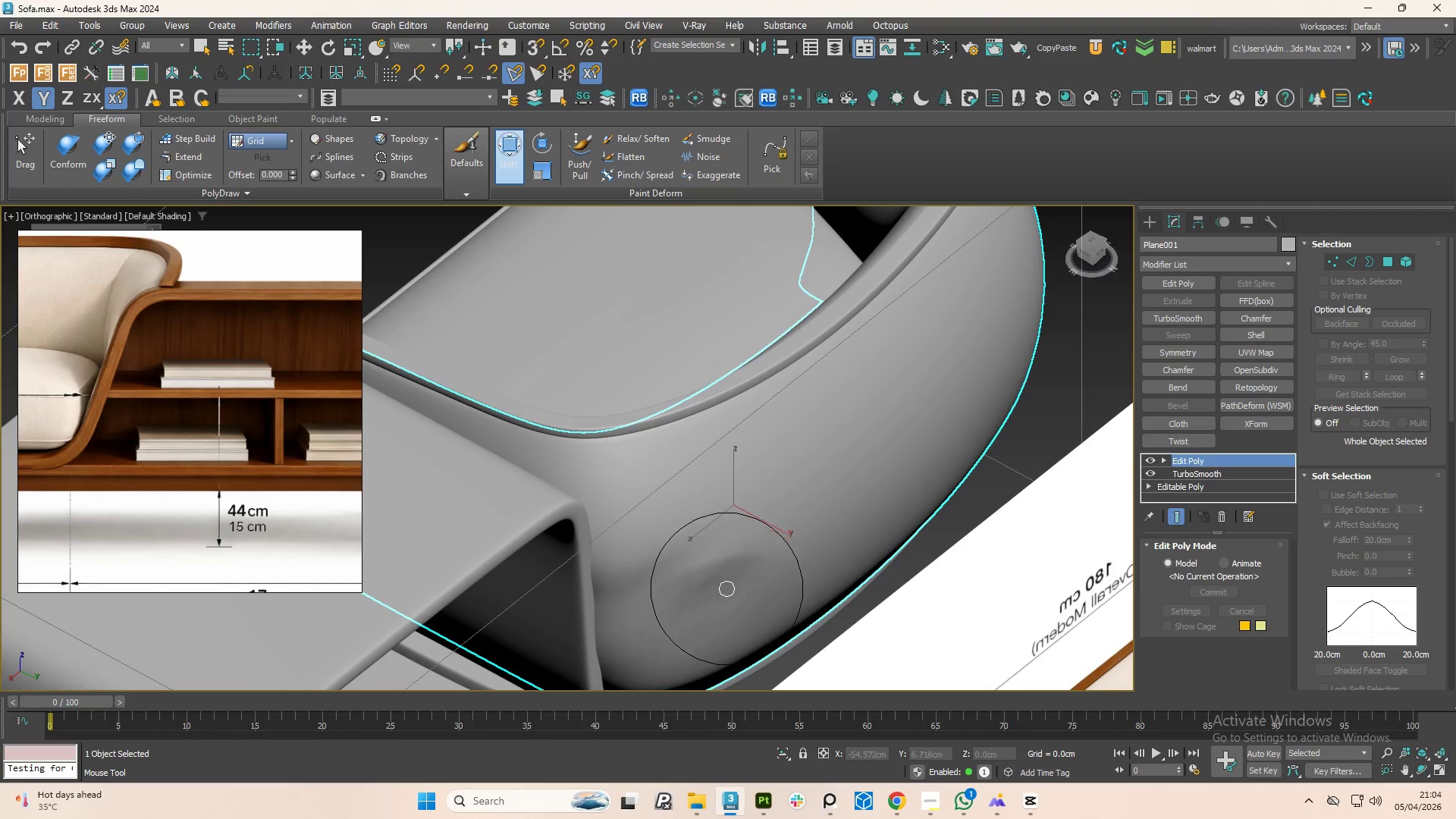 
key(Shift+ShiftLeft)
 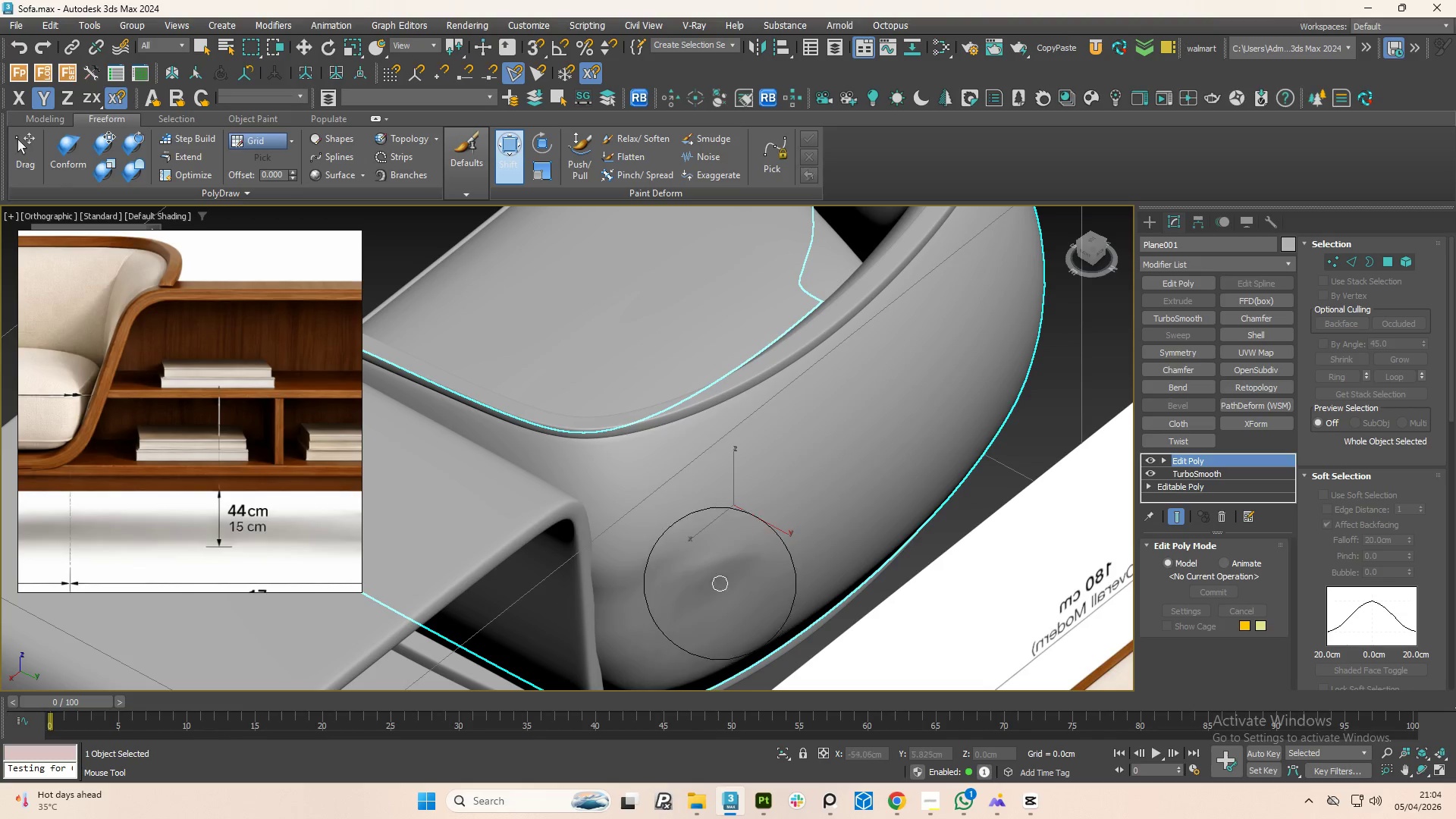 
hold_key(key=AltLeft, duration=0.69)
left_click([712, 579])
 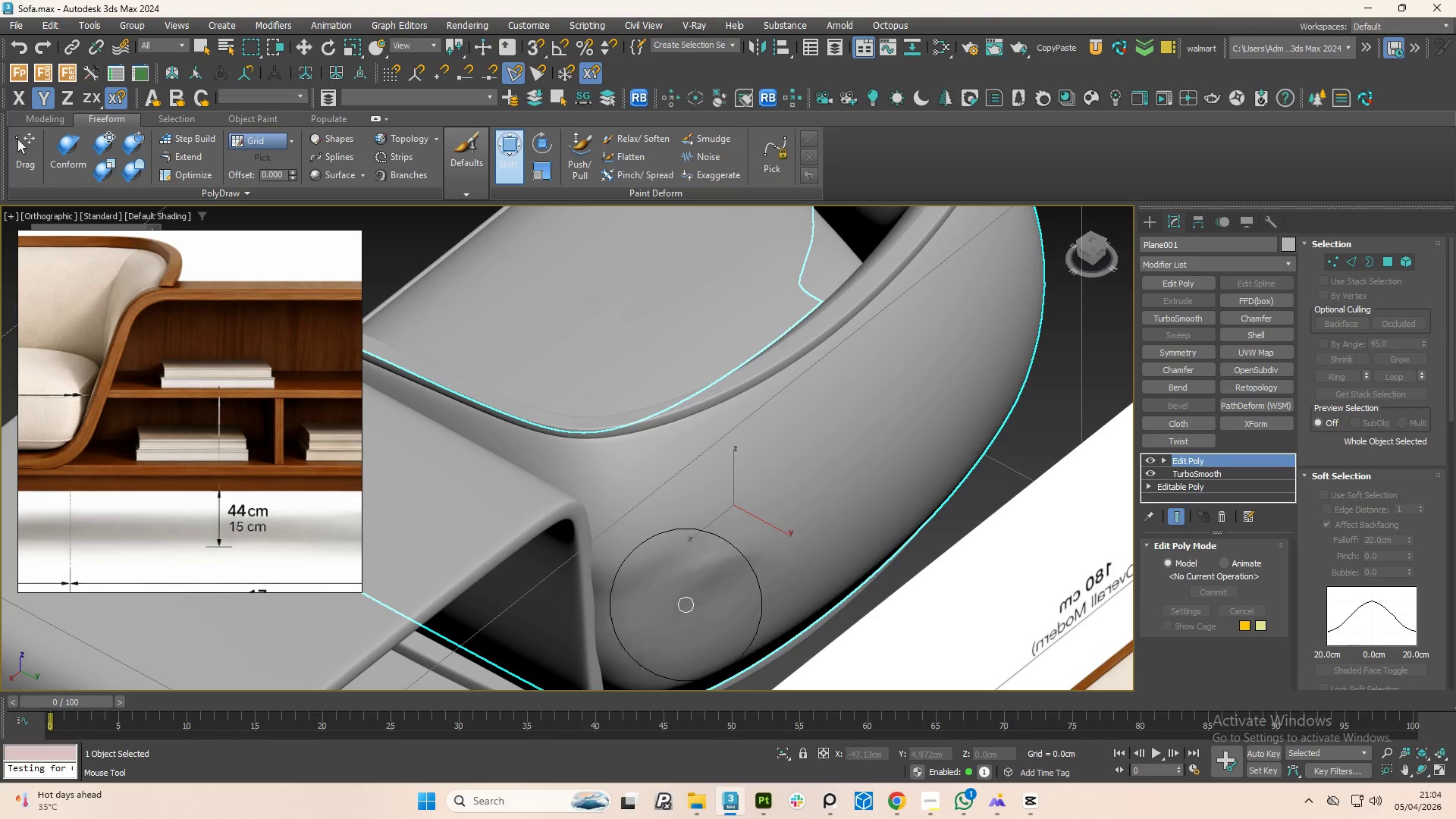 
key(Control+Z)
 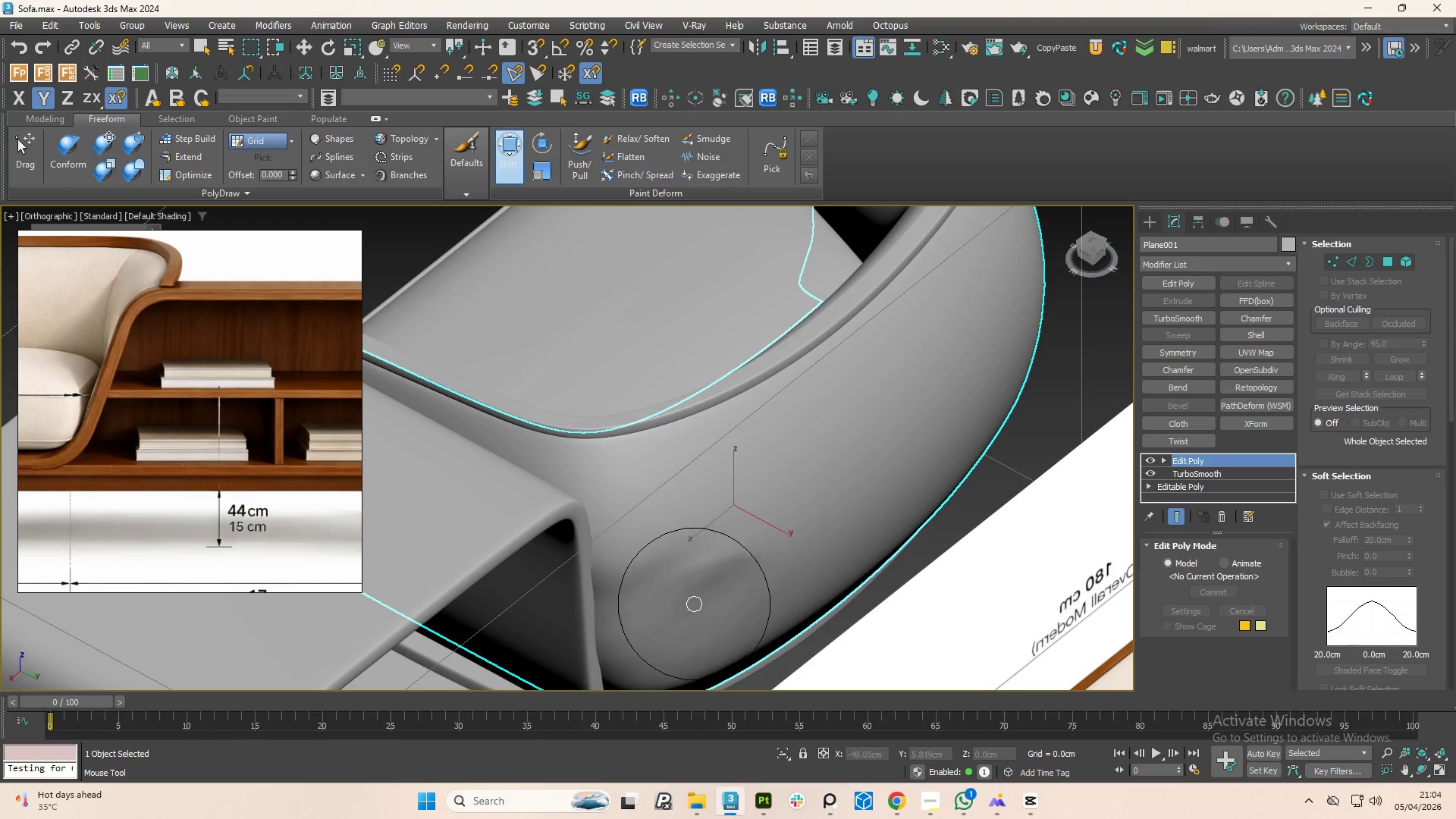 
key(Control+Z)
 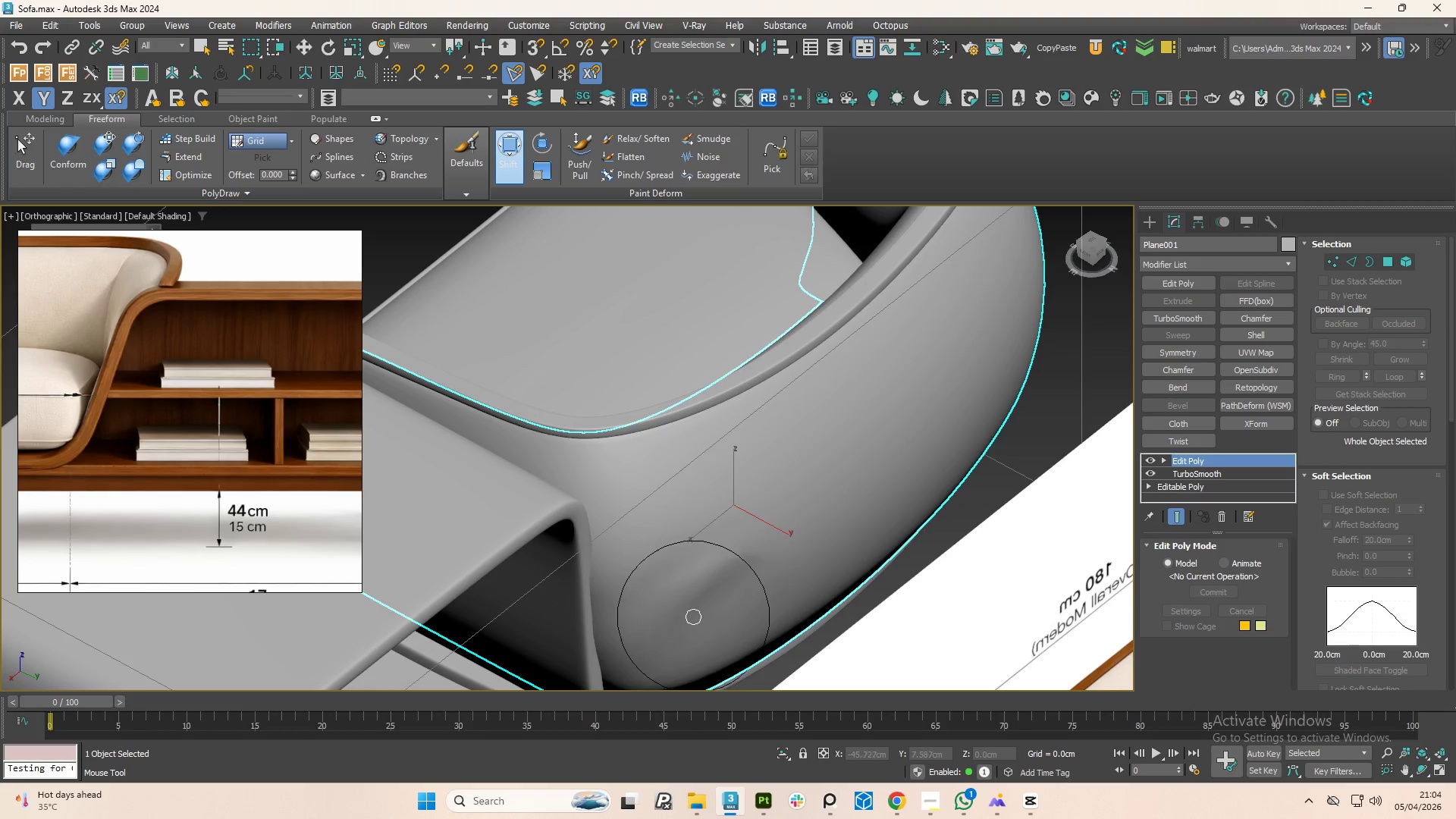 
key(Control+Z)
 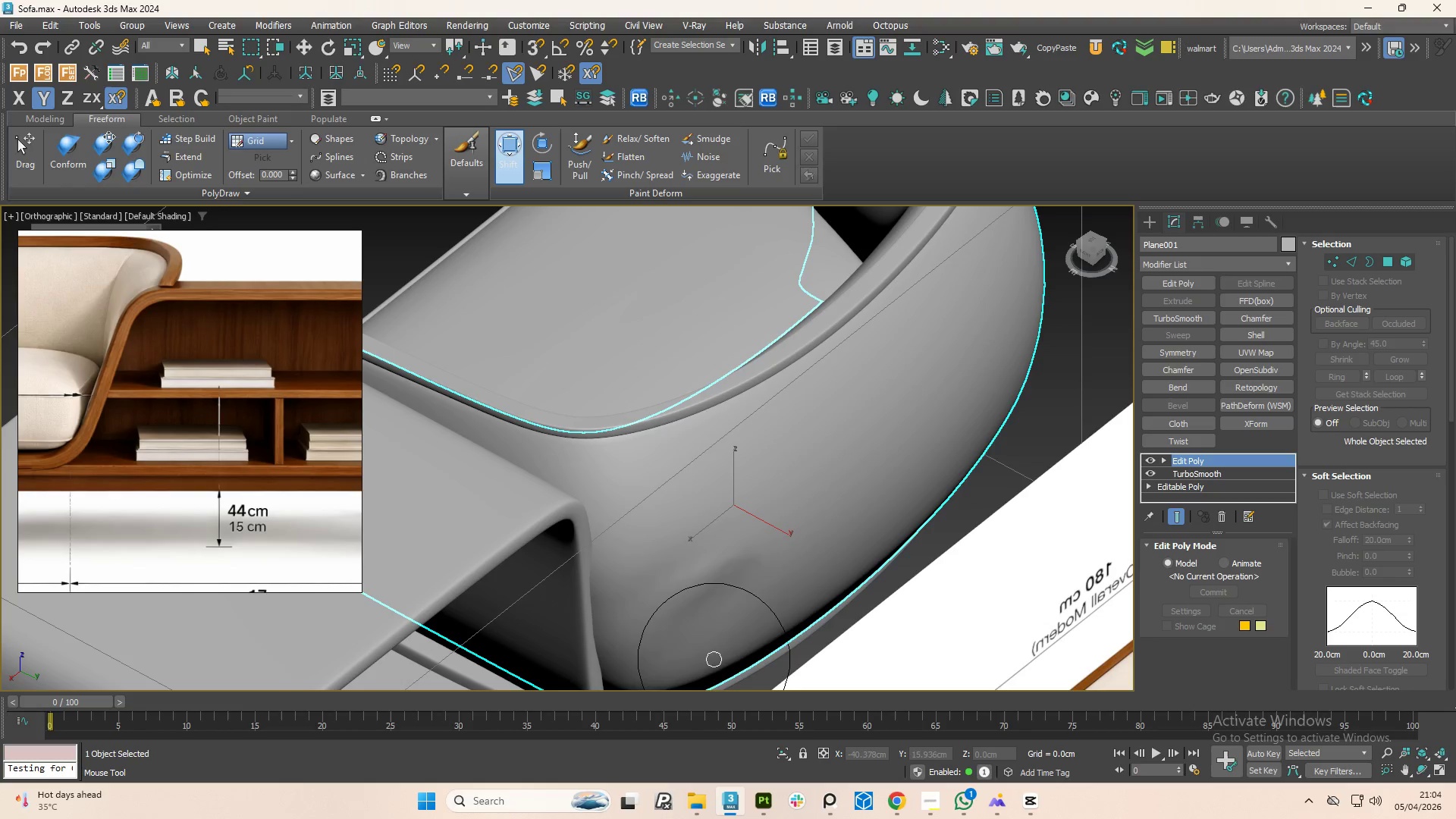 
key(Control+Z)
 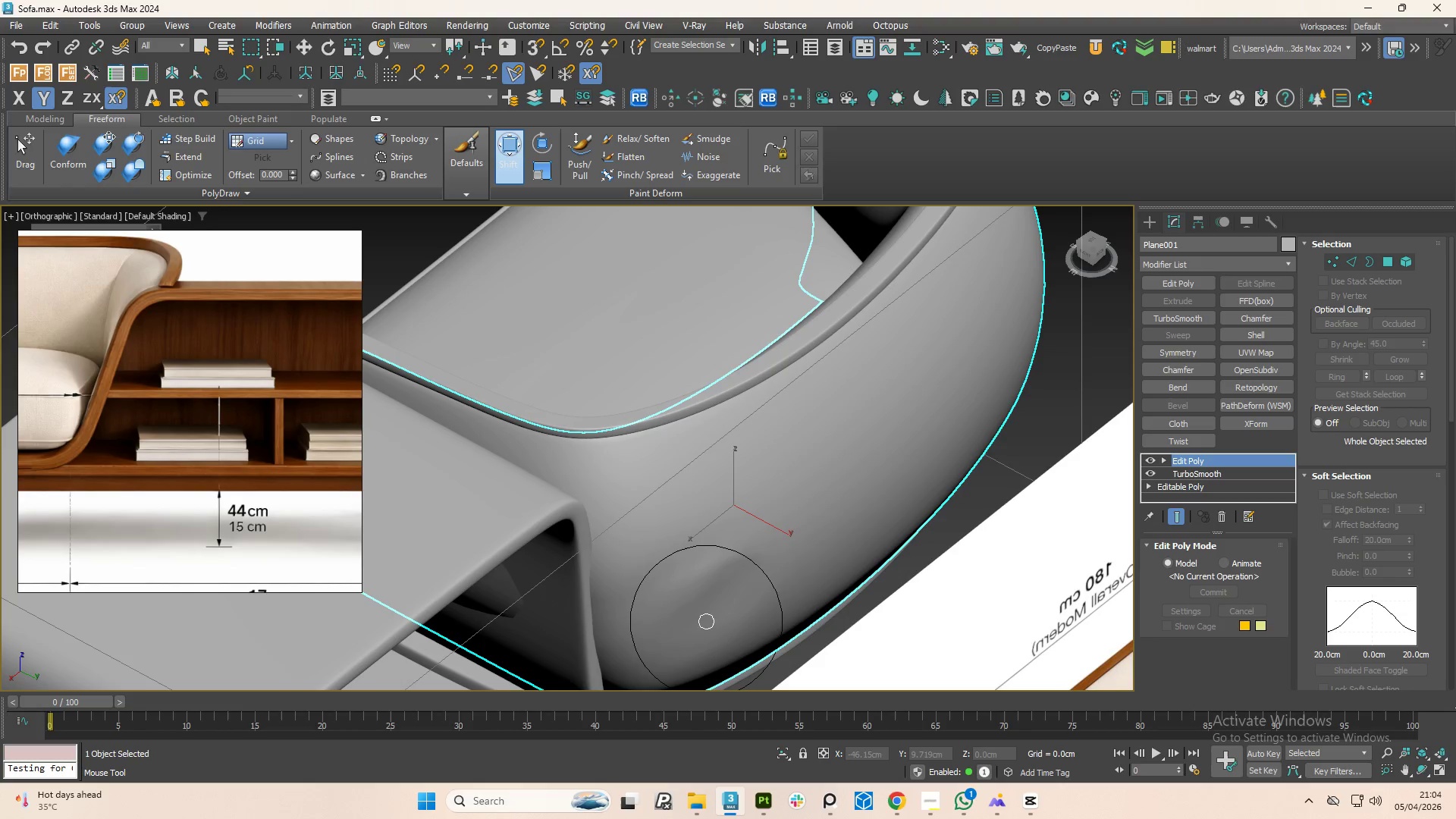 
key(Control+Z)
 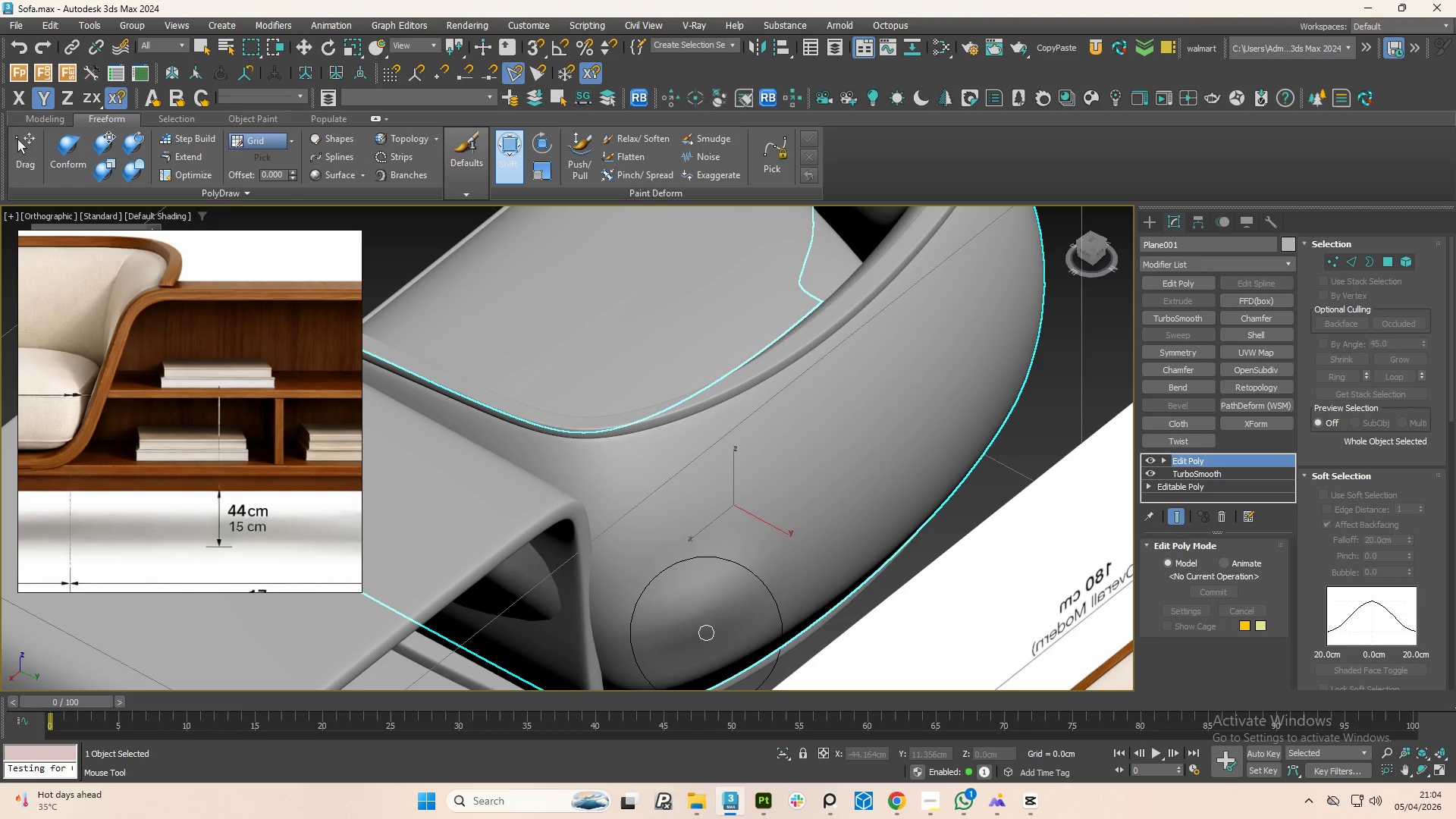 
key(Control+Z)
 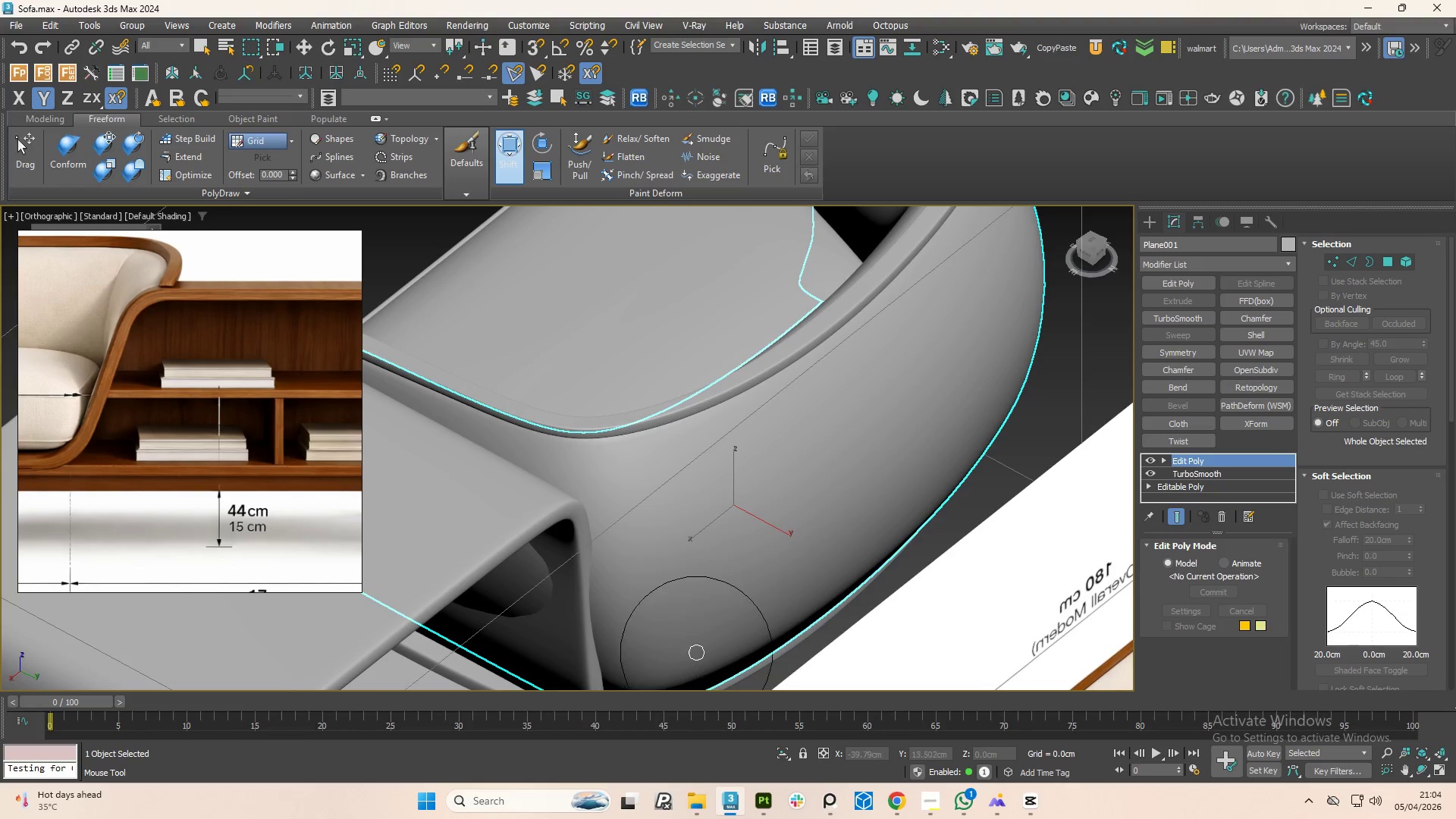 
key(Alt+AltLeft)
 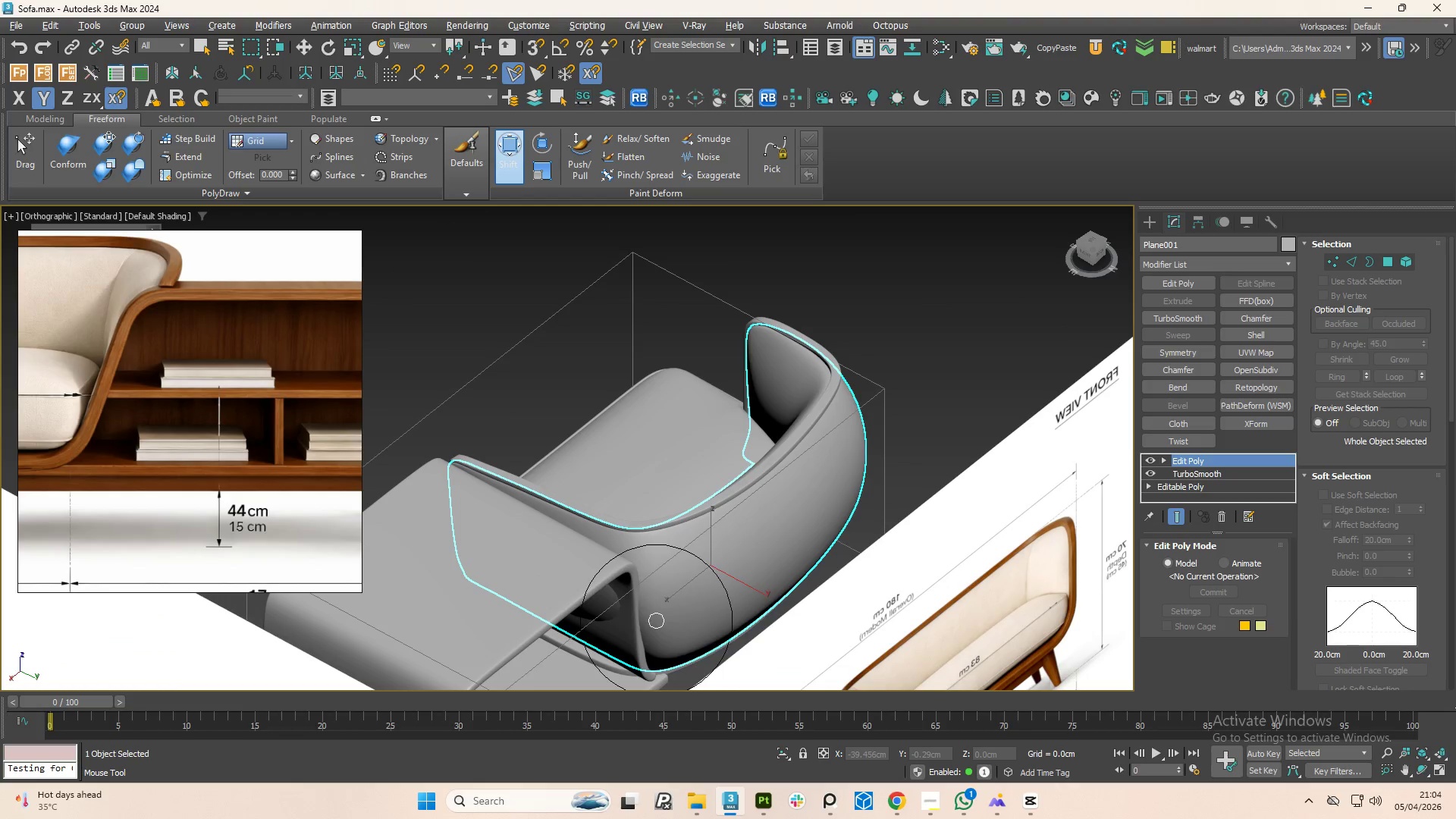 
right_click([657, 621])
 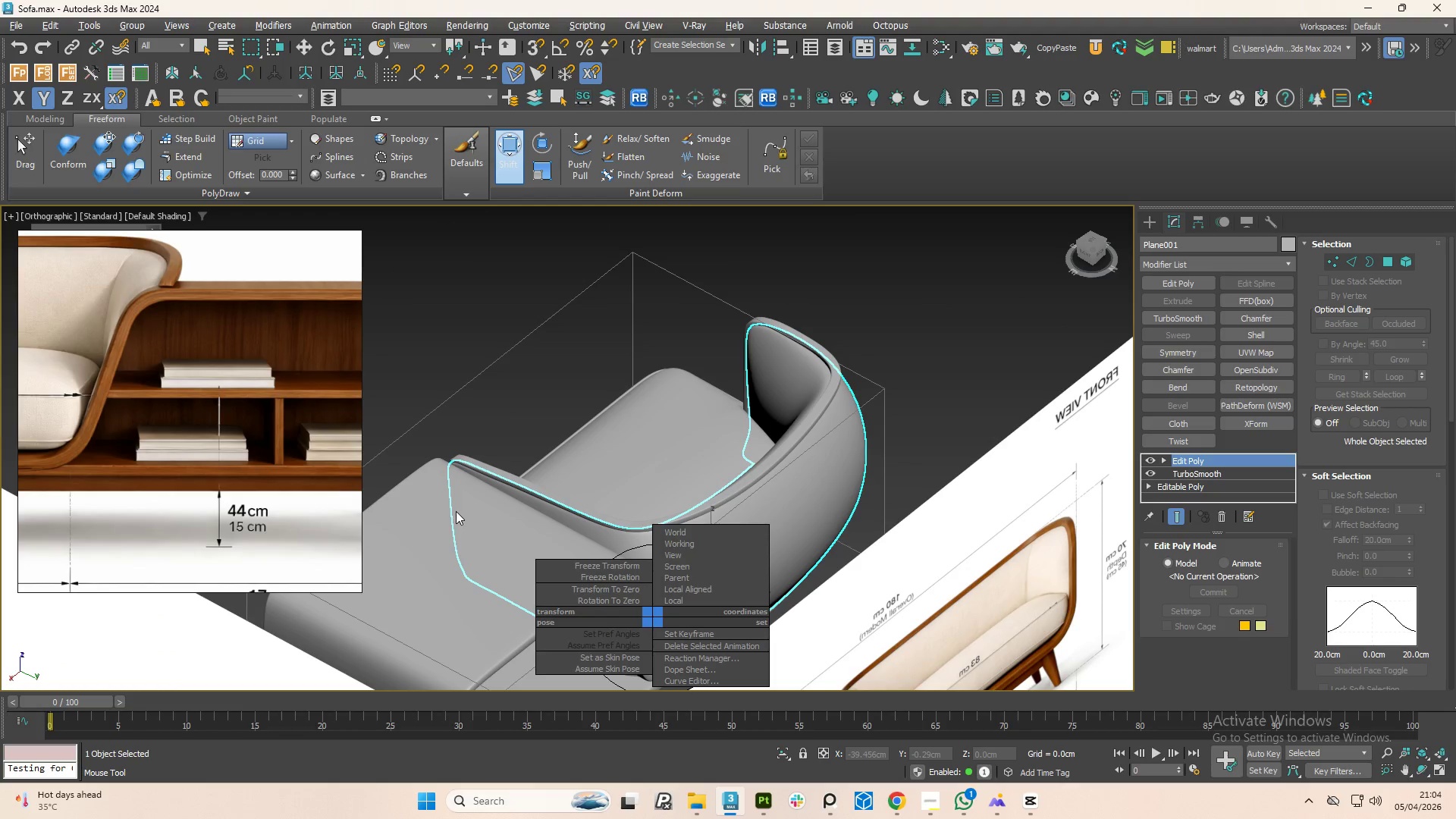 
scroll: coordinate [687, 626], scroll_direction: down, amount: 2.0
 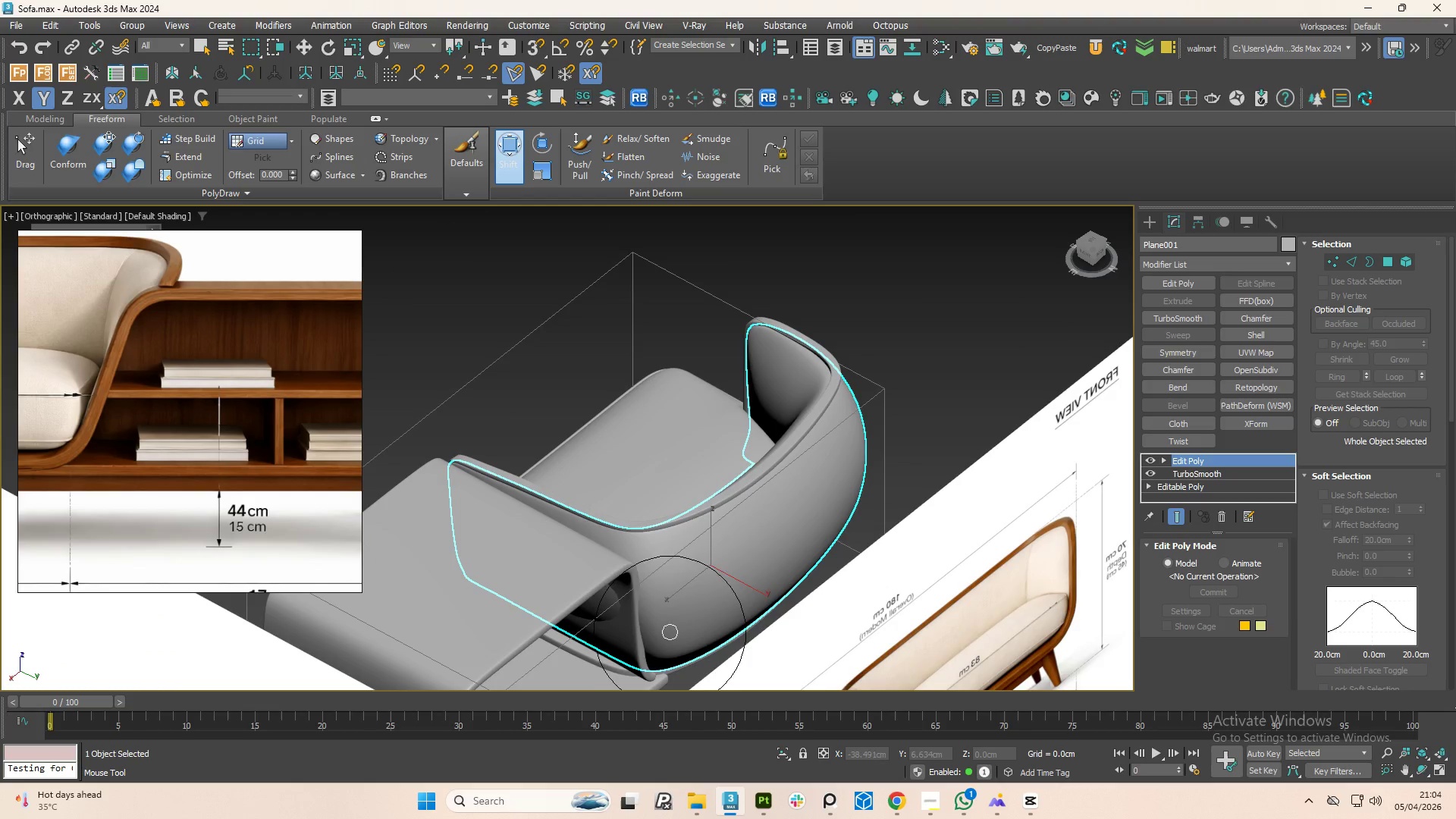 
middle_click([456, 511])
 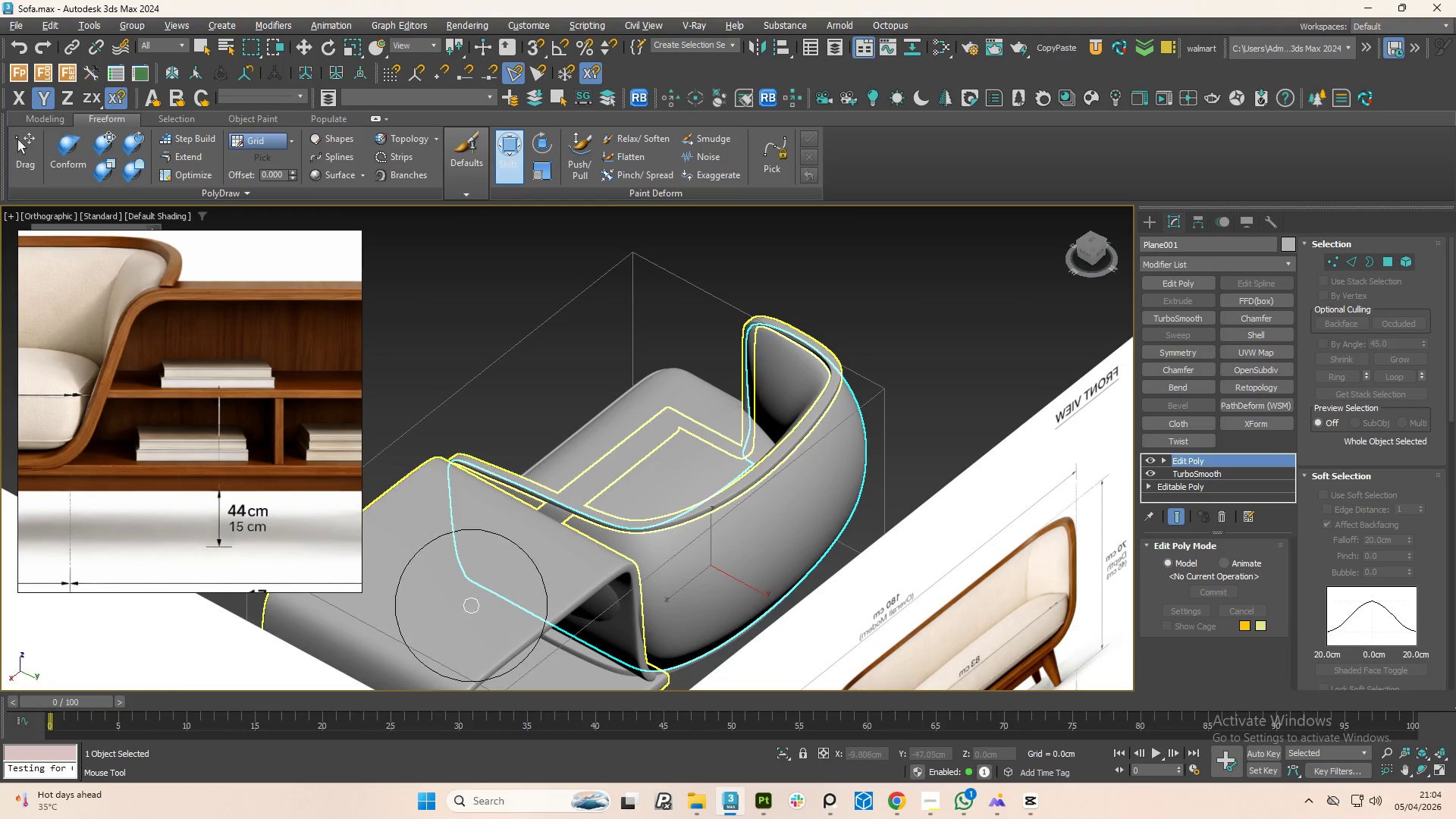 
hold_key(key=AltLeft, duration=1.38)
 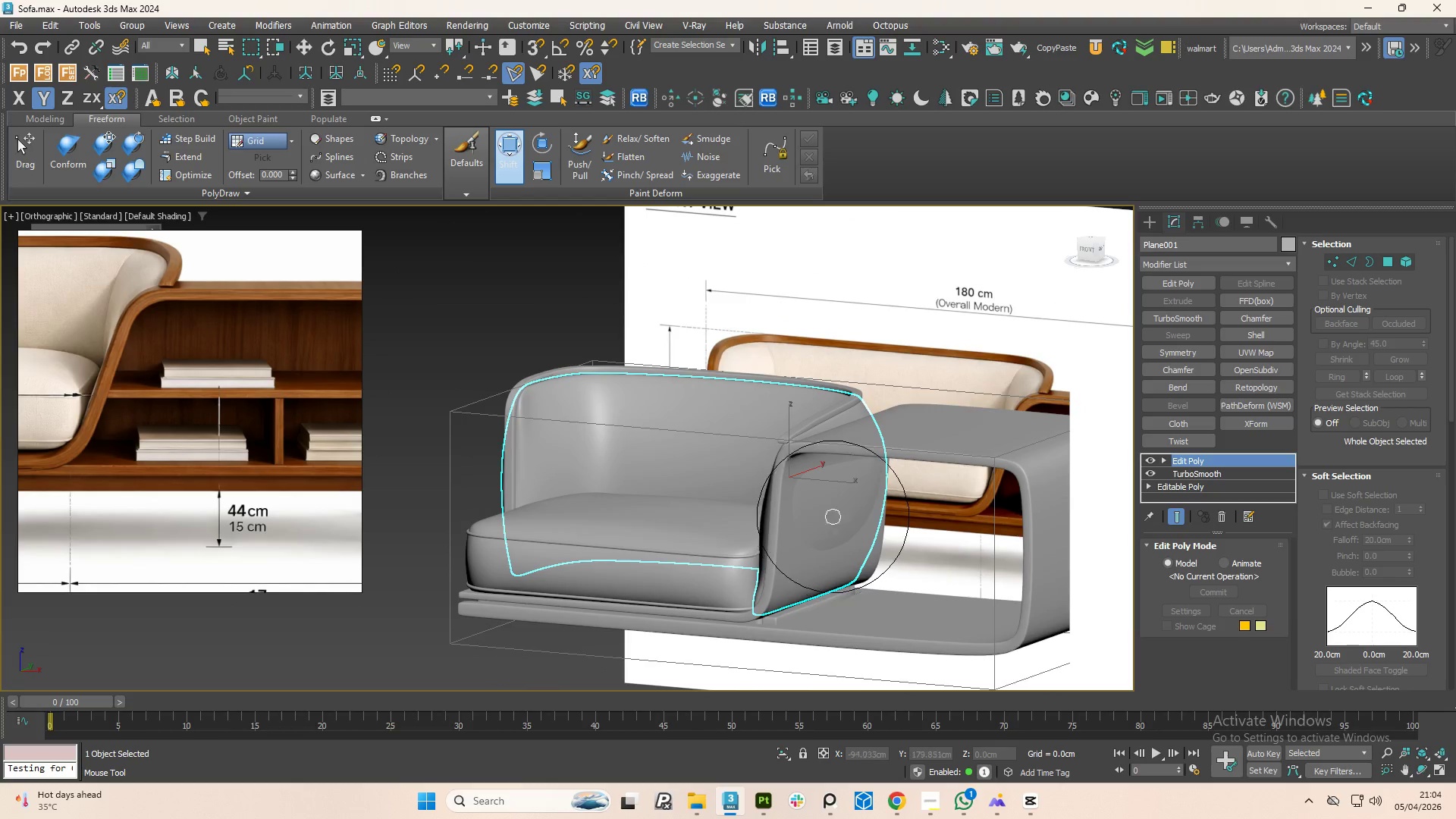 
left_click([834, 510])
 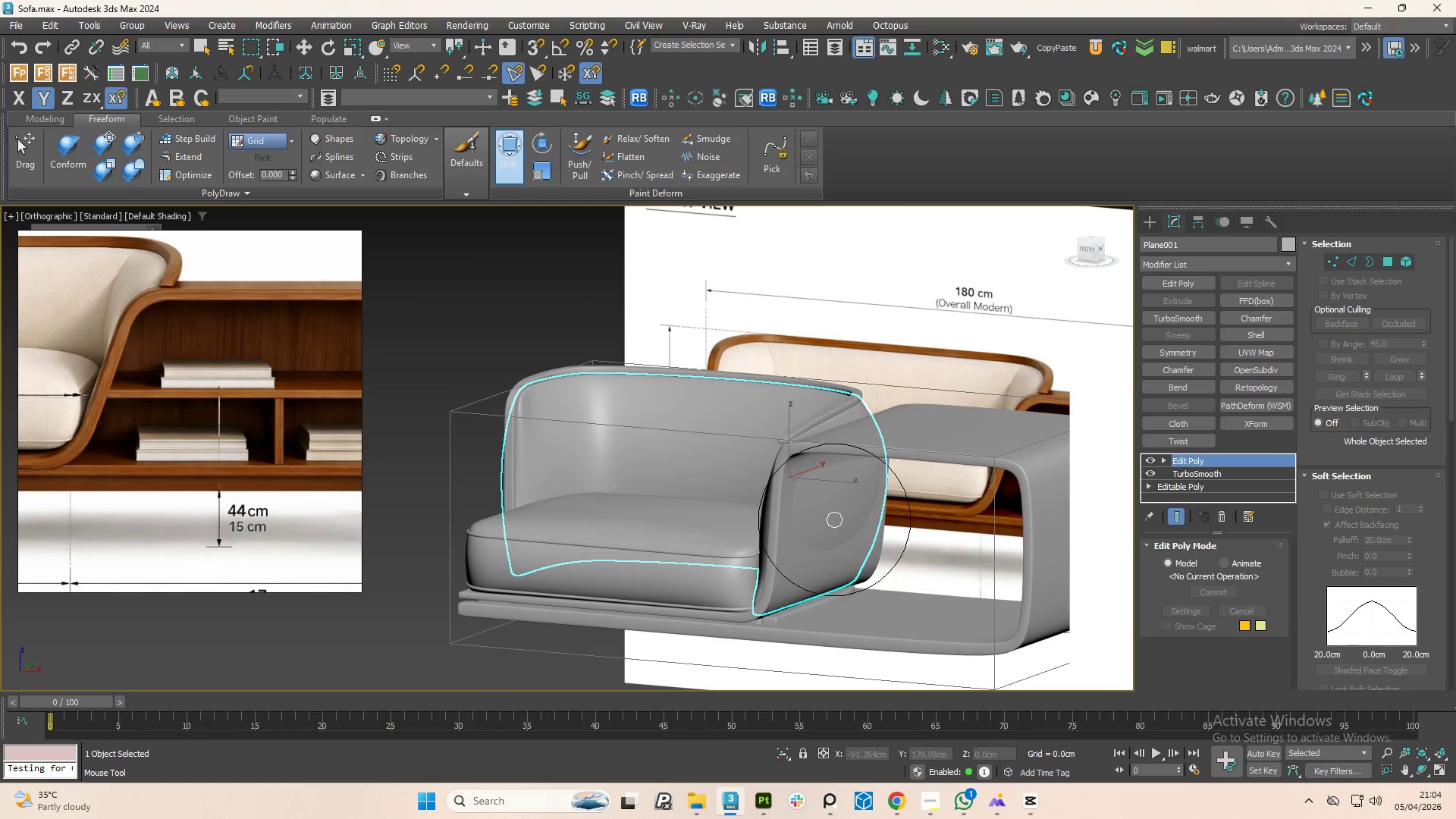 
left_click([843, 496])
 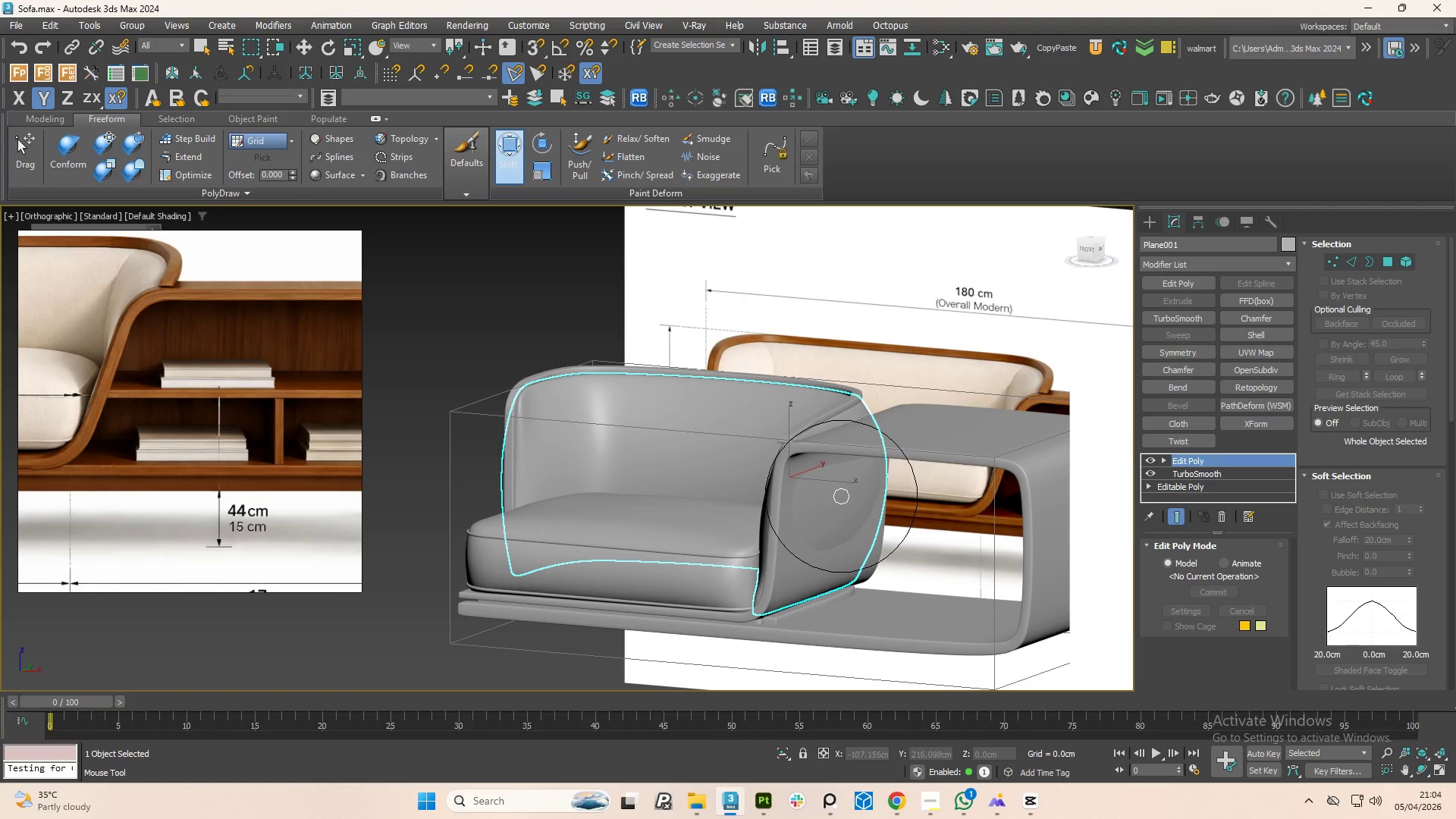 
left_click_drag(start_coordinate=[842, 497], to_coordinate=[829, 497])
 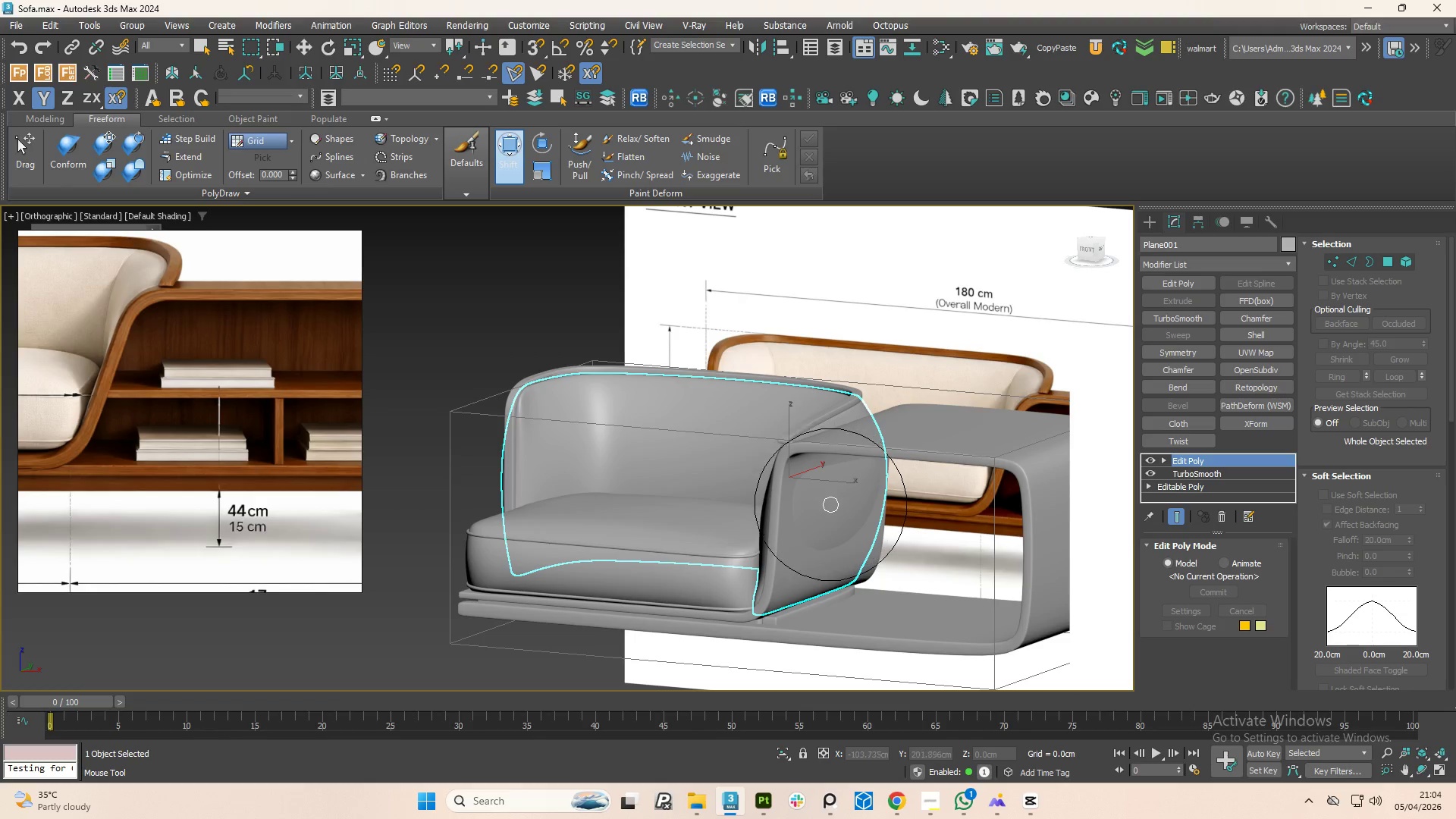 
left_click_drag(start_coordinate=[831, 508], to_coordinate=[818, 503])
 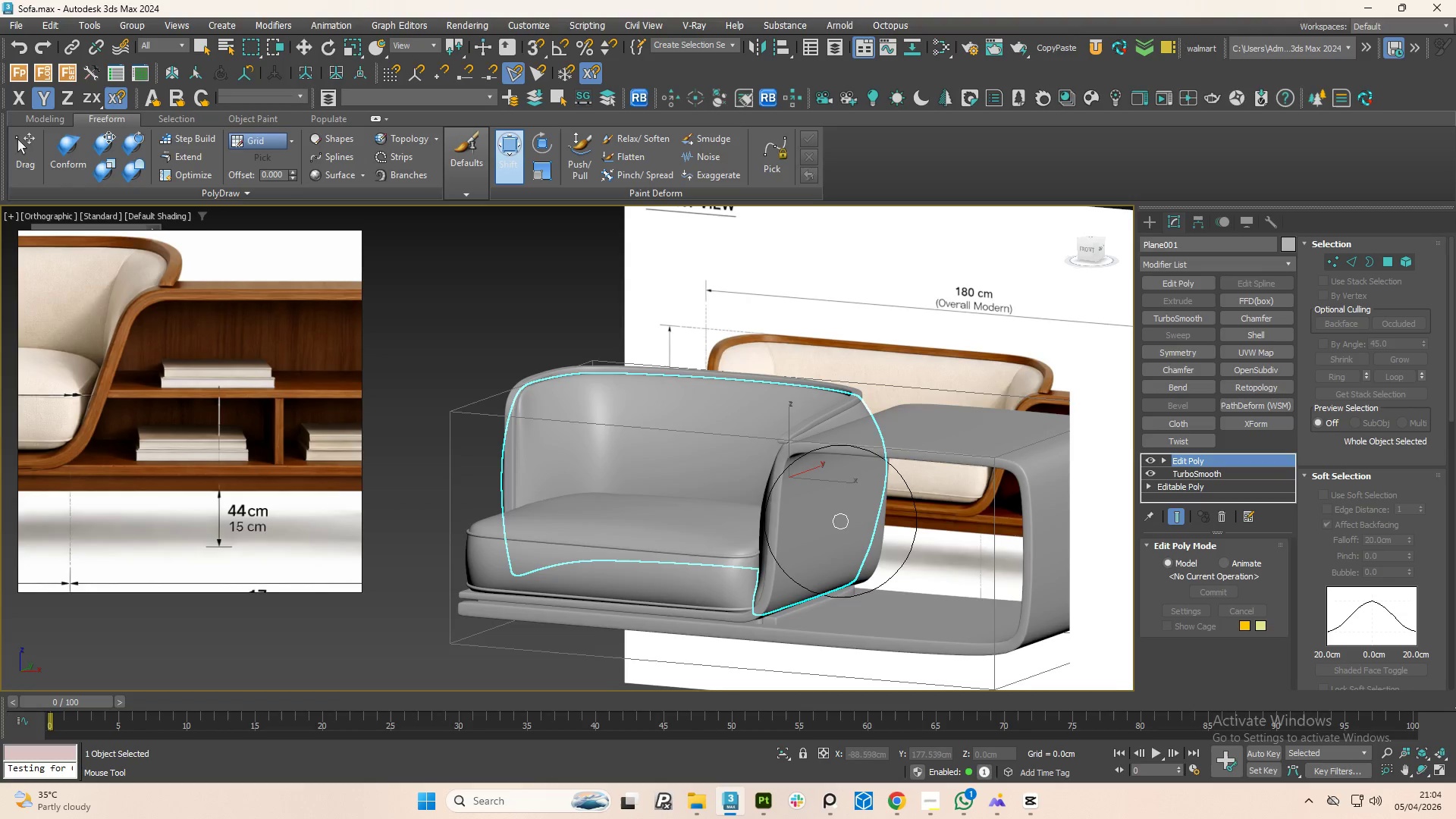 
hold_key(key=AltLeft, duration=1.5)
 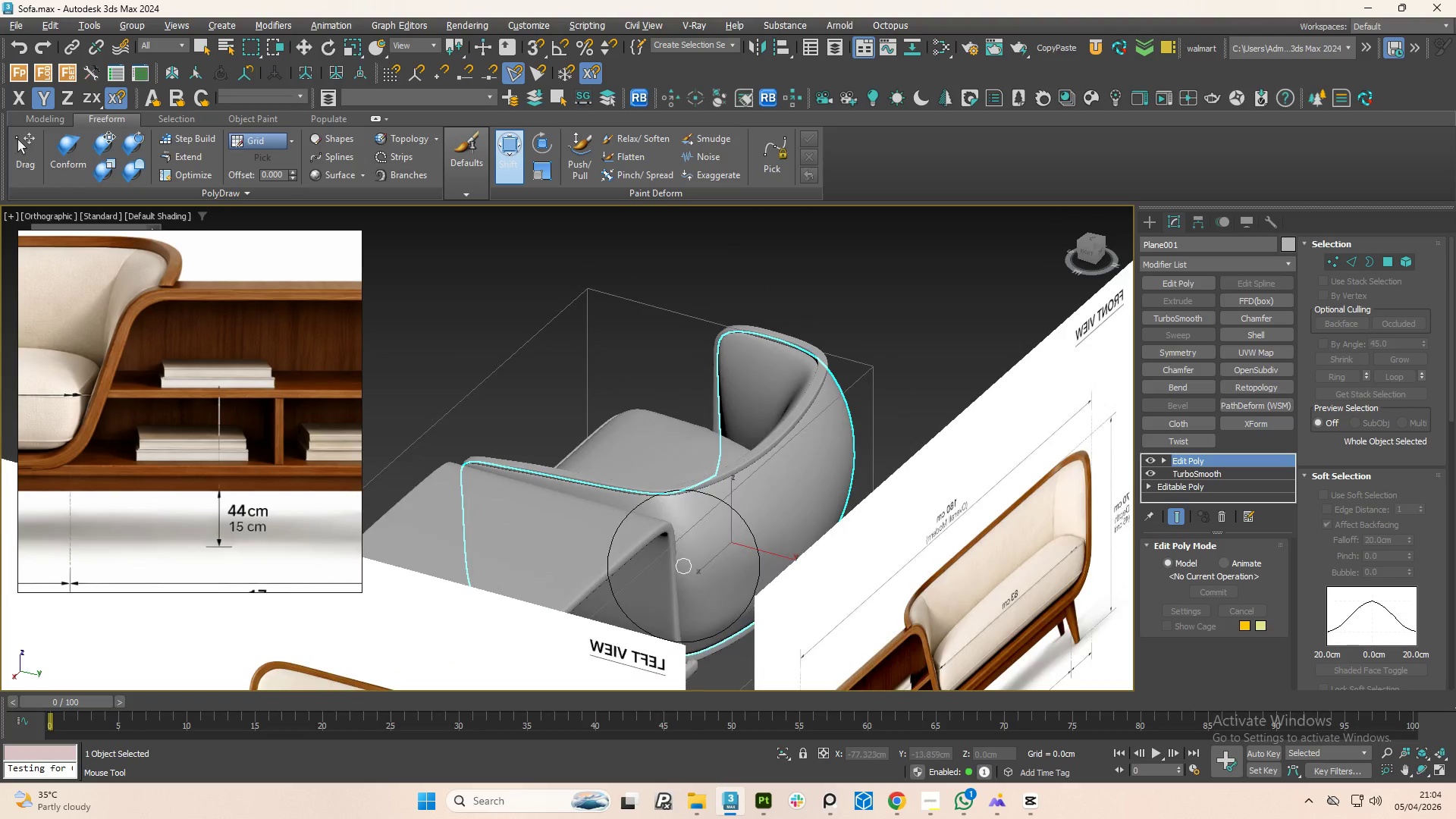 
key(Alt+AltLeft)
 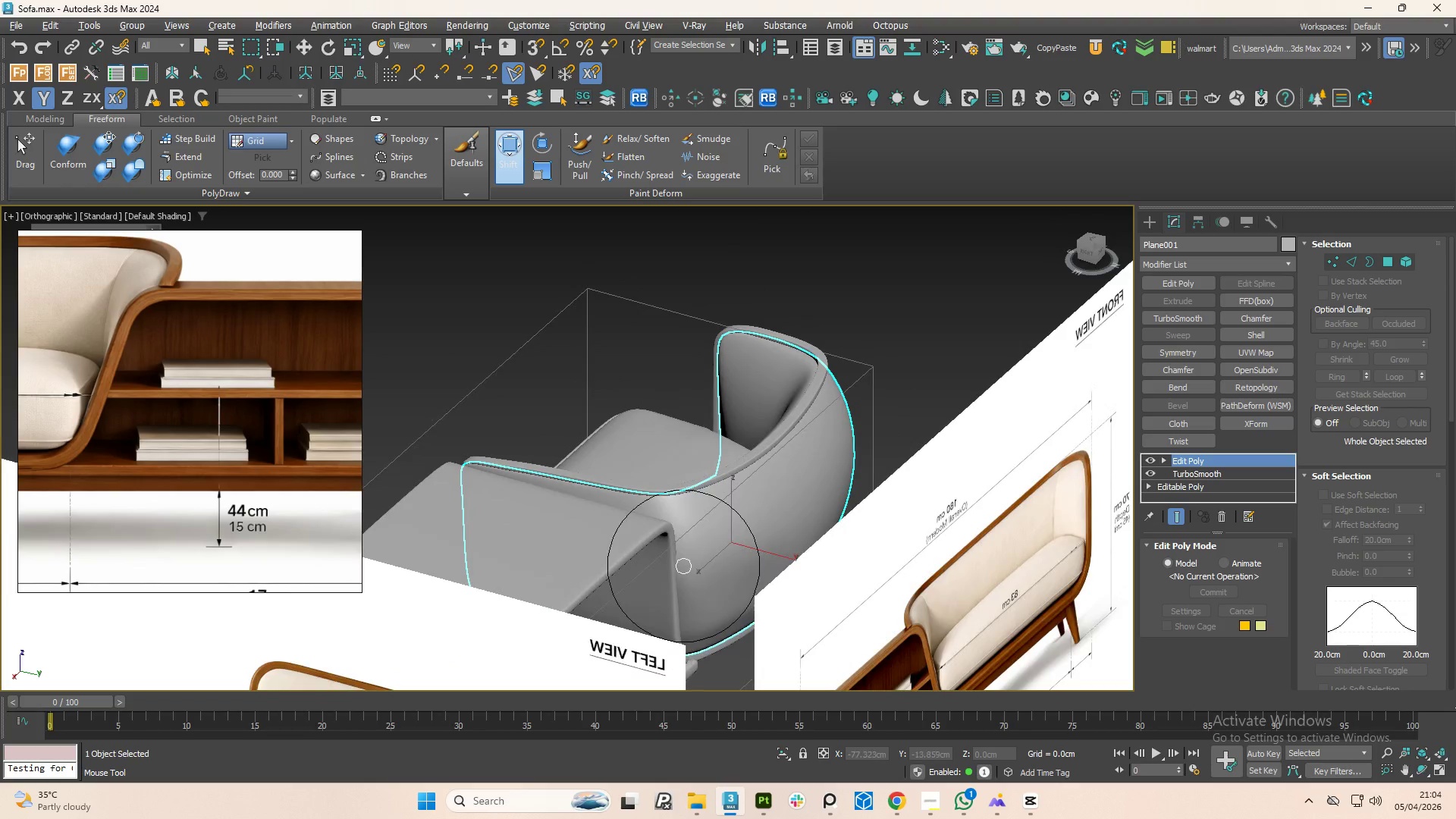 
key(Alt+AltLeft)
 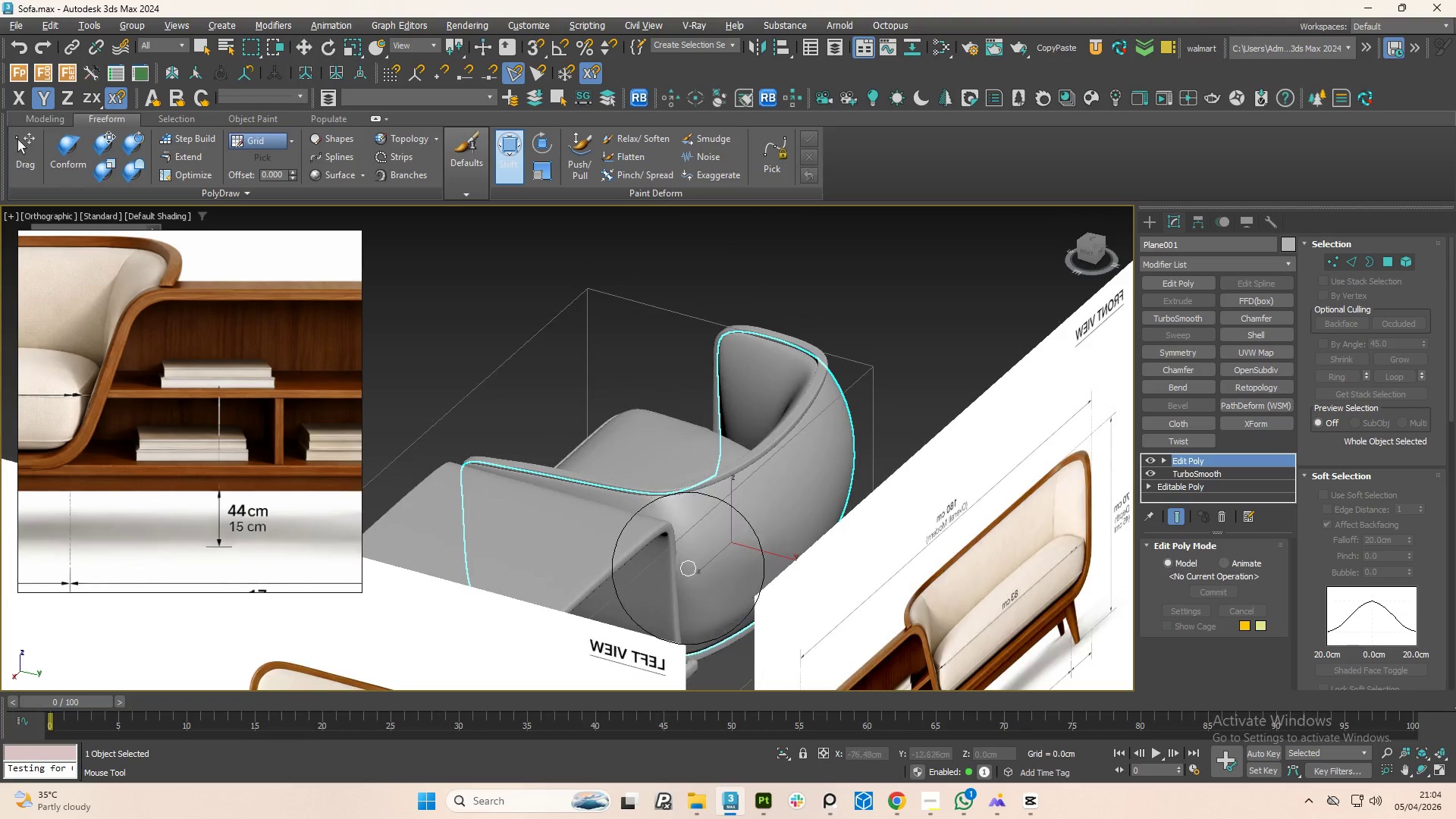 
key(Alt+AltLeft)
 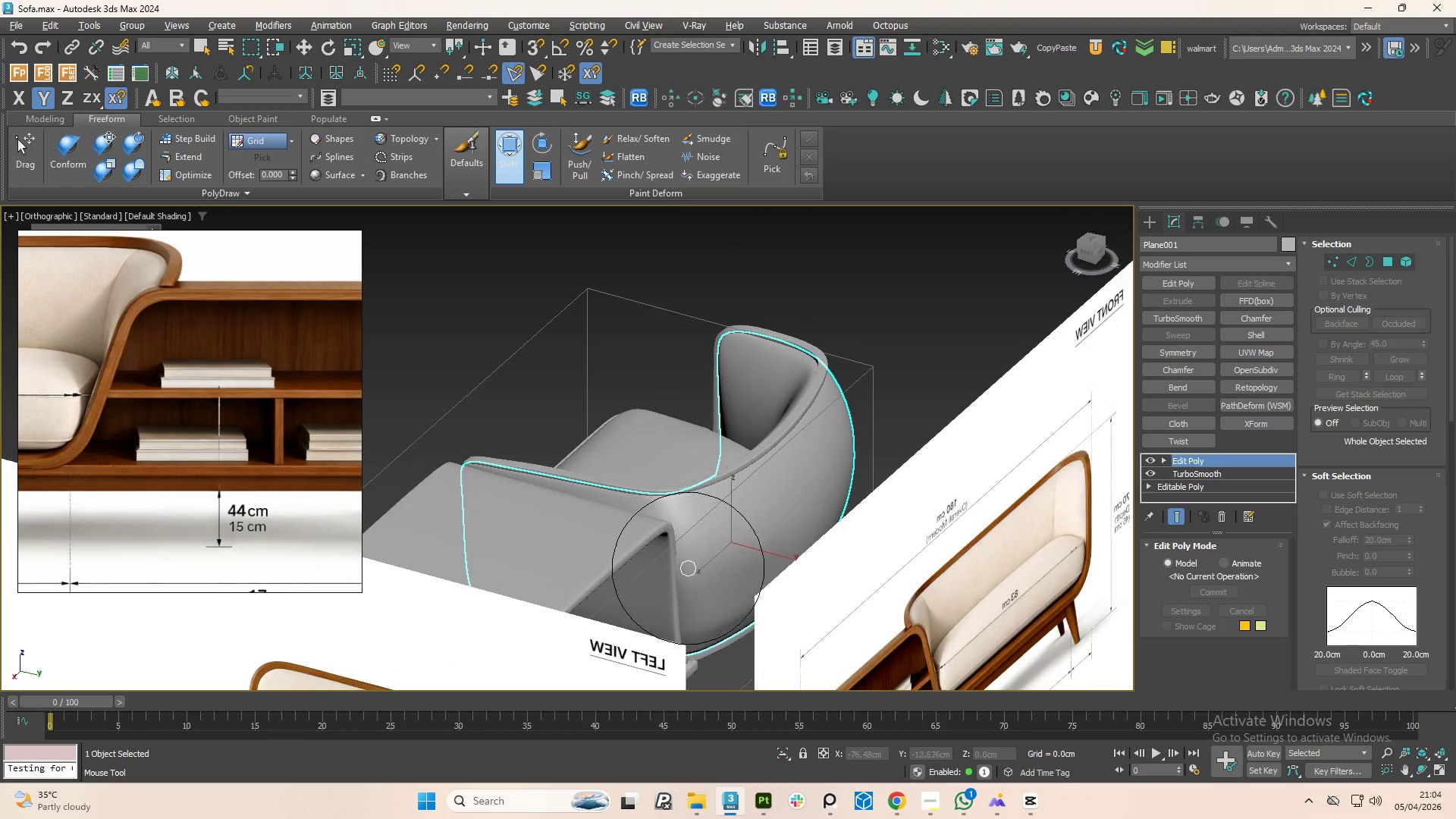 
key(Alt+AltLeft)
 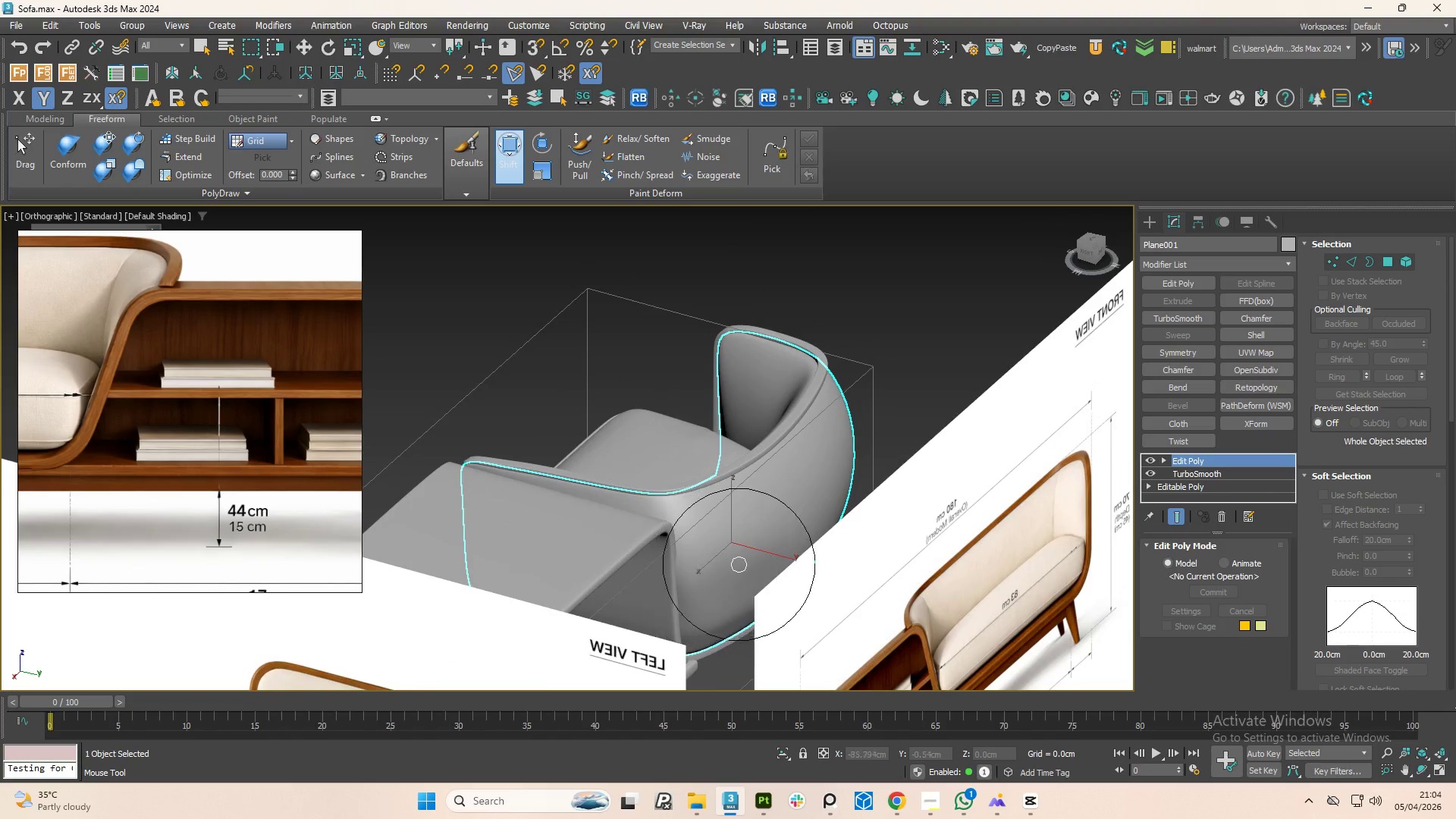 
hold_key(key=AltLeft, duration=1.47)
 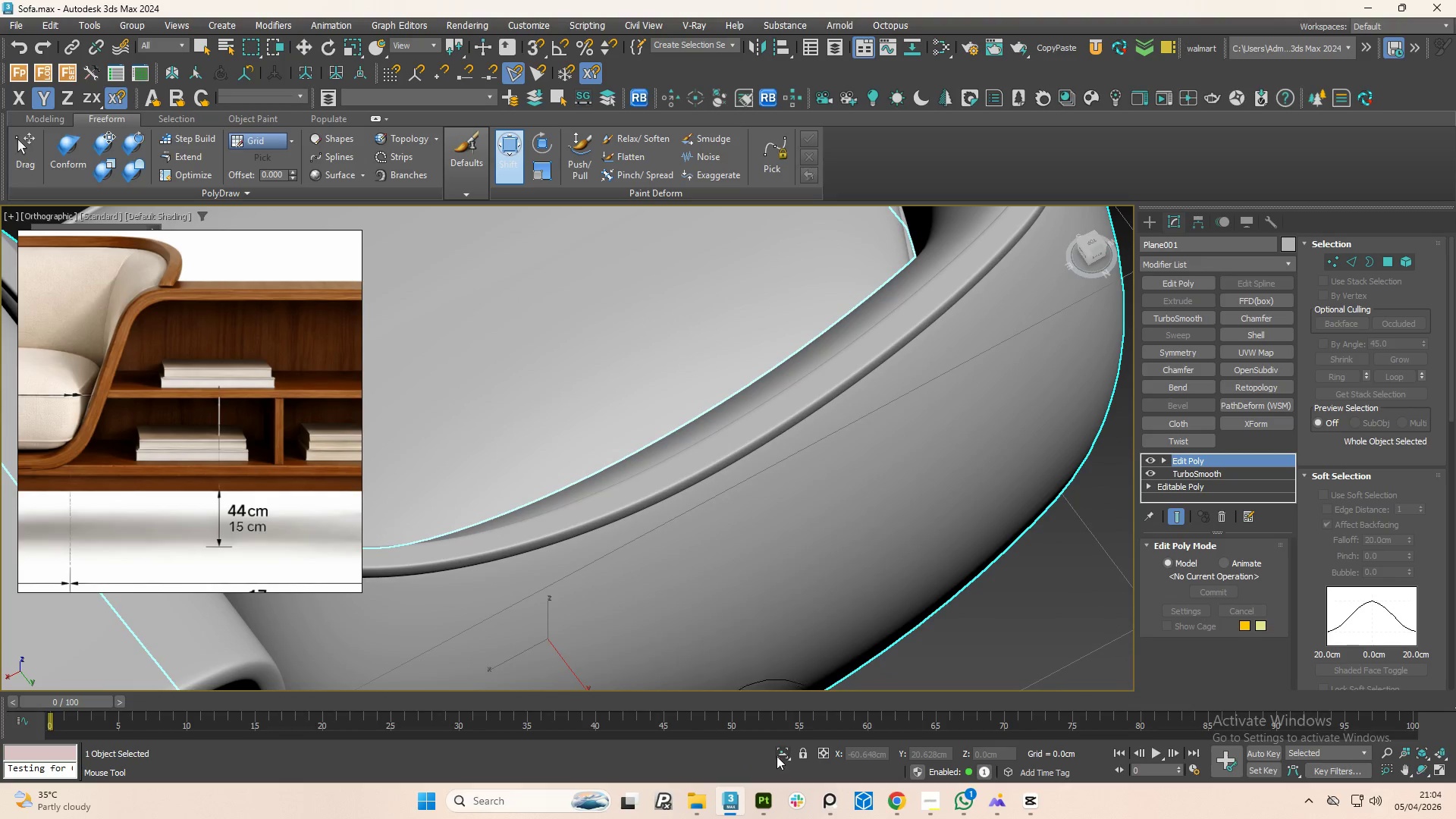 
scroll: coordinate [741, 567], scroll_direction: up, amount: 3.0
 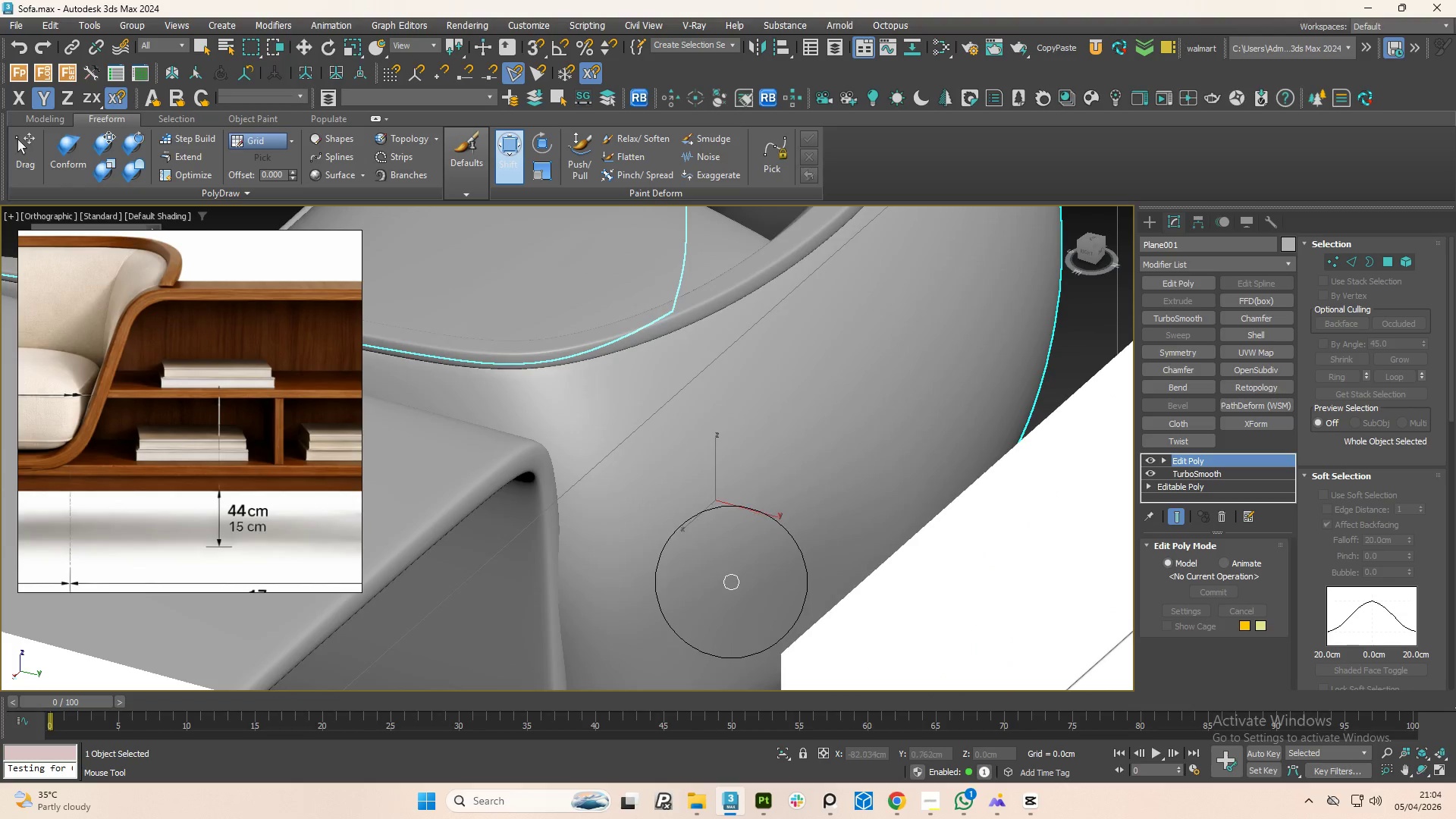 
left_click([777, 752])
 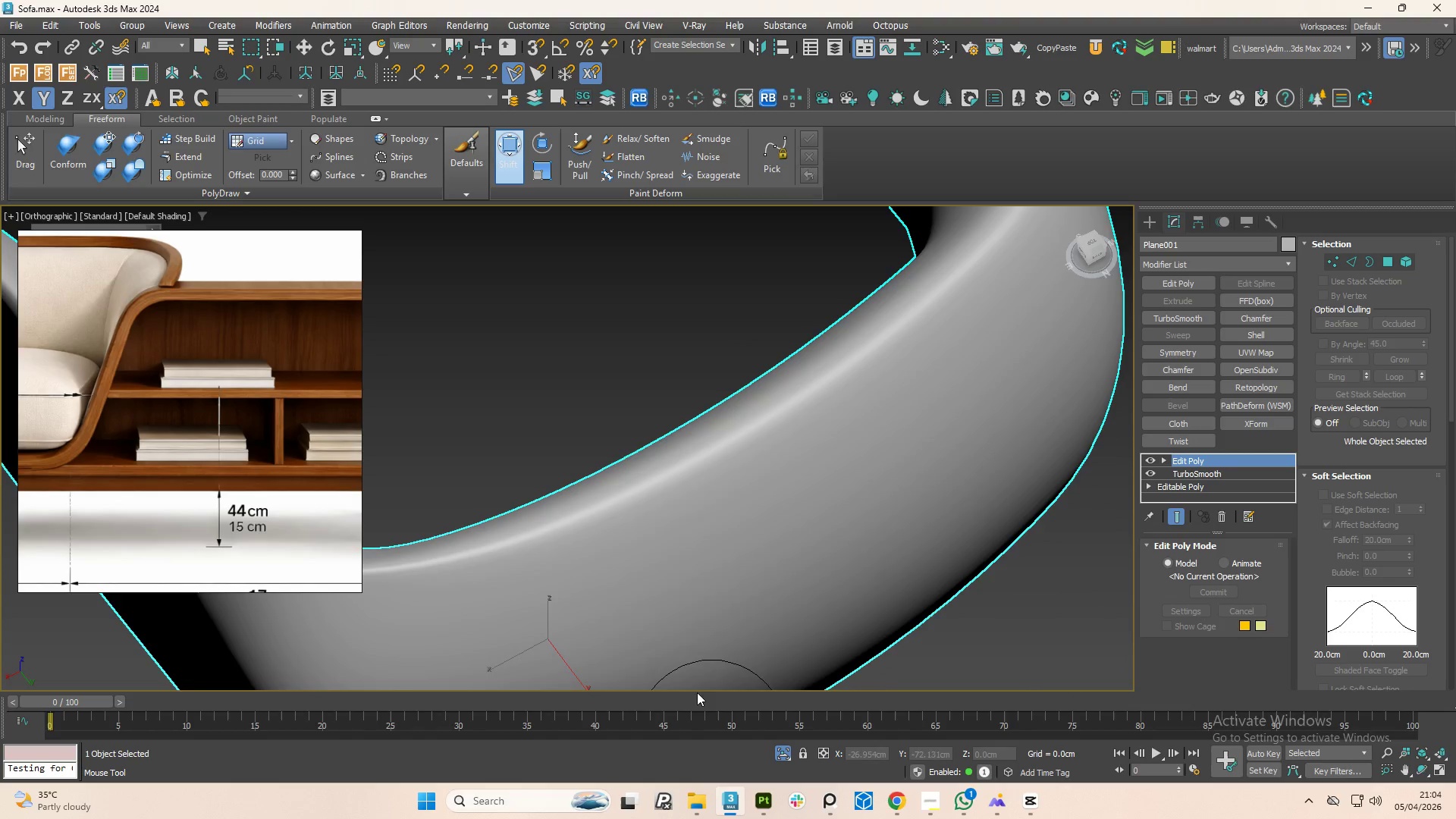 
hold_key(key=AltLeft, duration=1.5)
 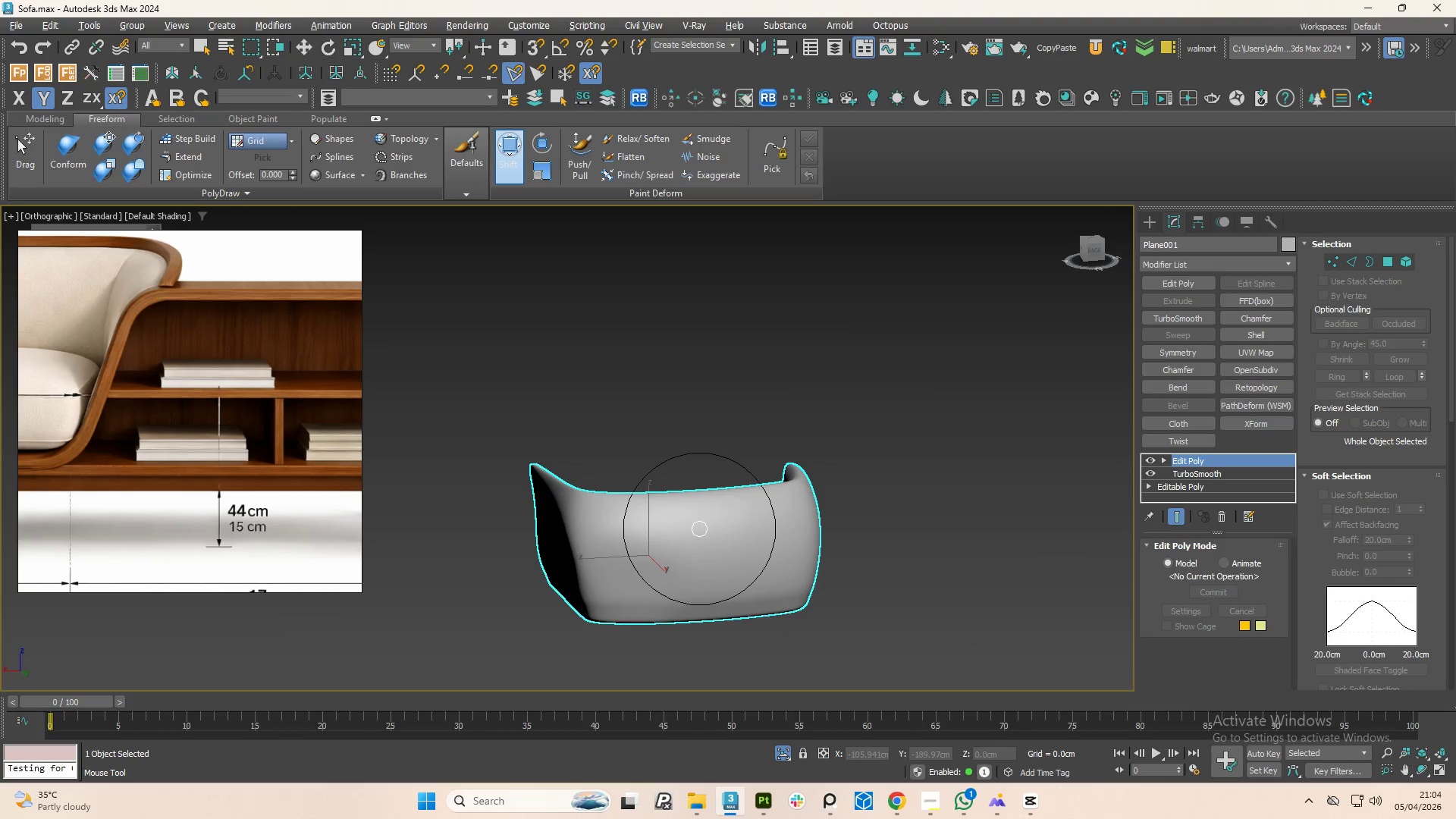 
scroll: coordinate [728, 595], scroll_direction: down, amount: 4.0
 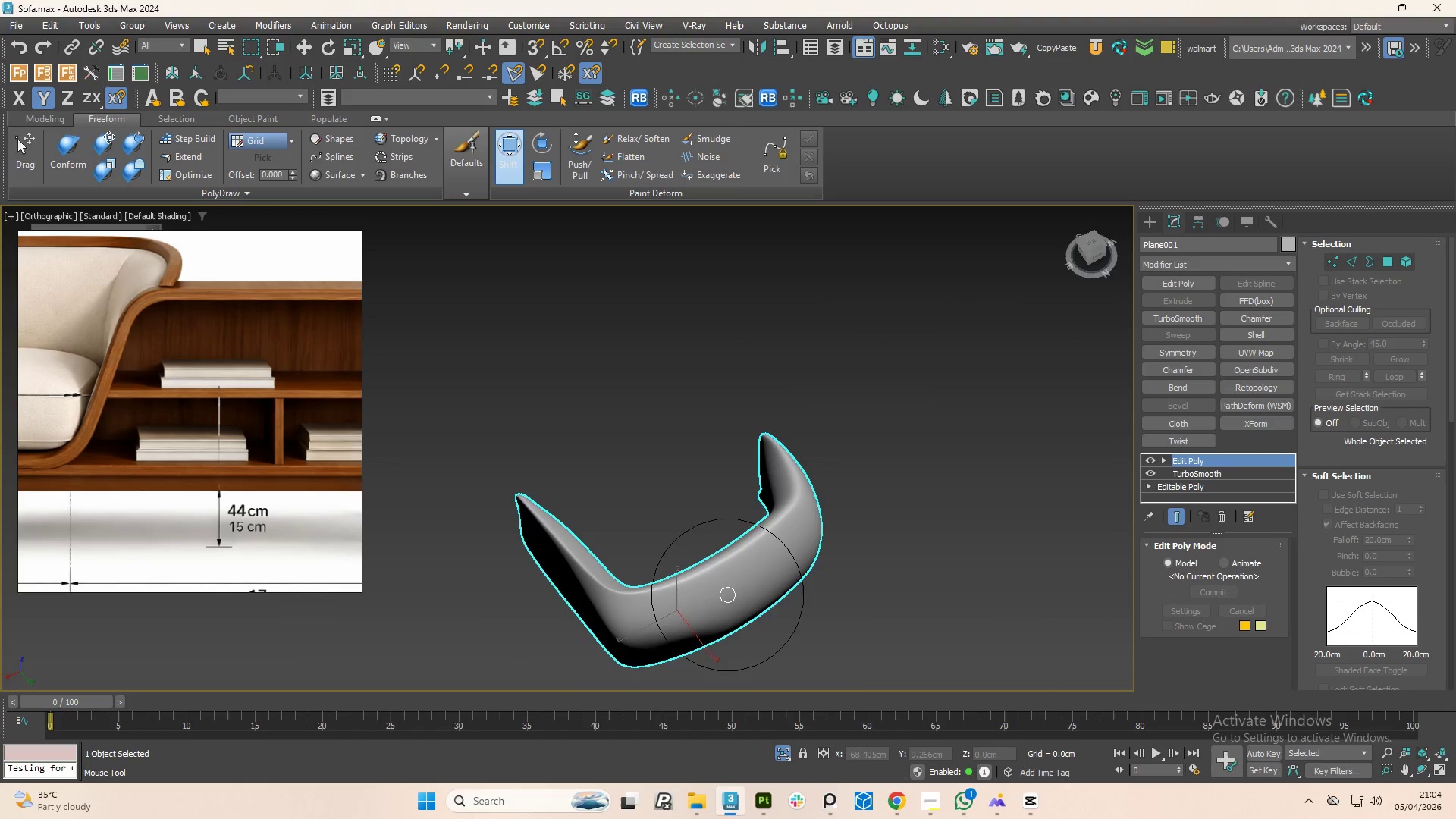 
key(Alt+AltLeft)
 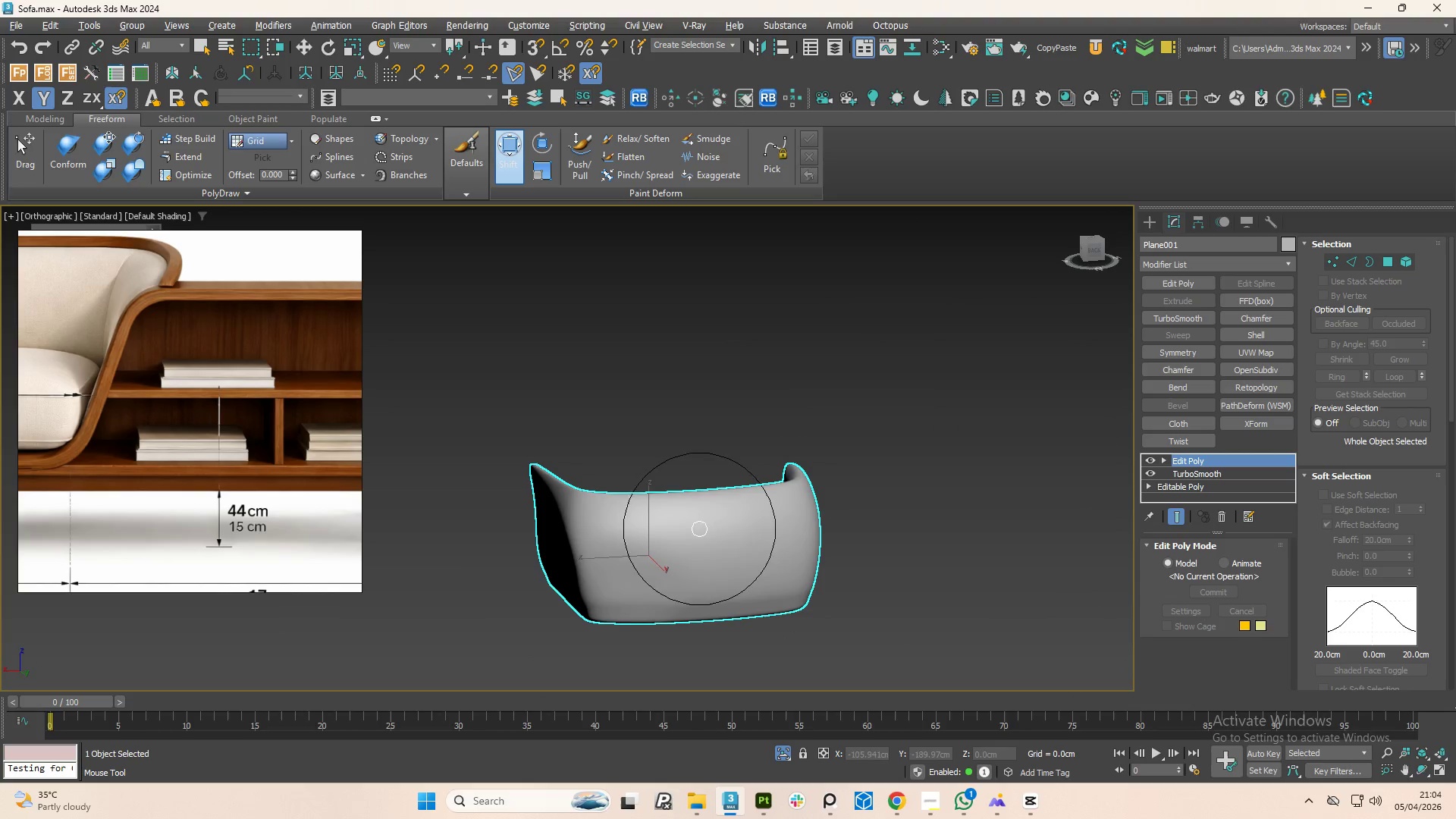 
key(Alt+AltLeft)
 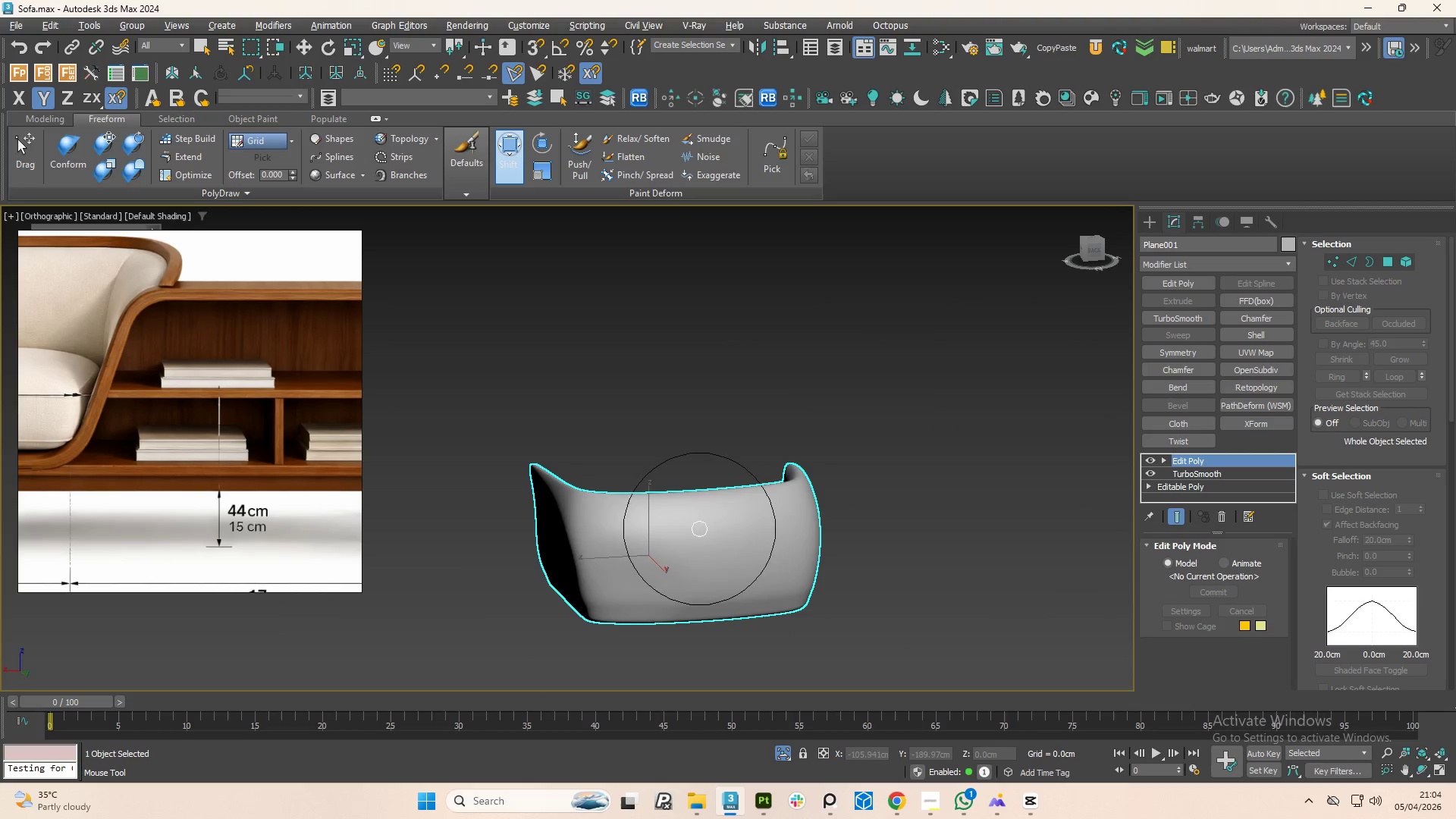 
key(Alt+AltLeft)
 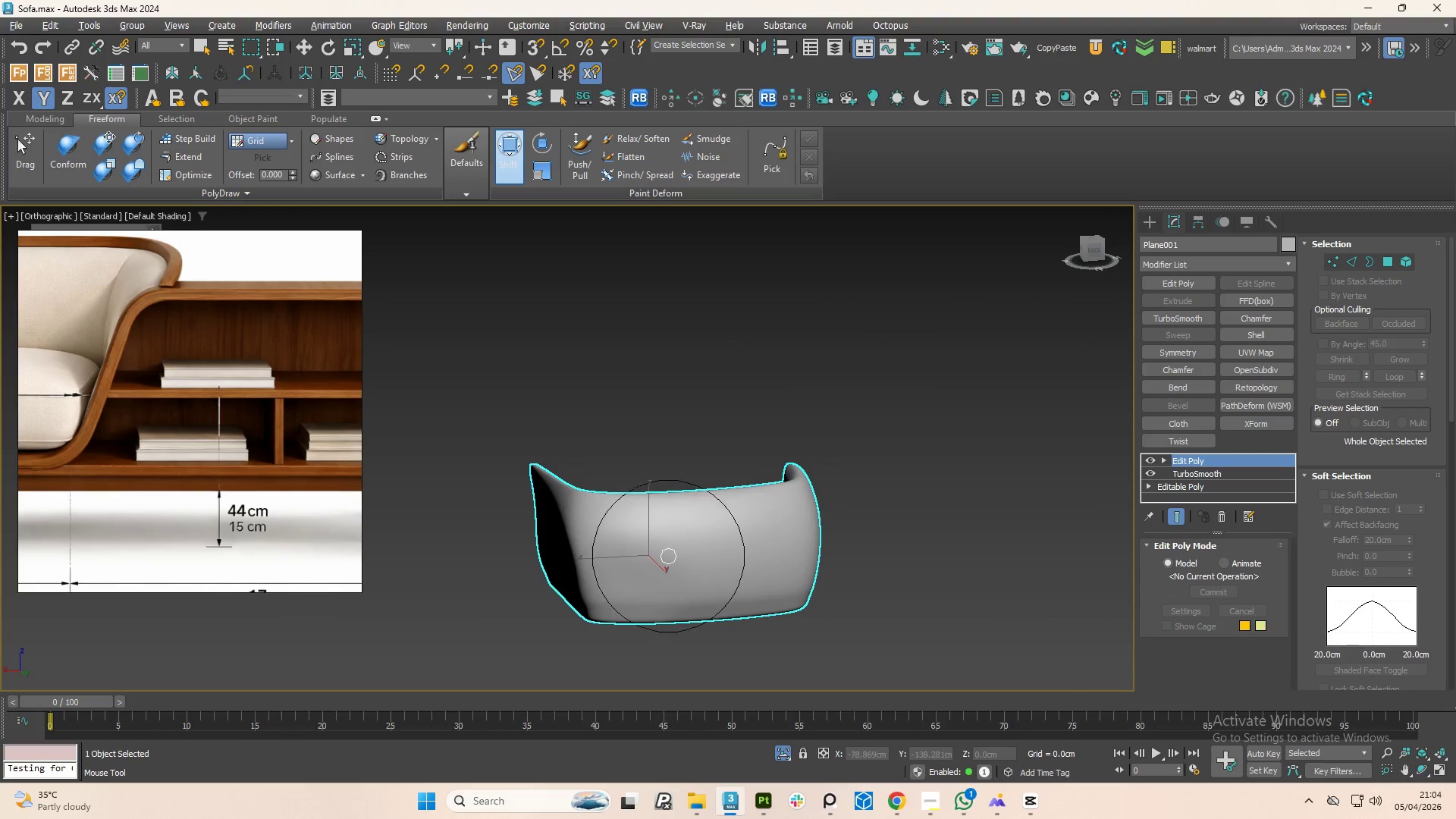 
key(Alt+AltLeft)
 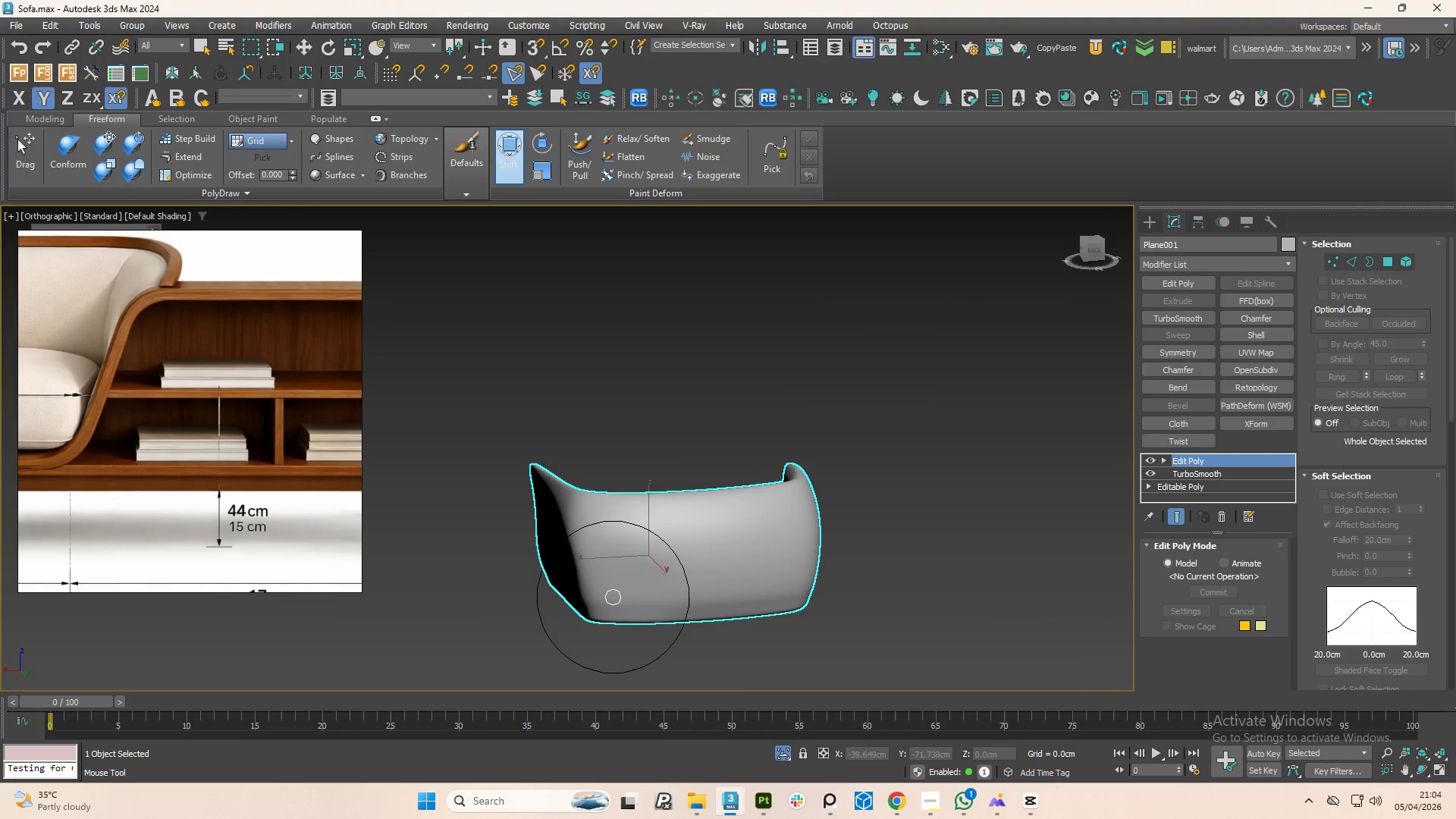 
hold_key(key=AltLeft, duration=1.52)
scroll: coordinate [623, 595], scroll_direction: up, amount: 2.0
 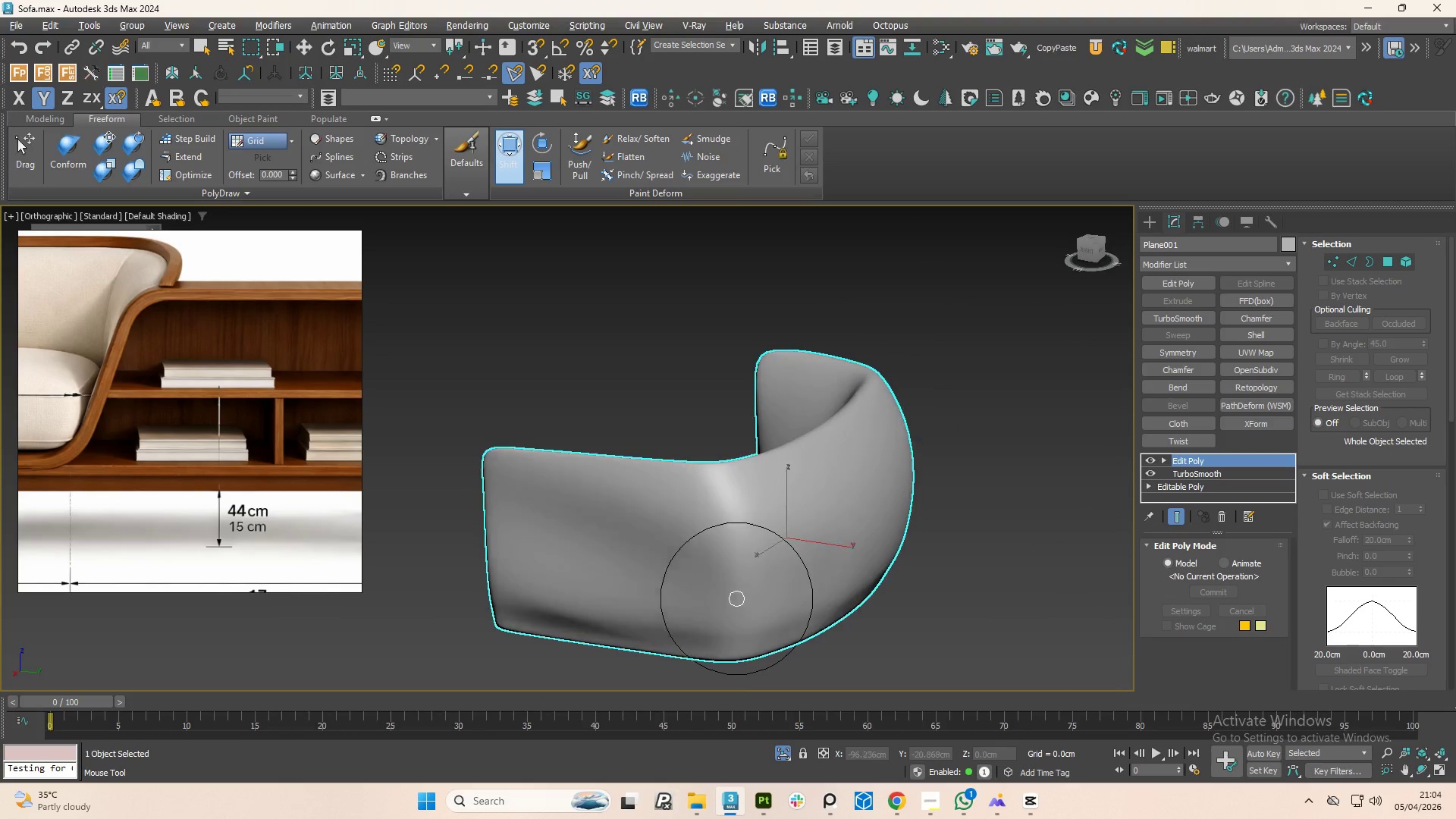 
hold_key(key=AltLeft, duration=1.5)
 